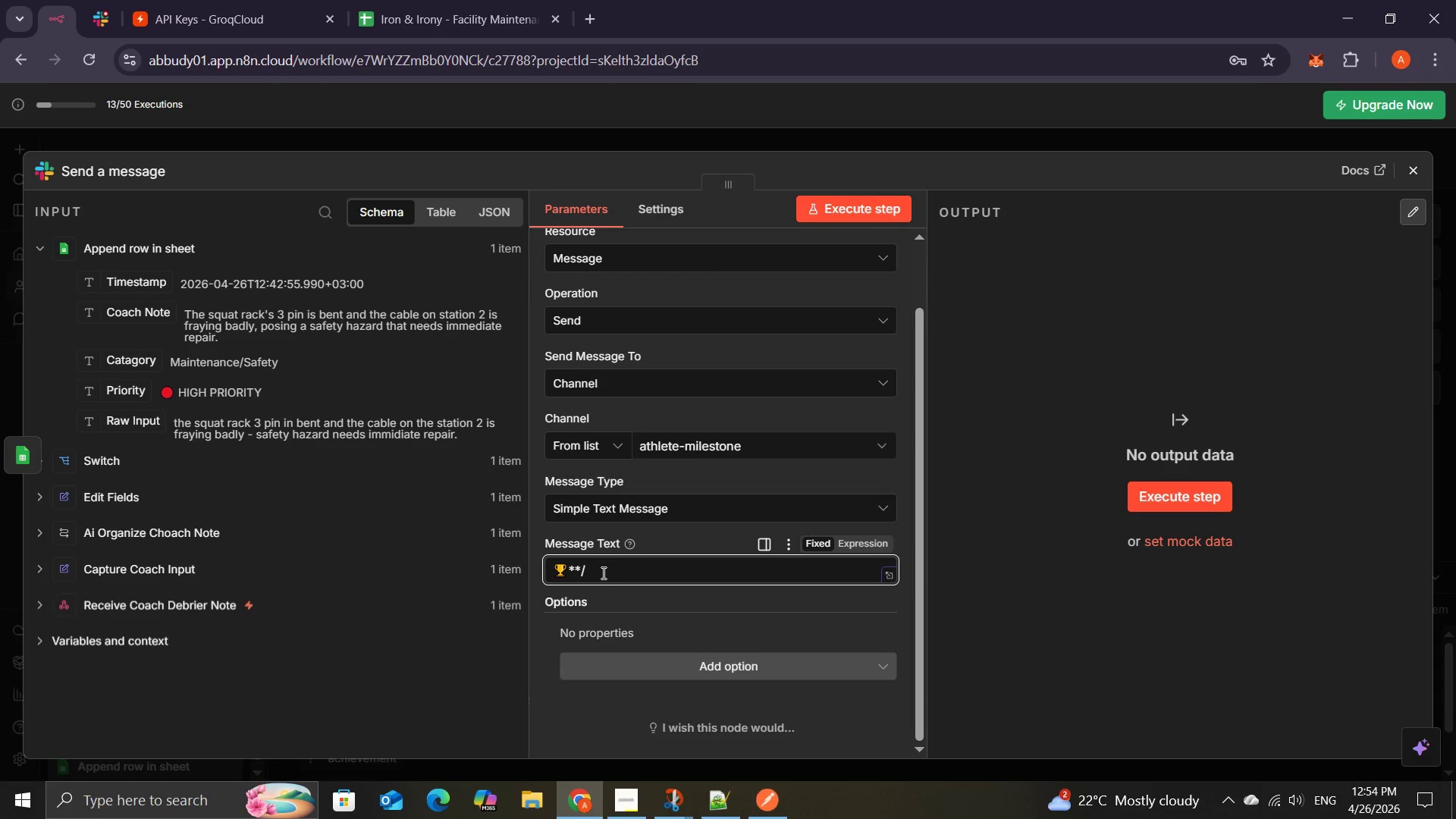 
key(Backspace)
 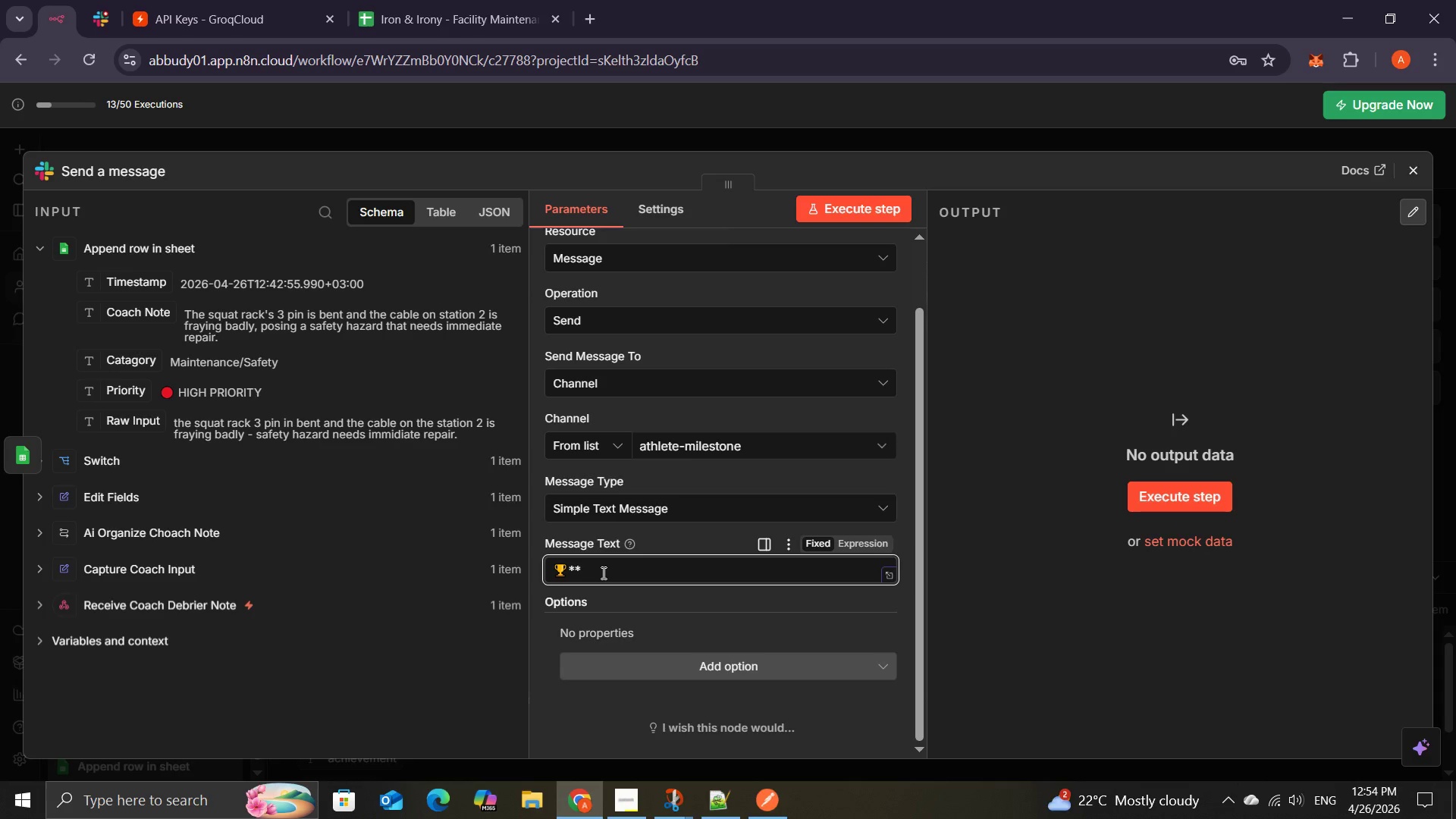 
key(ArrowLeft)
 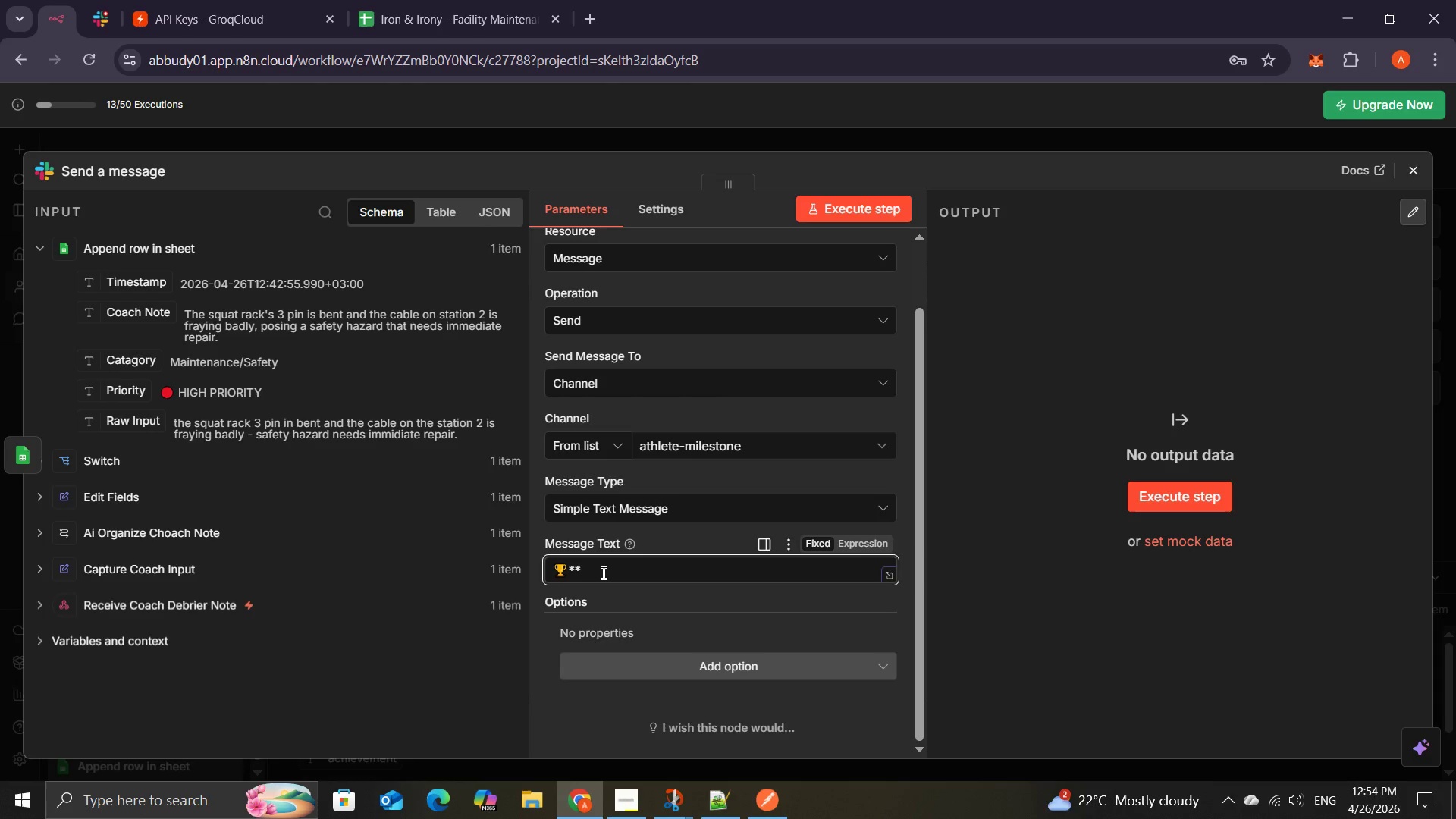 
type(Att)
key(Backspace)
type(hlete Mile )
key(Backspace)
type(stone)
 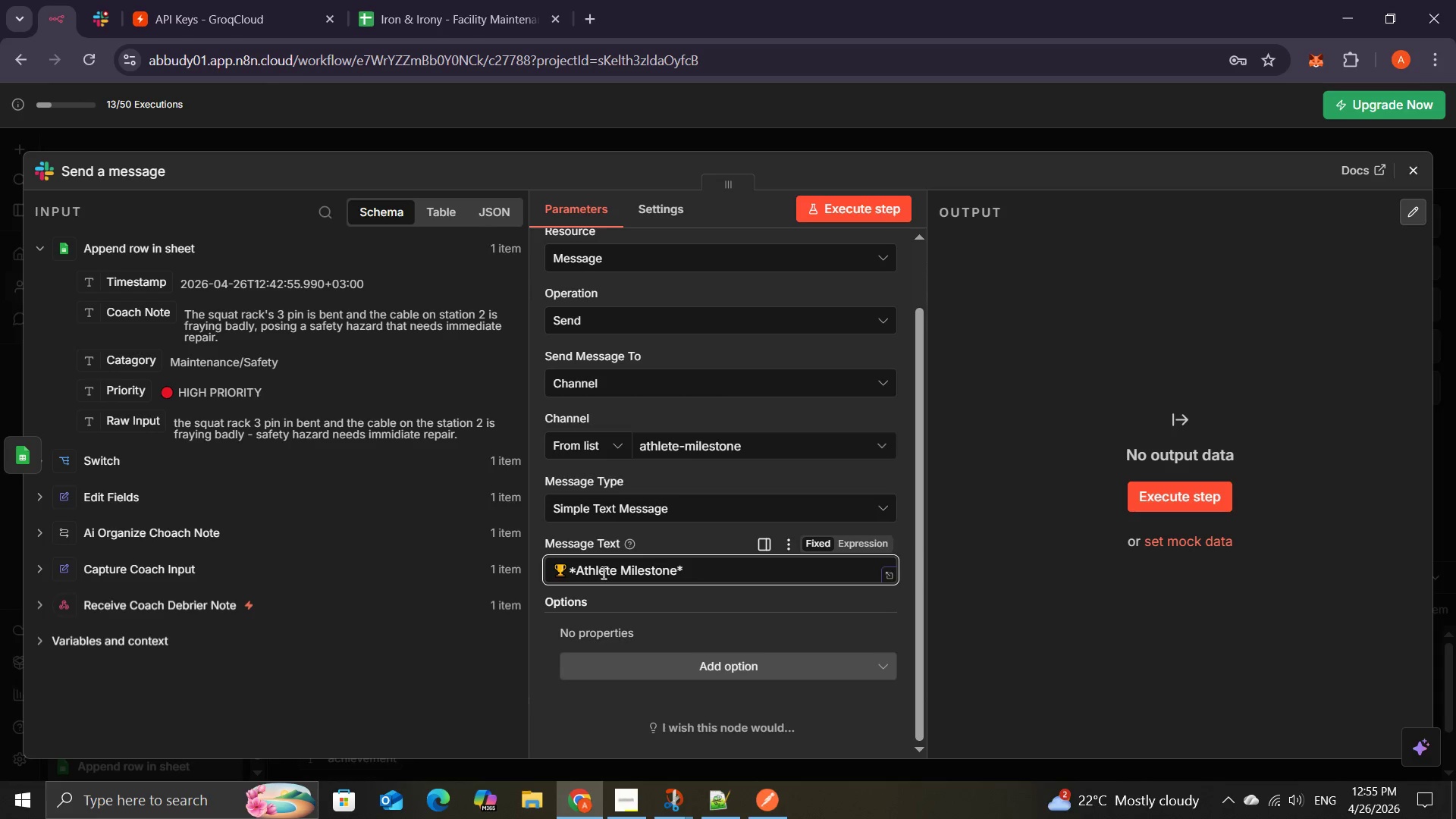 
type( Alert)
 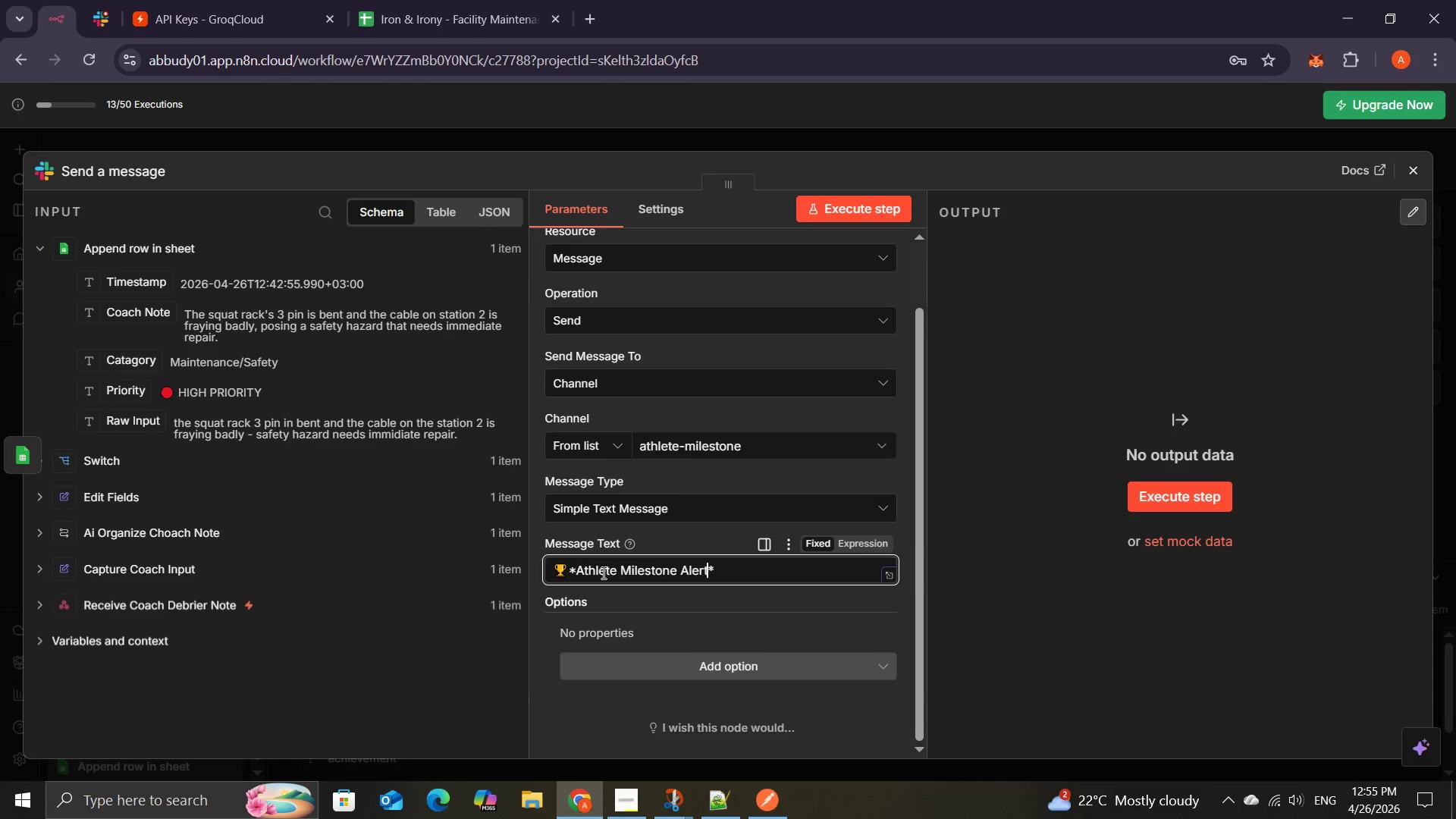 
key(Shift+1)
 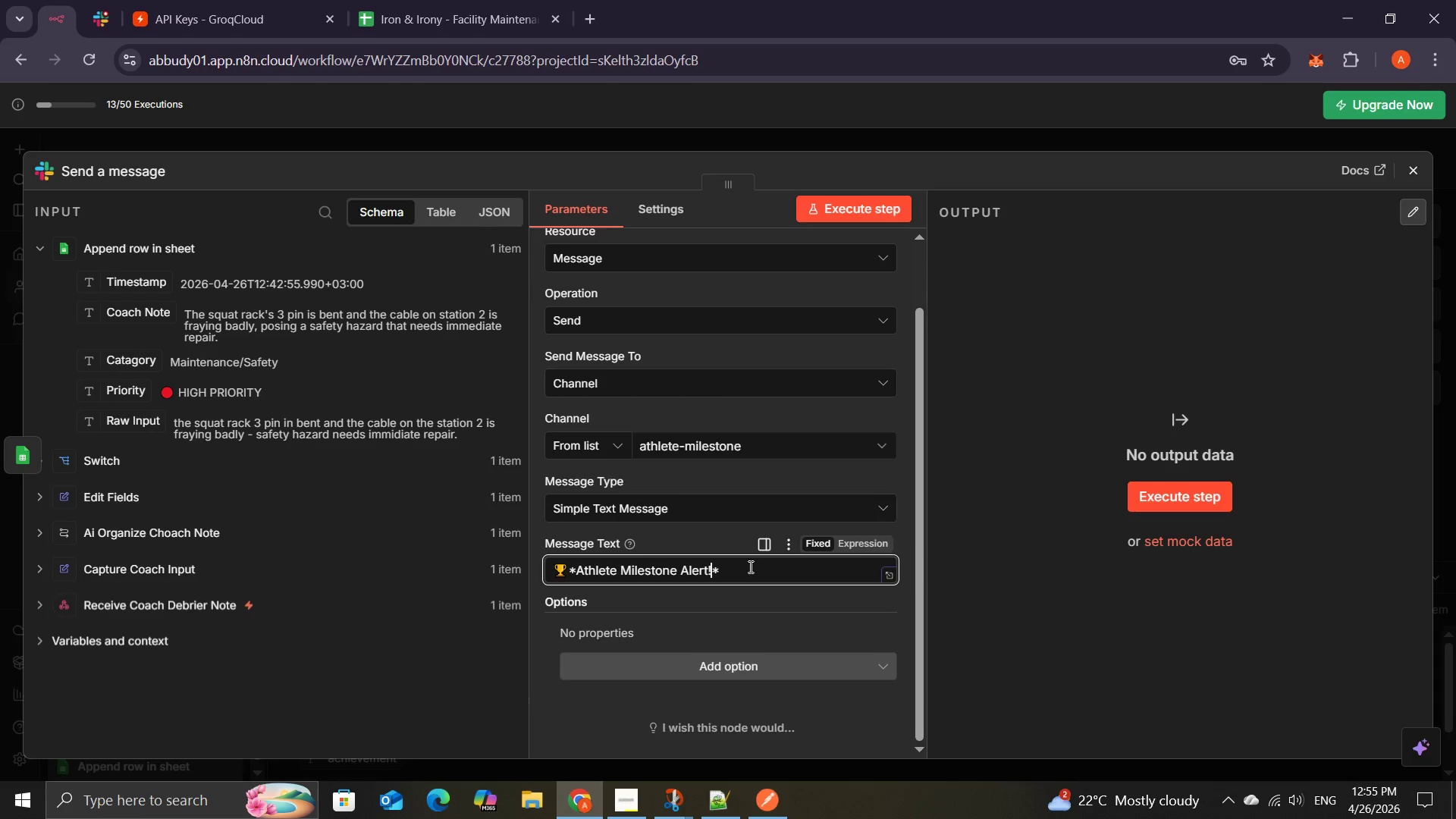 
left_click([749, 566])
 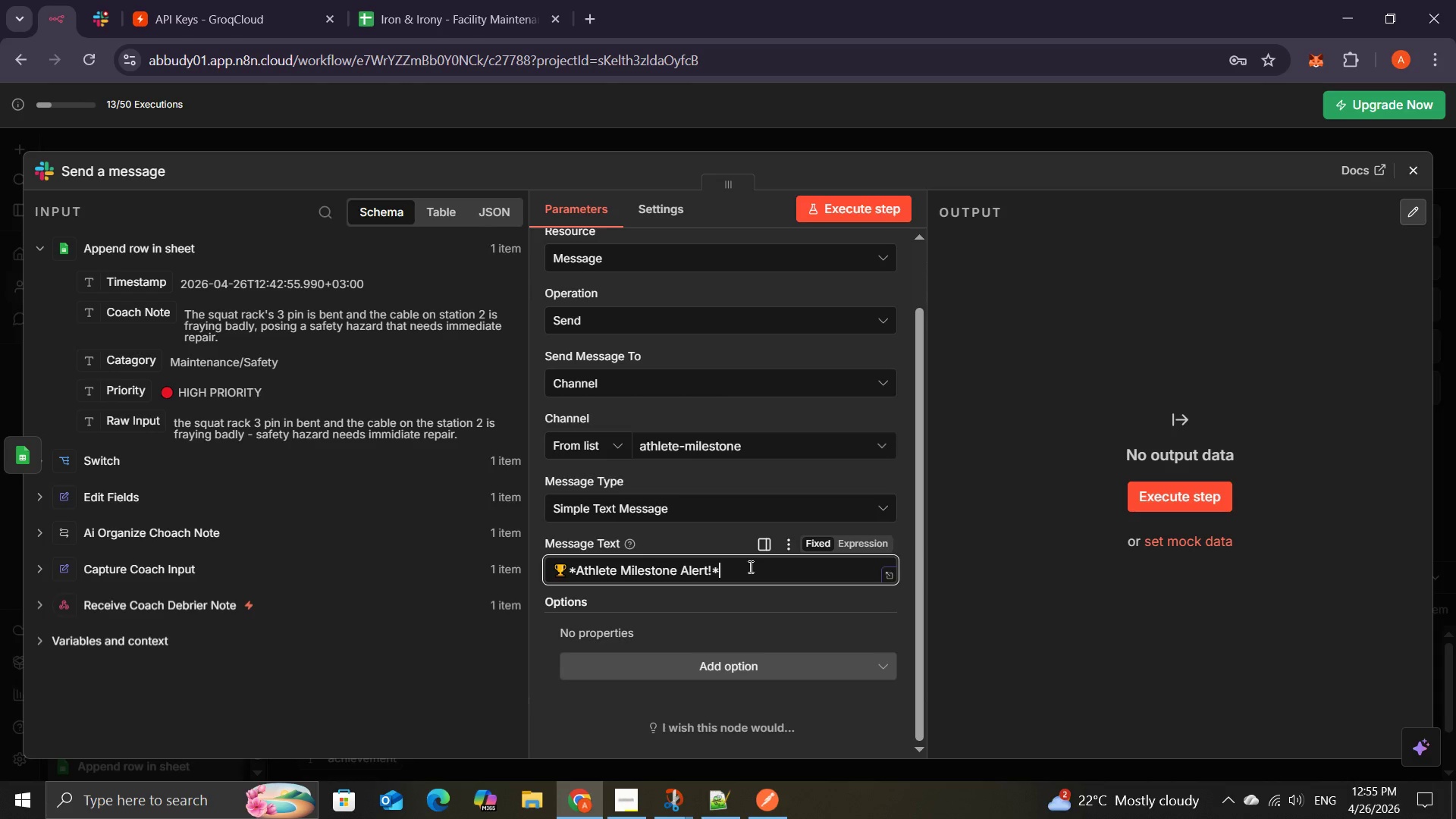 
hold_key(key=ShiftRight, duration=1.16)
 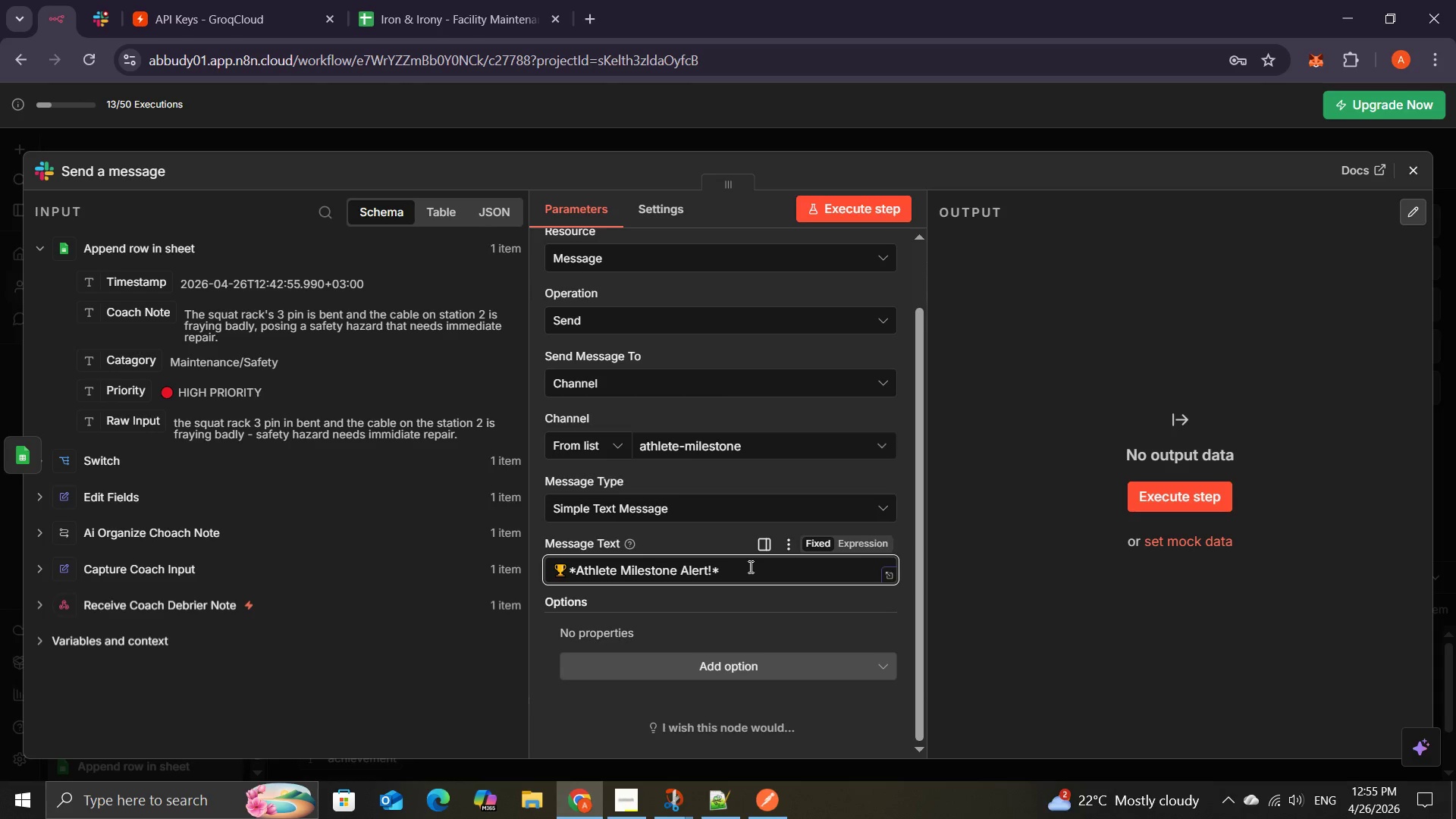 
key(Enter)
 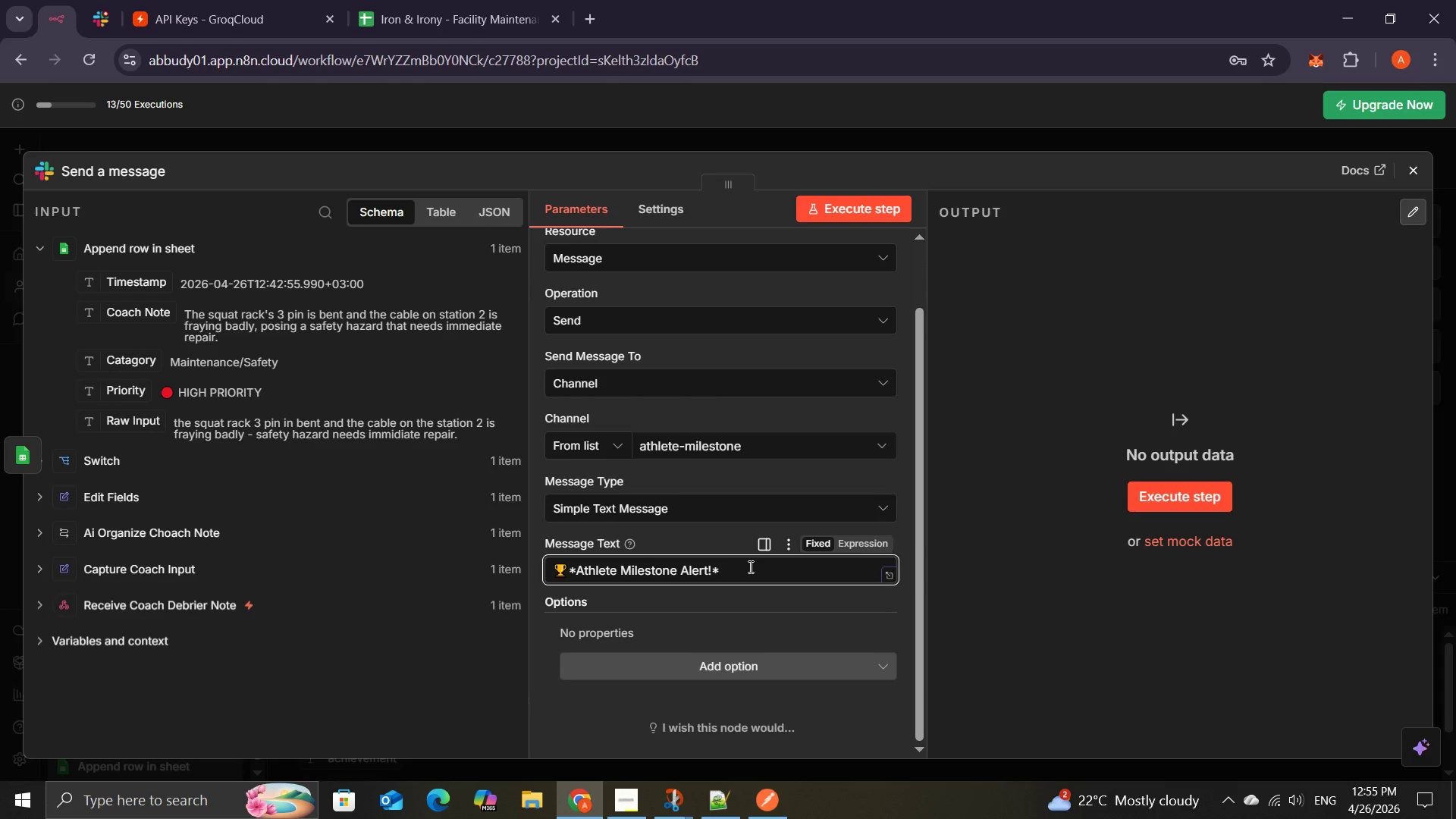 
key(Enter)
 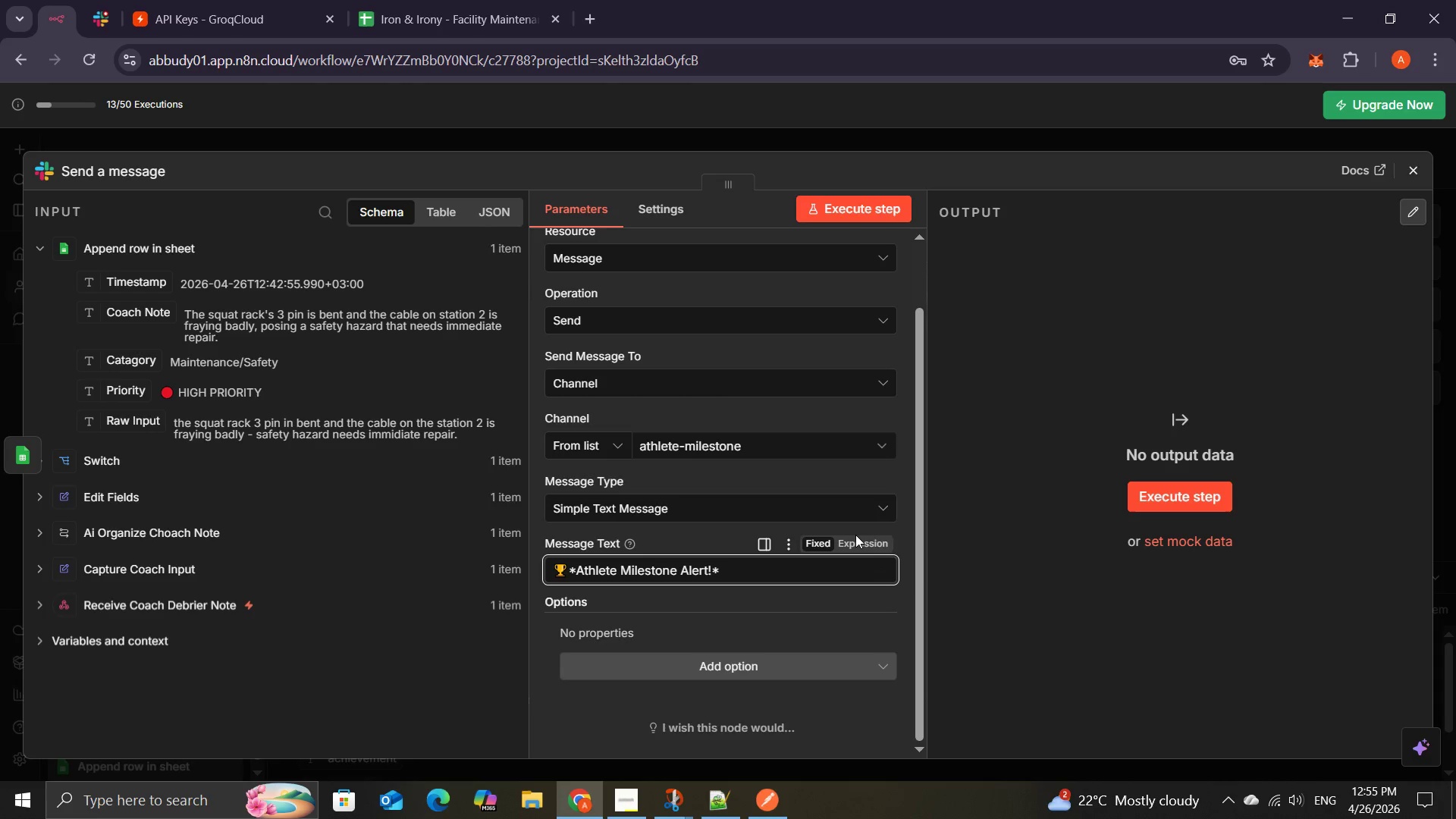 
left_click([855, 535])
 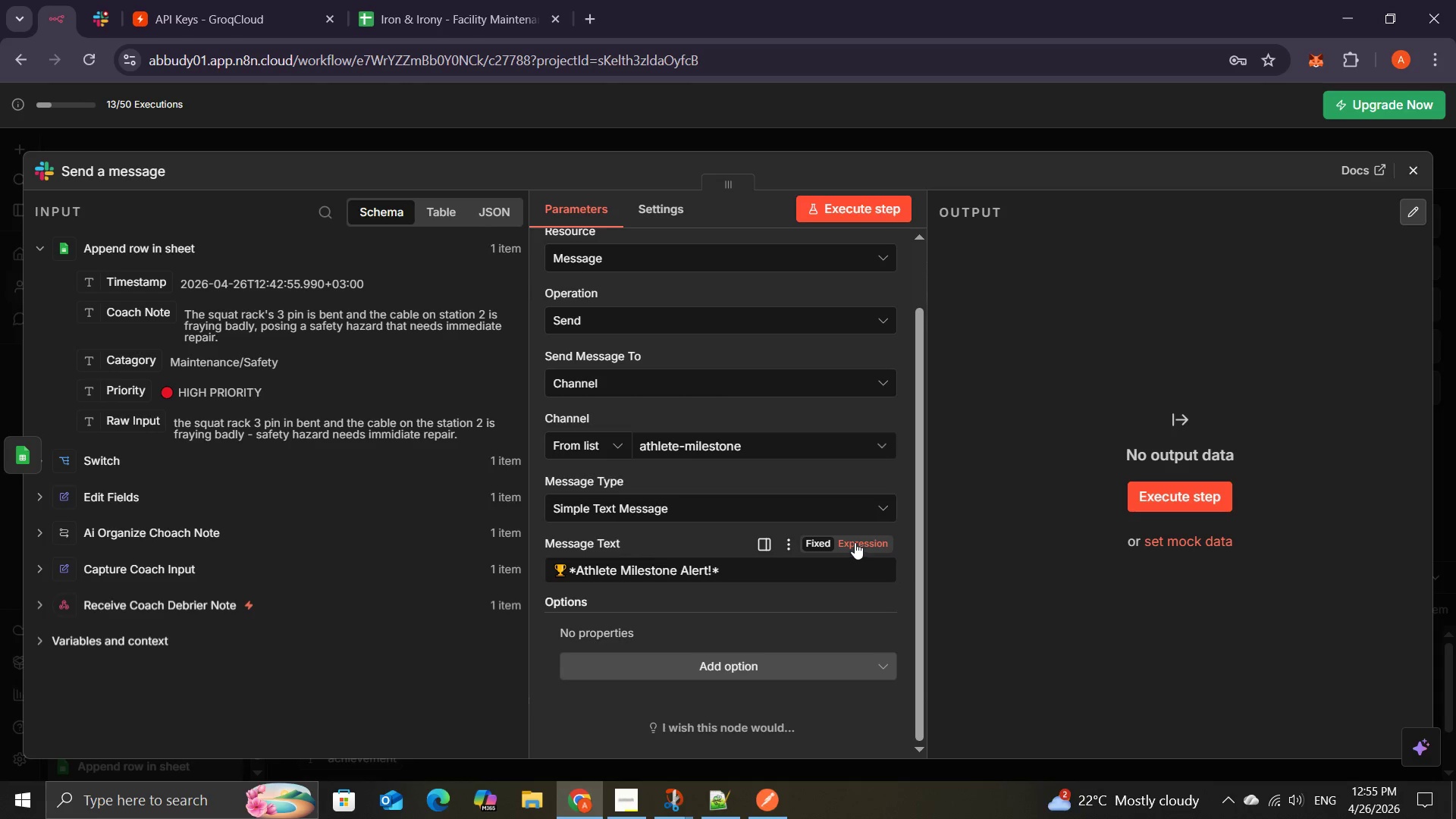 
left_click([855, 542])
 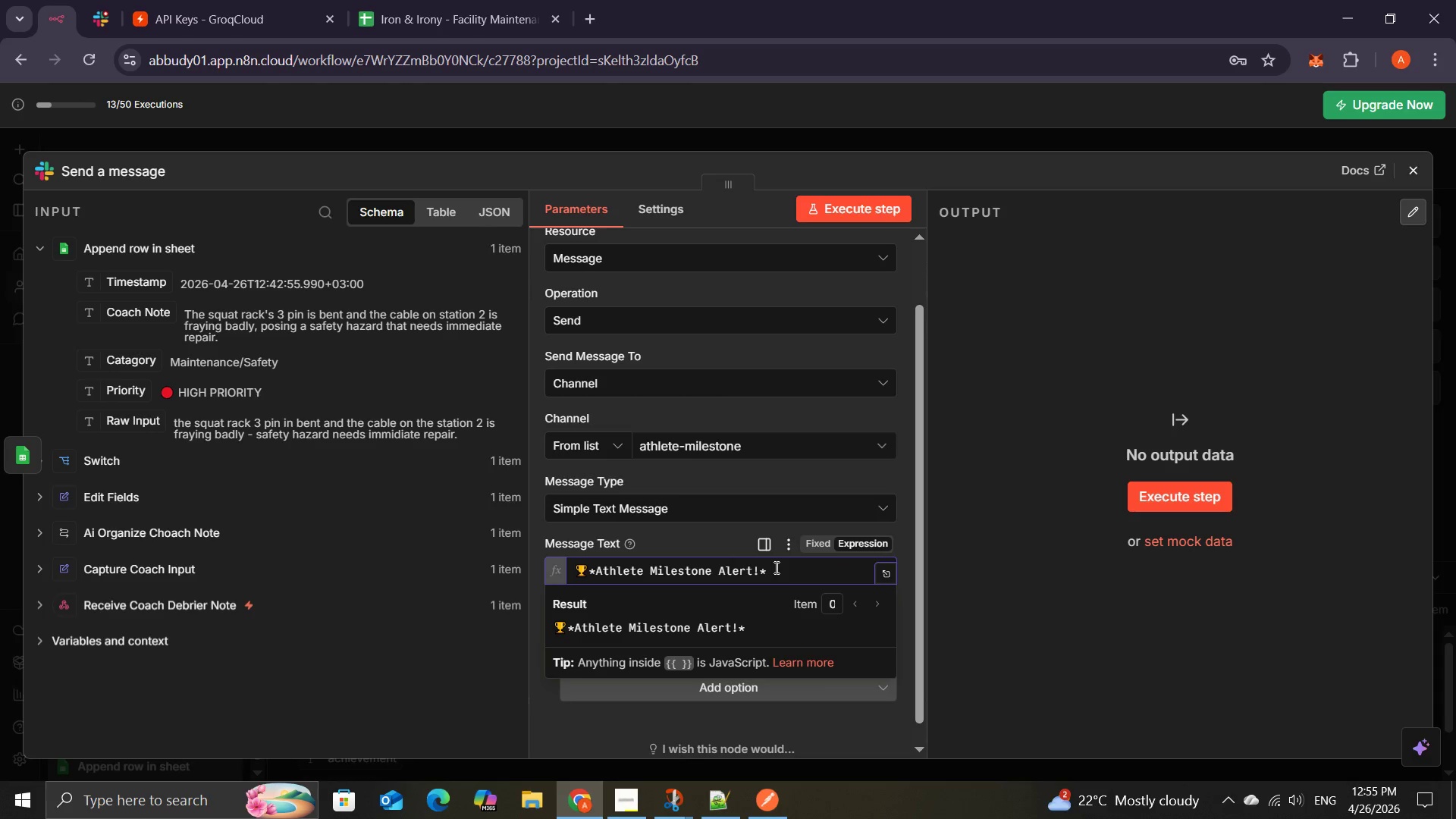 
left_click([777, 571])
 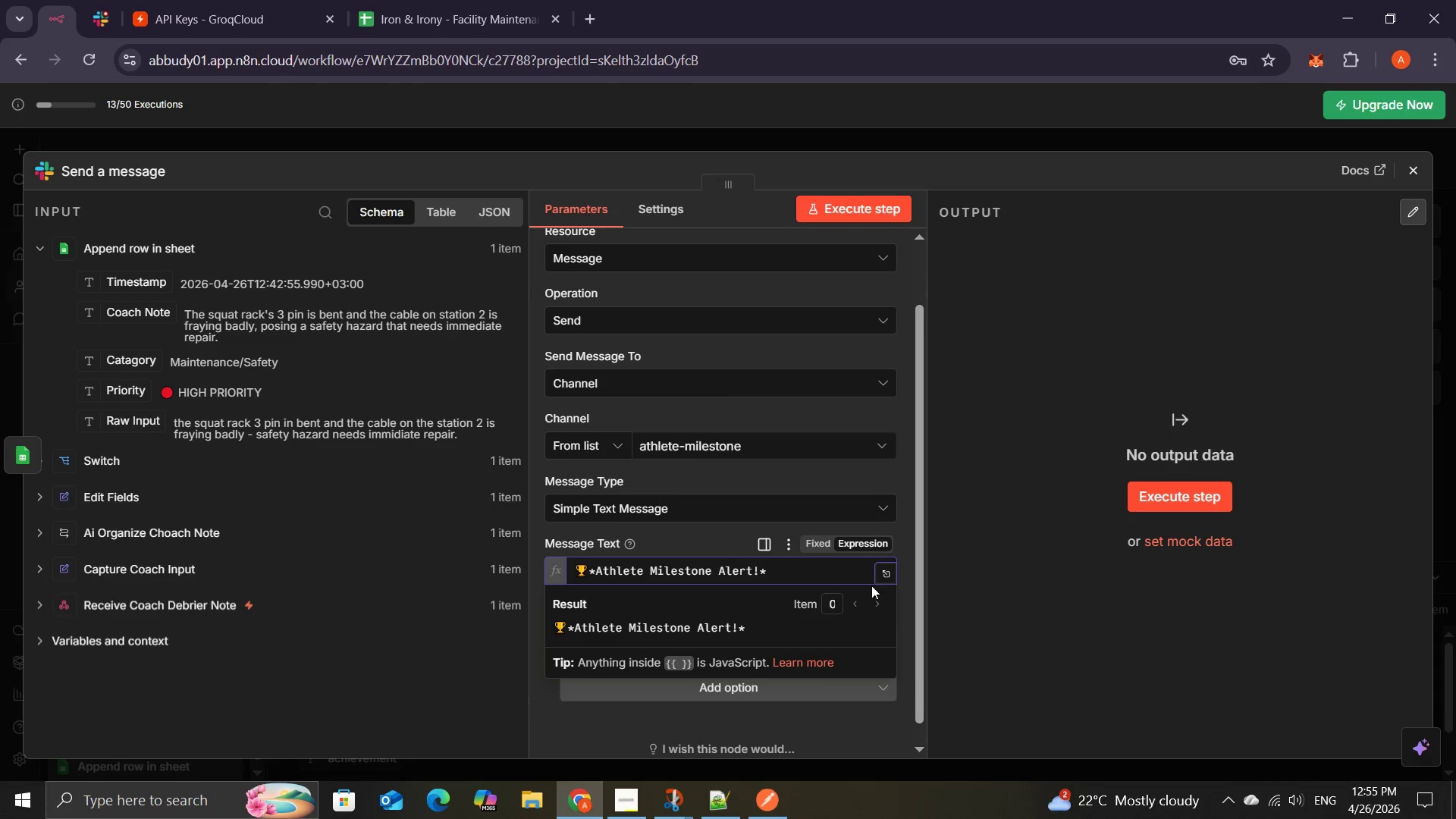 
left_click([882, 575])
 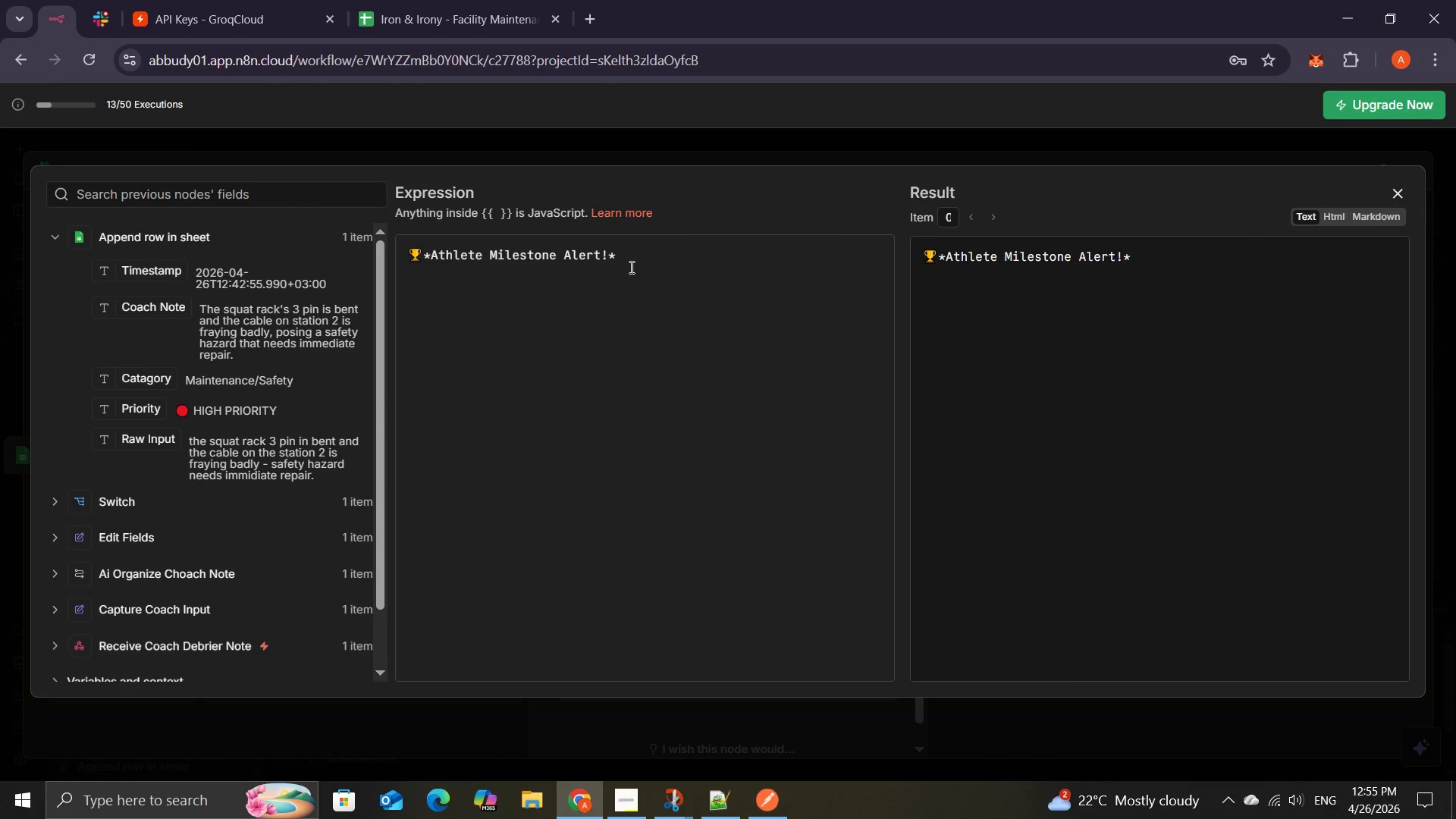 
left_click([621, 255])
 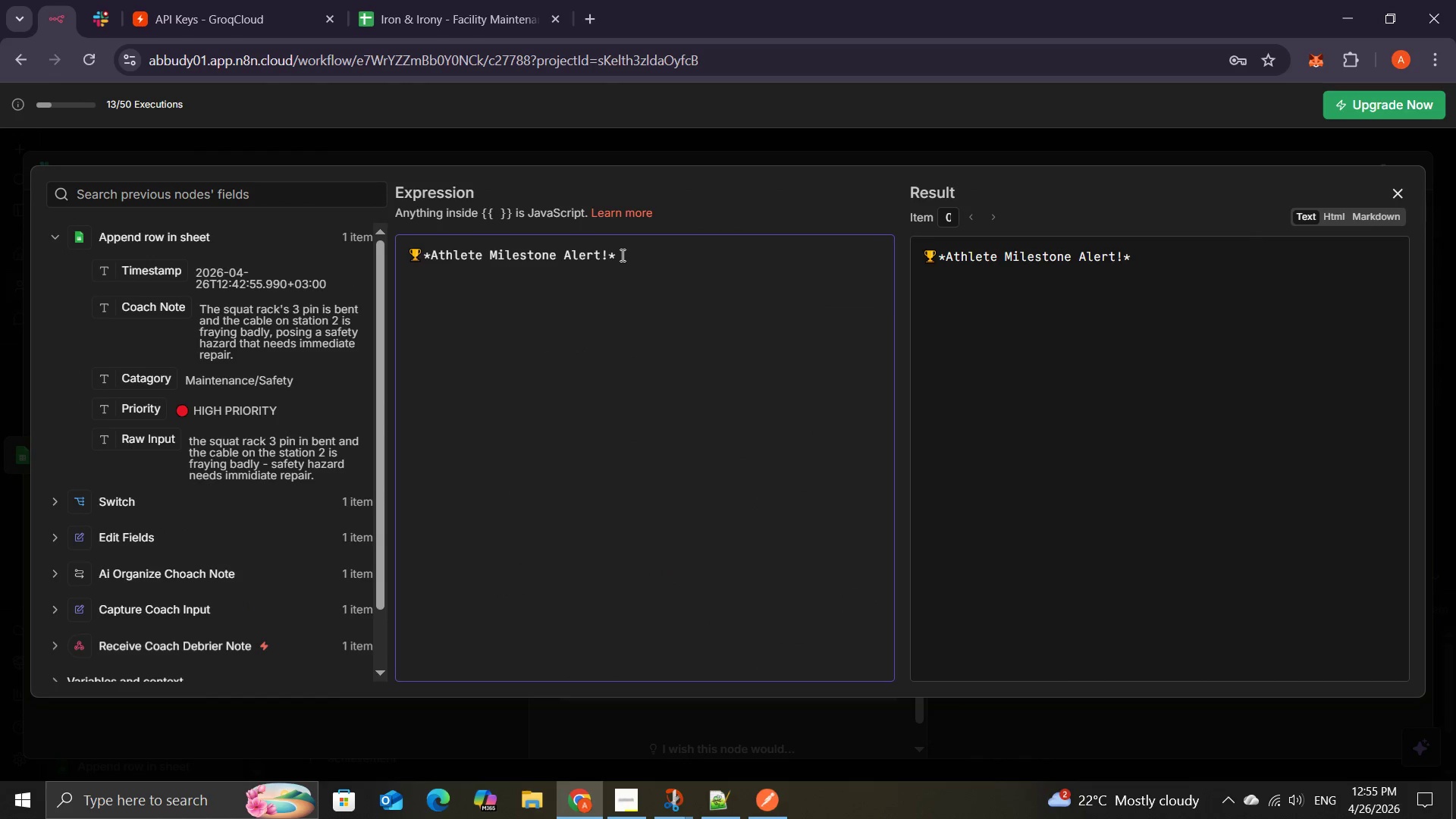 
key(Enter)
 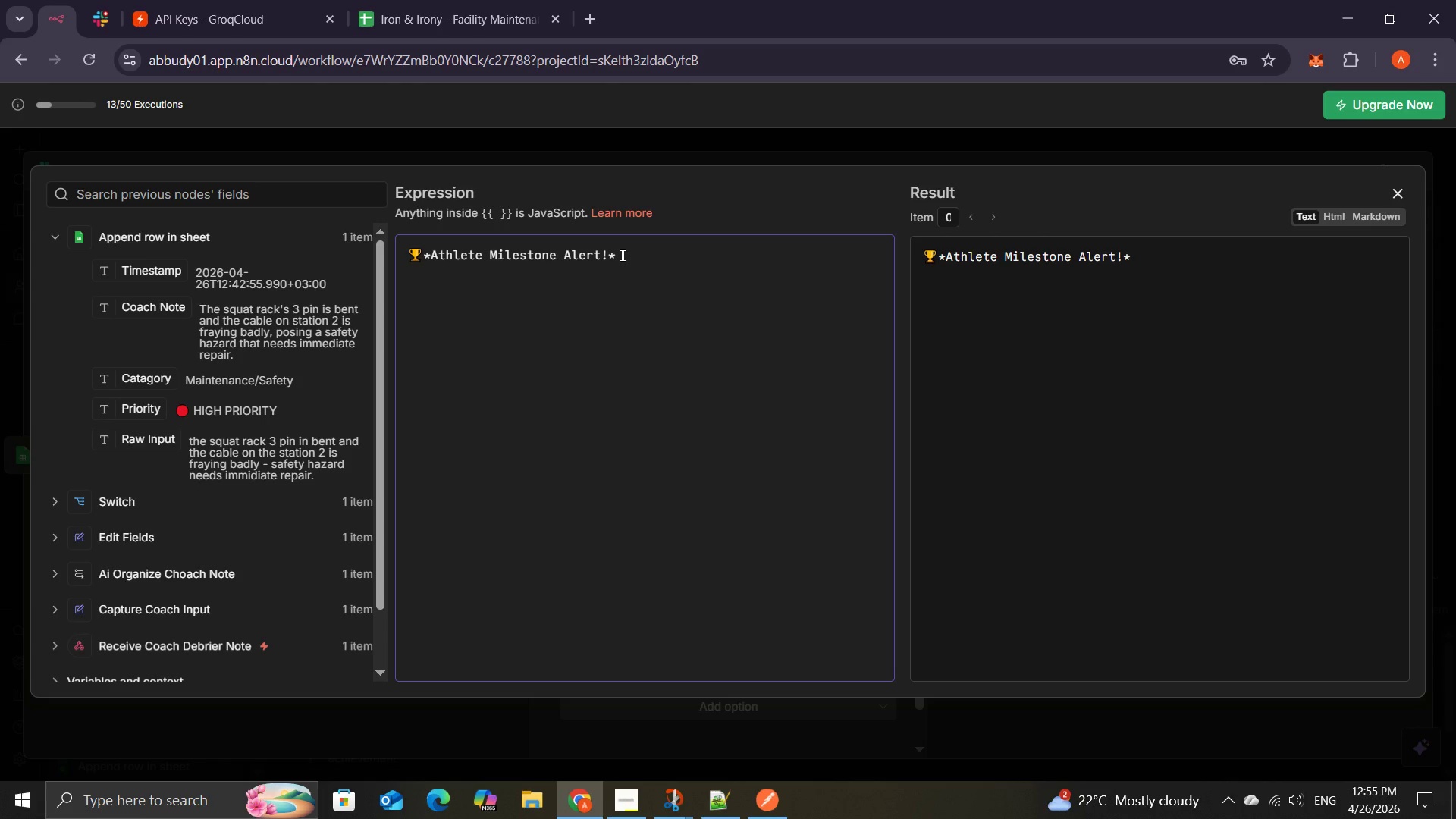 
wait(7.84)
 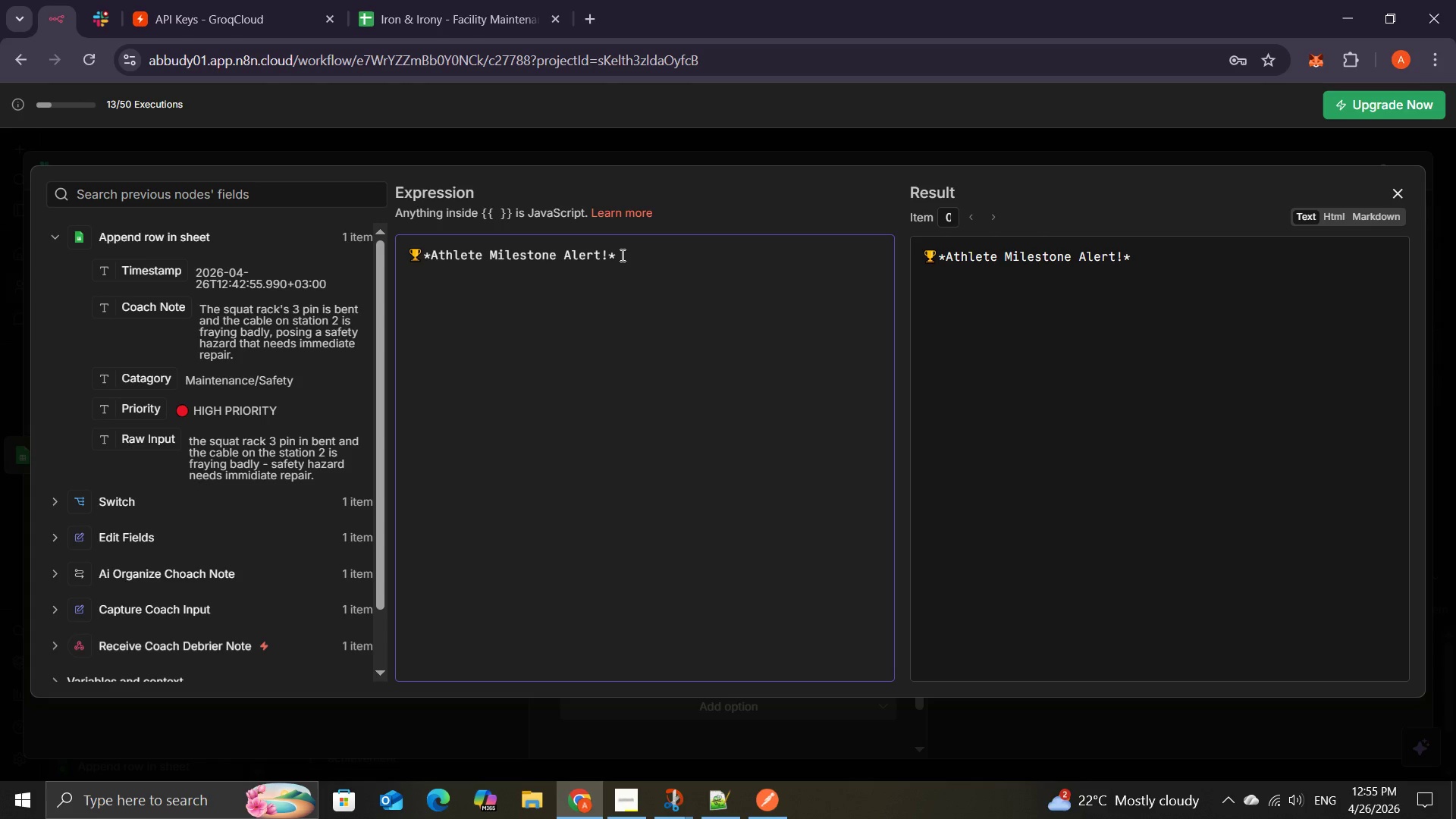 
type(*Athlete*)
 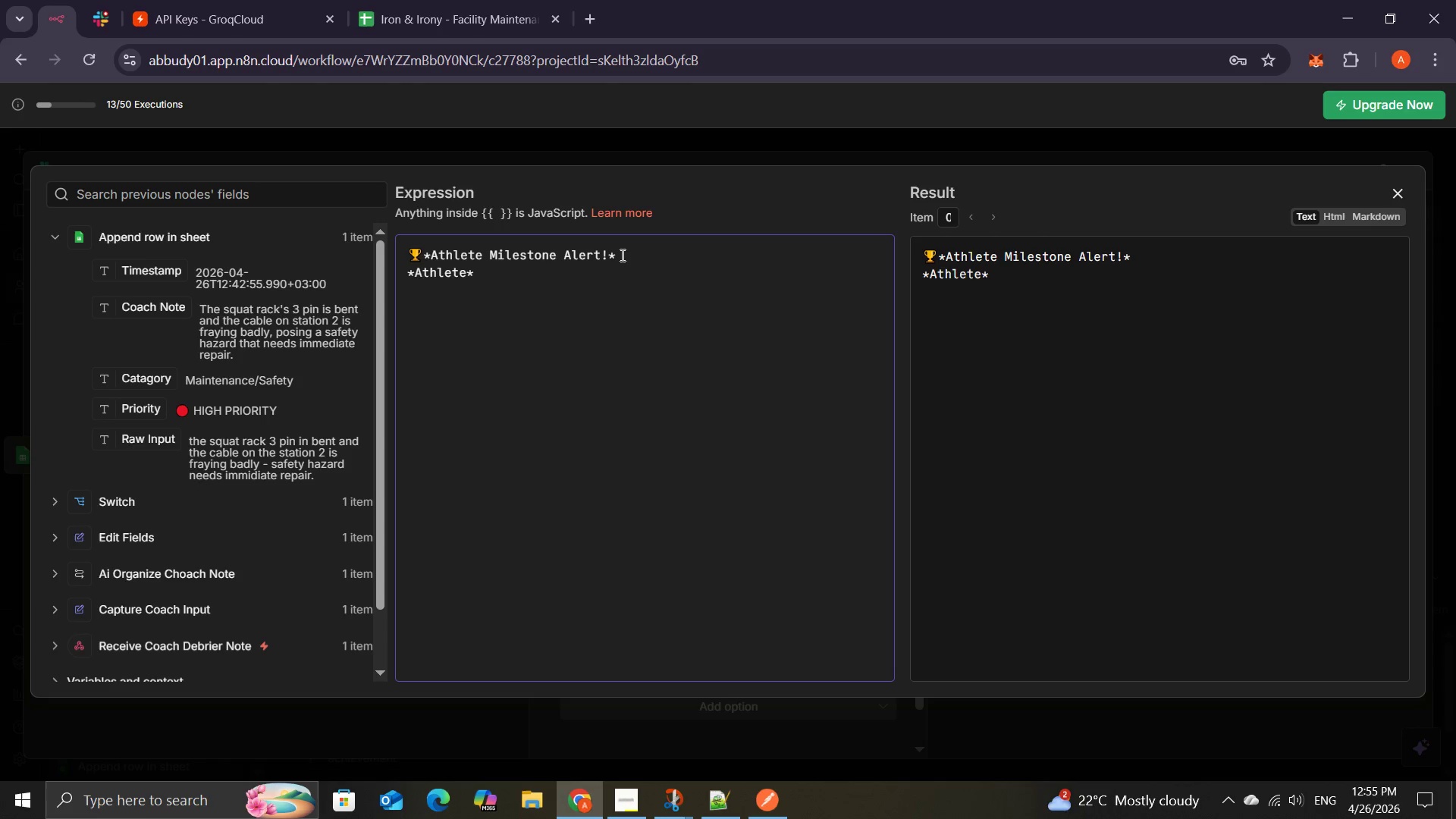 
key(ArrowLeft)
 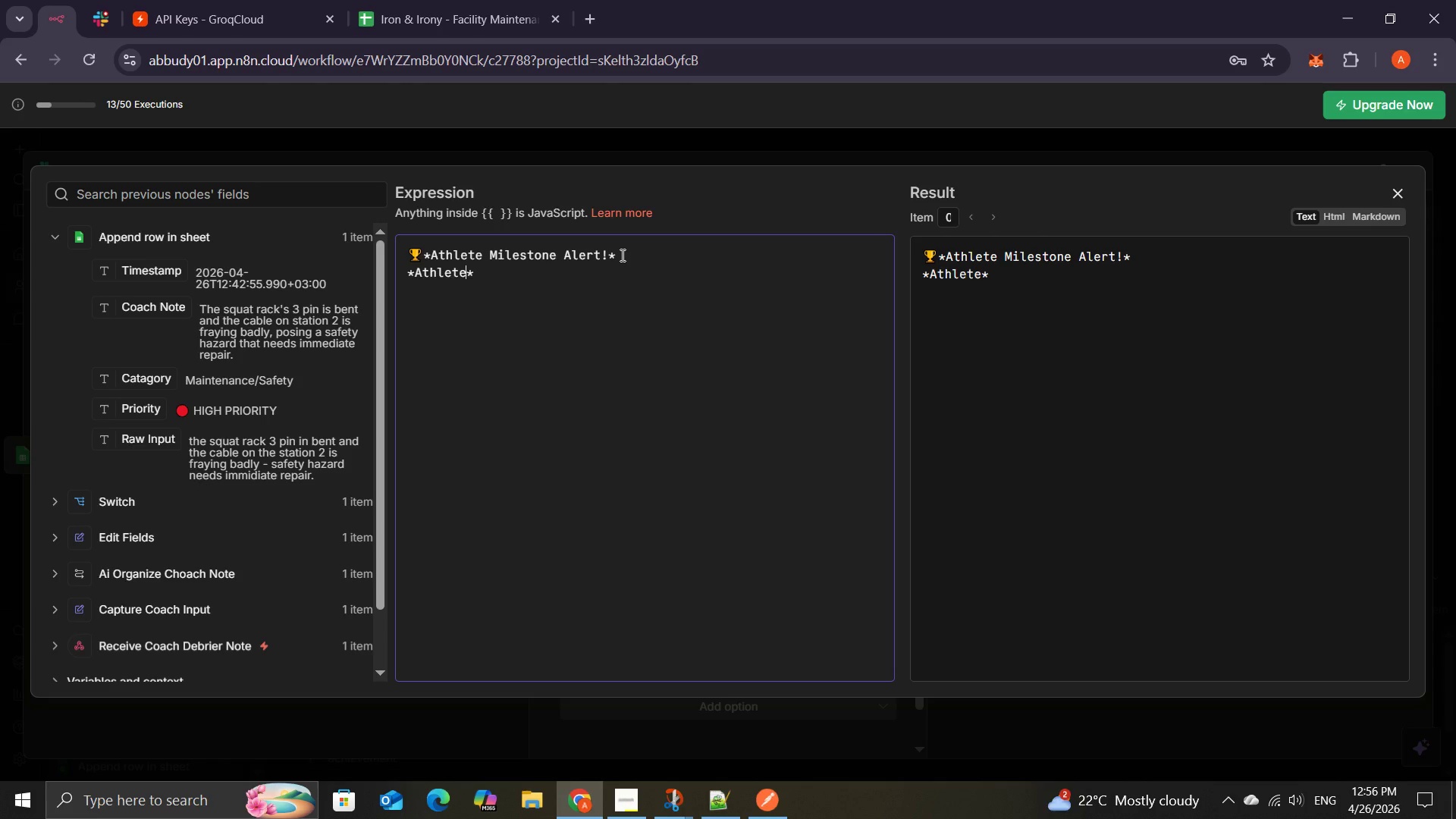 
key(Shift+Semicolon)
 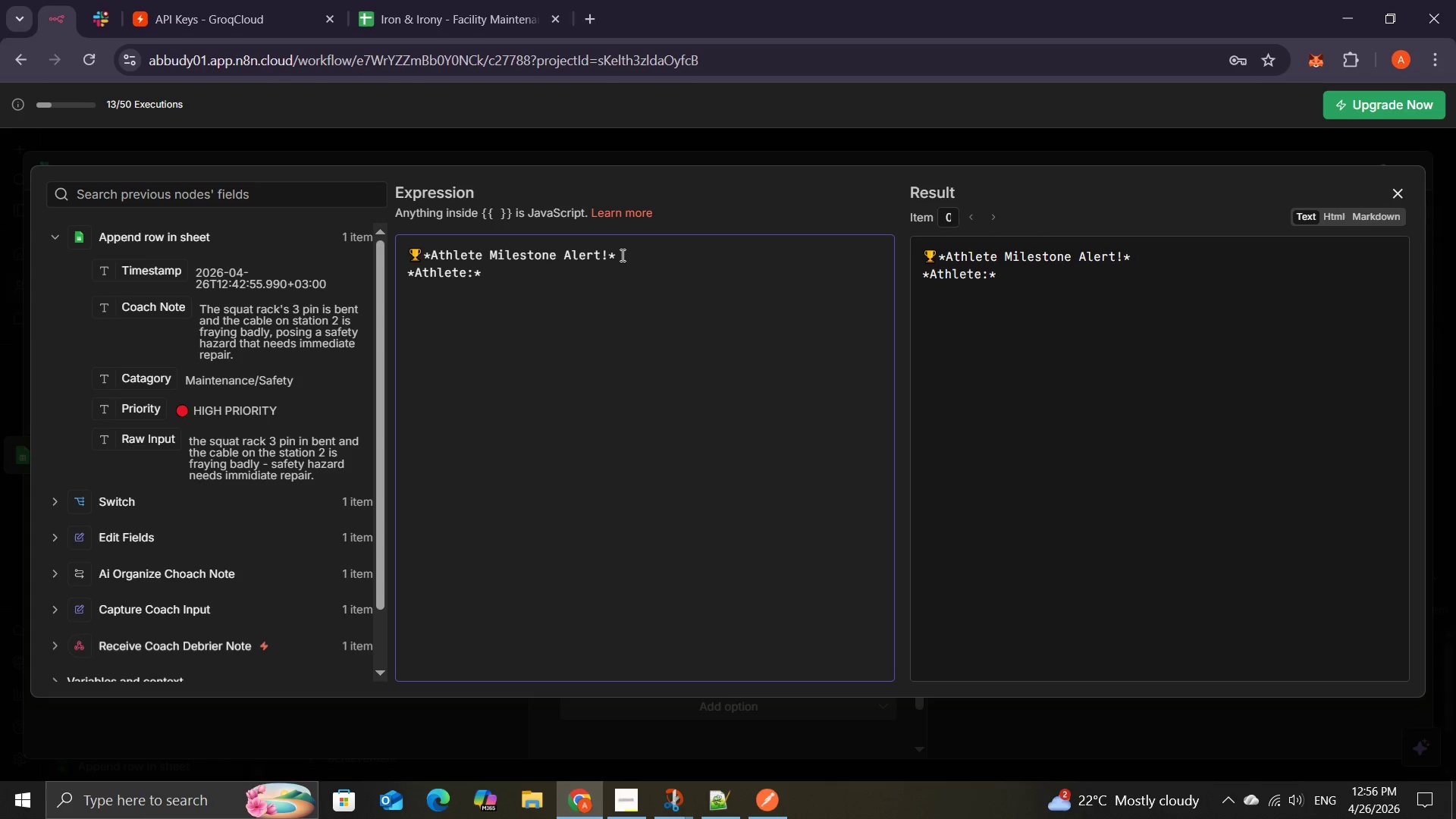 
key(ArrowRight)
 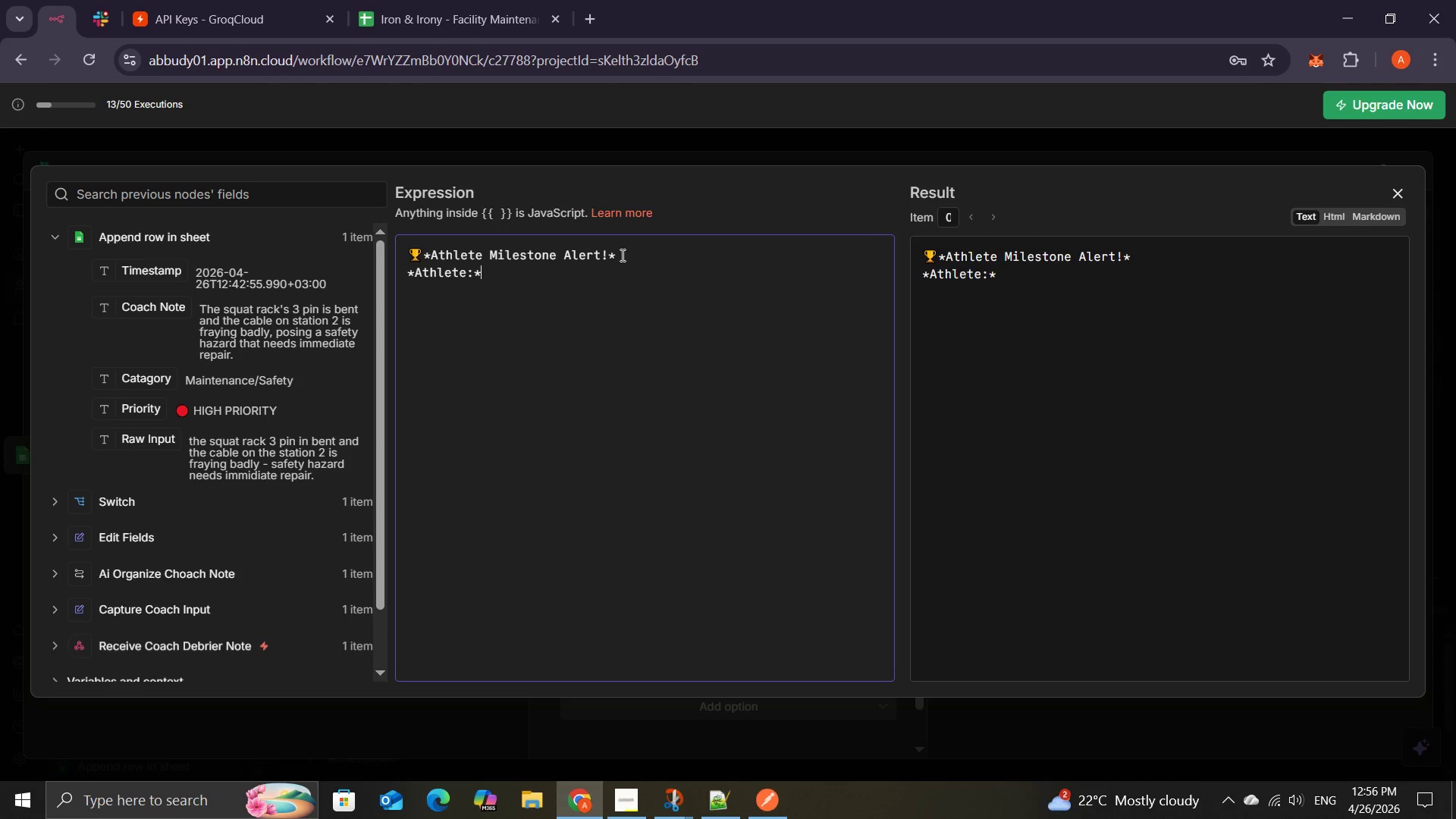 
key(Space)
 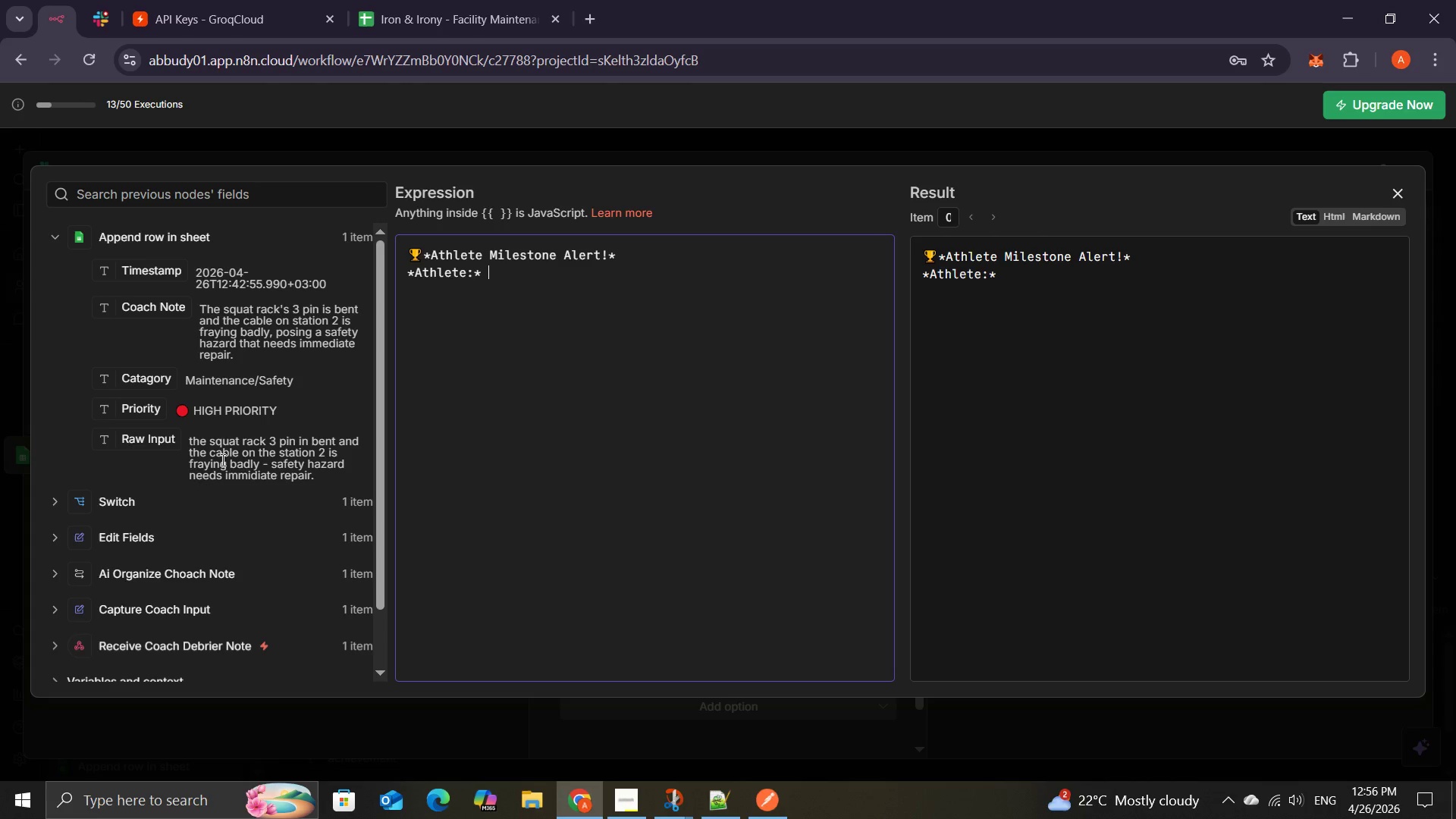 
wait(6.12)
 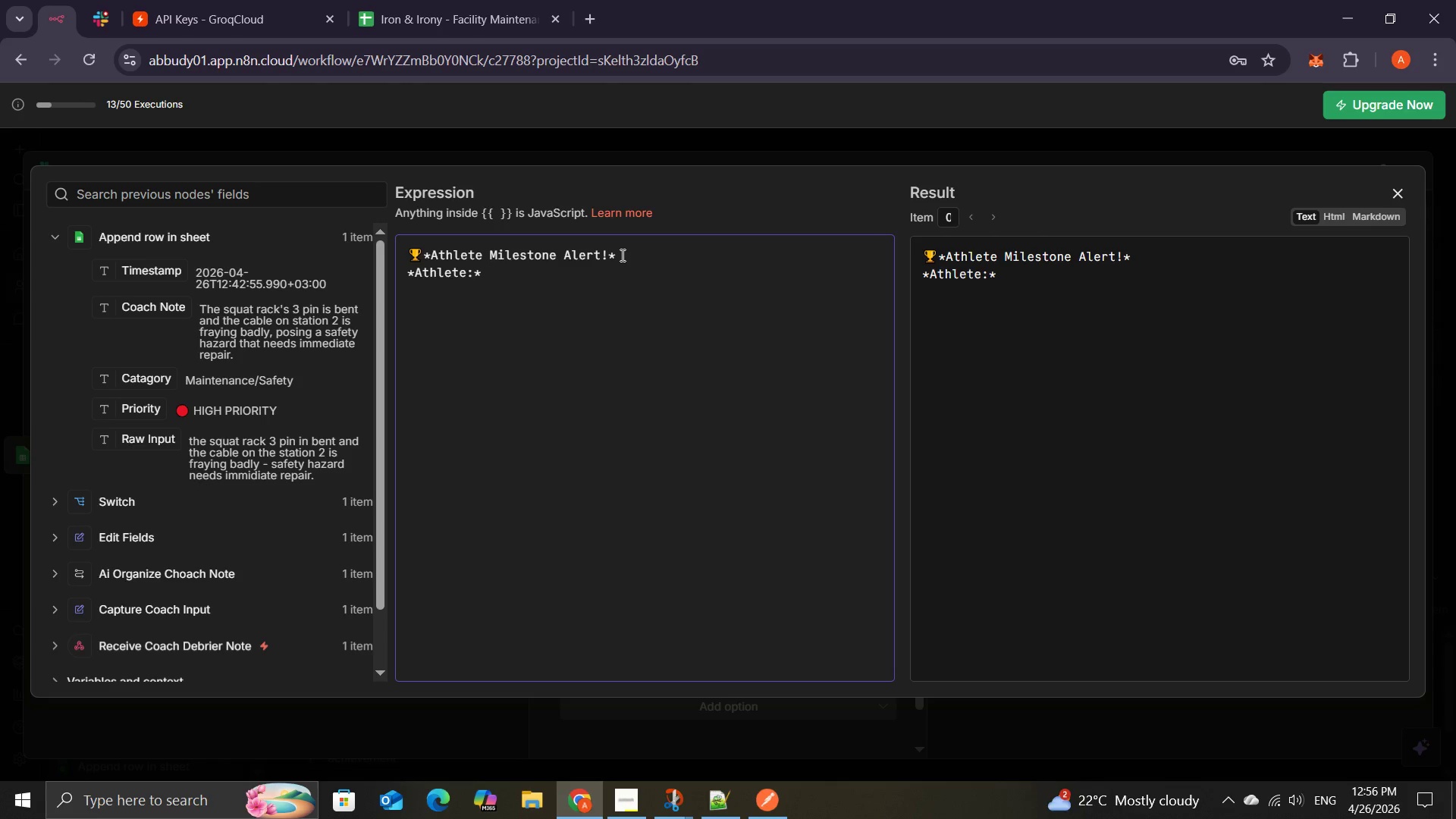 
mouse_move([157, 453])
 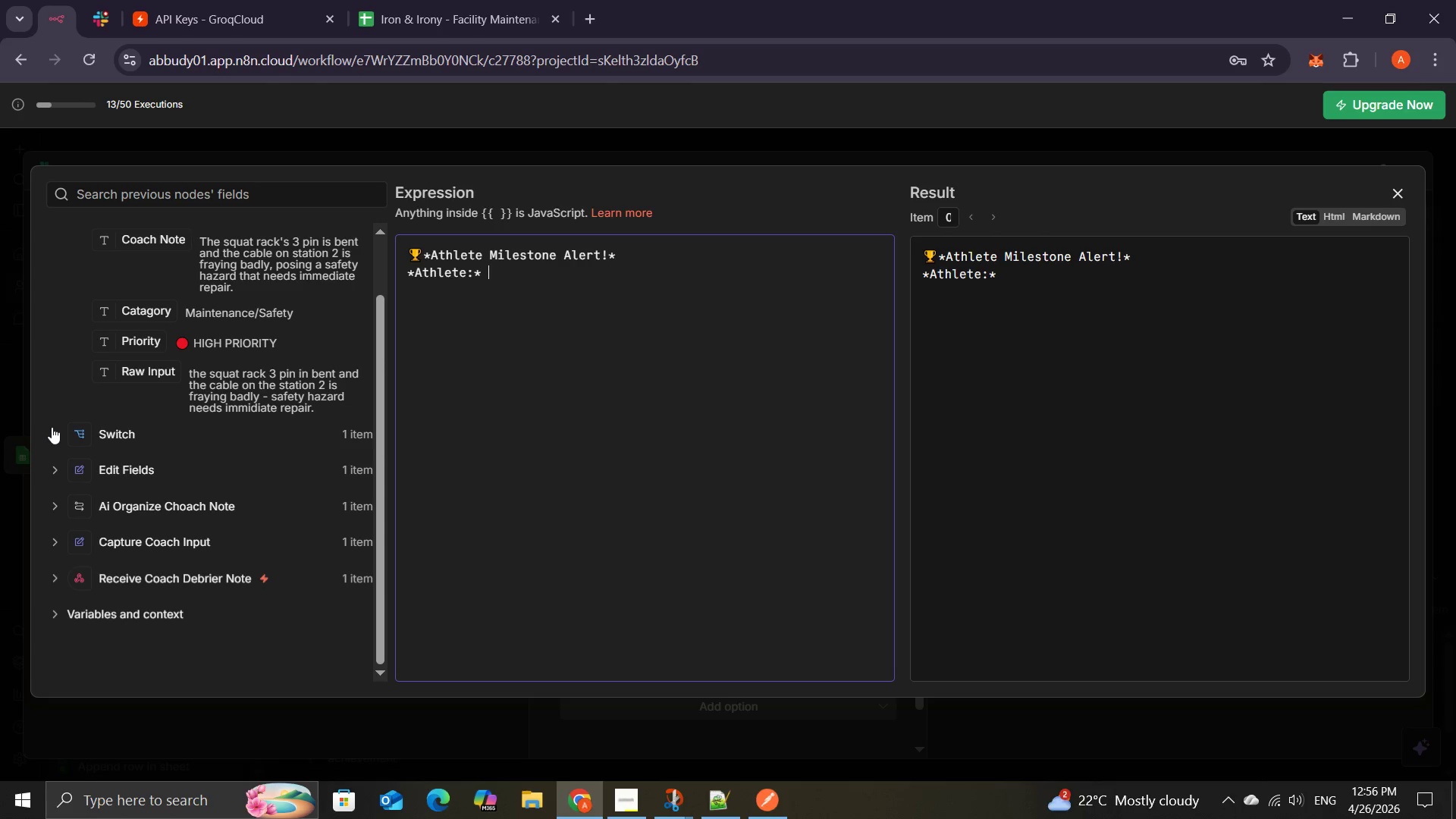 
left_click([54, 429])
 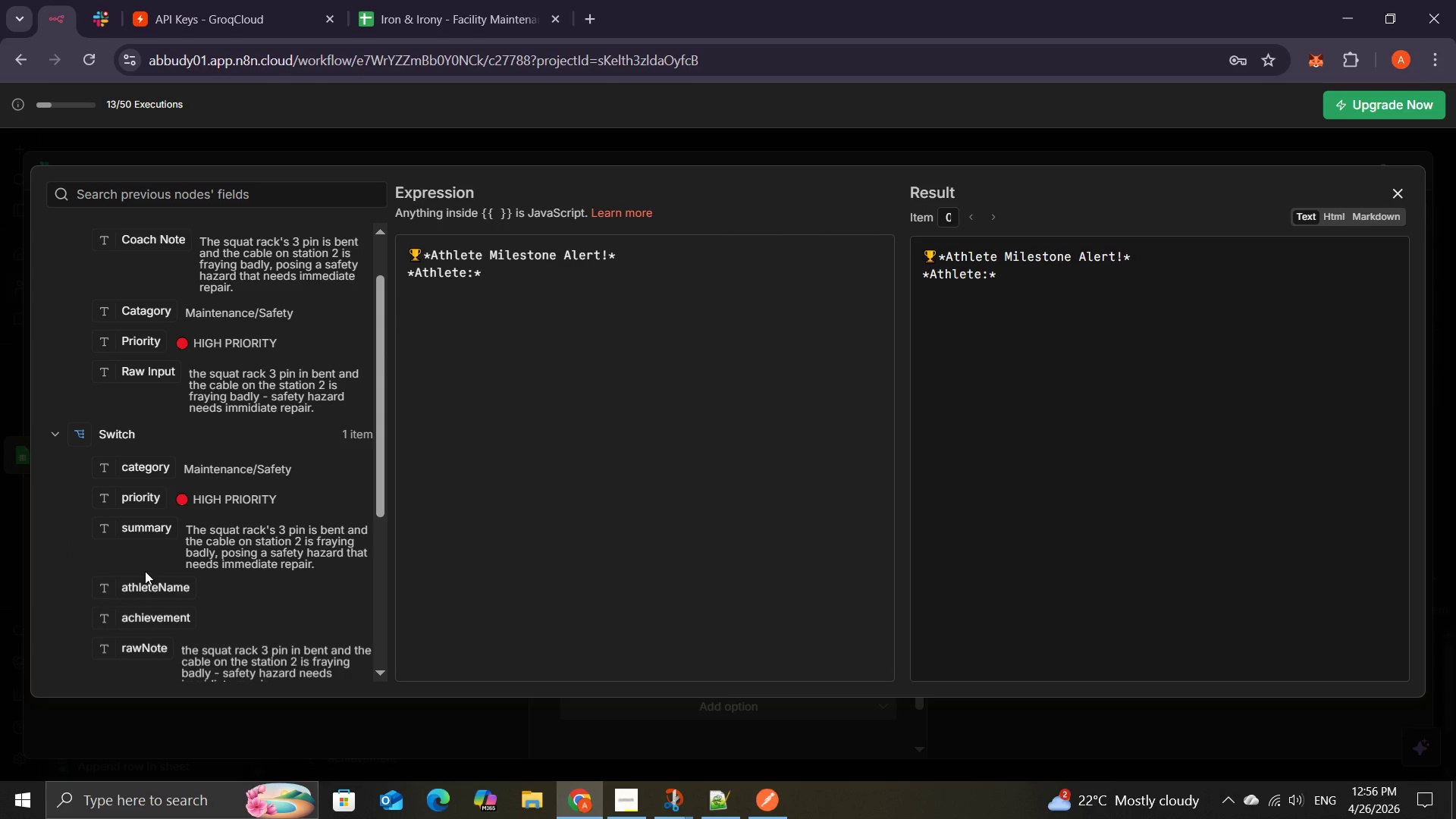 
mouse_move([148, 362])
 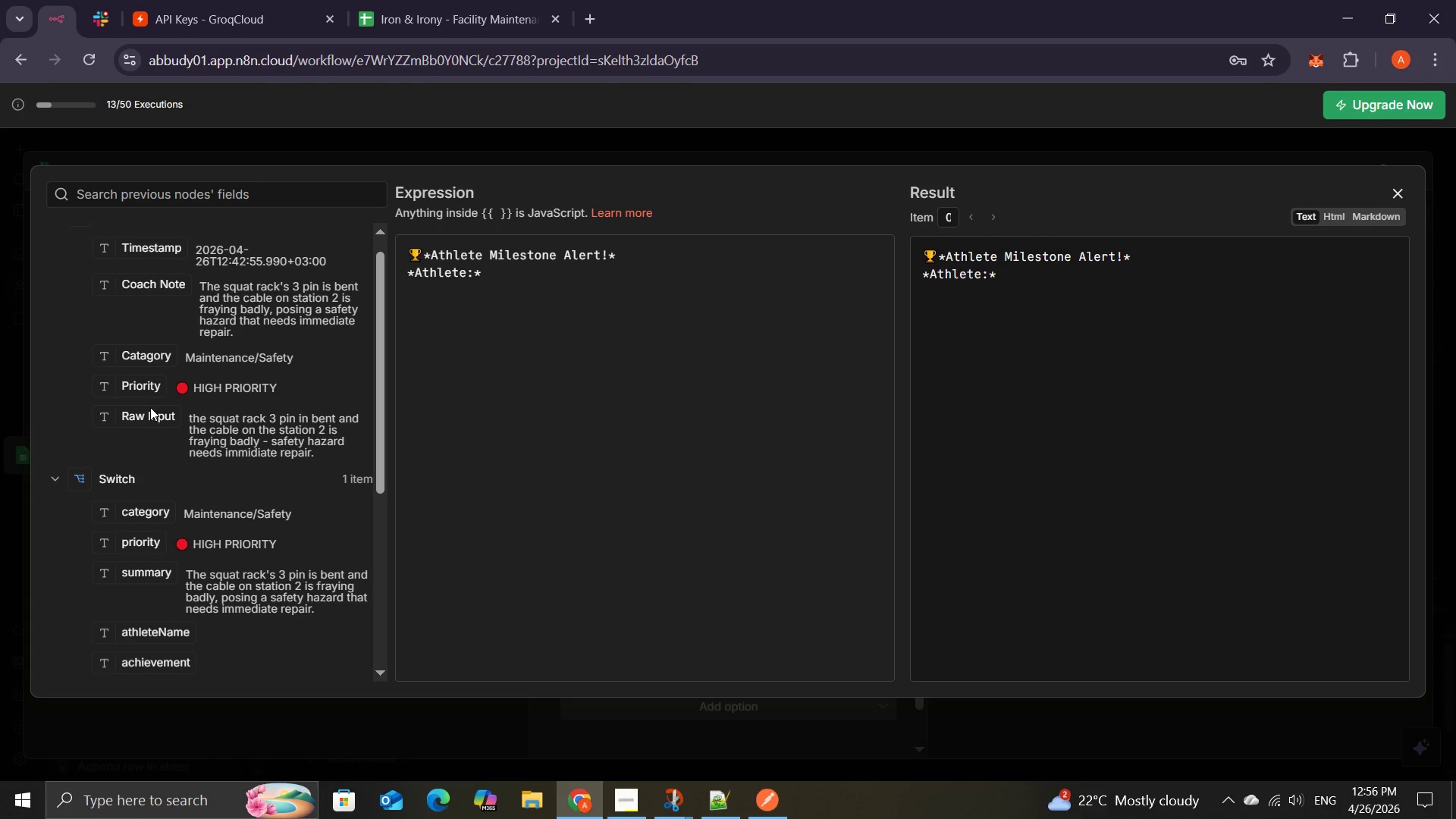 
wait(10.75)
 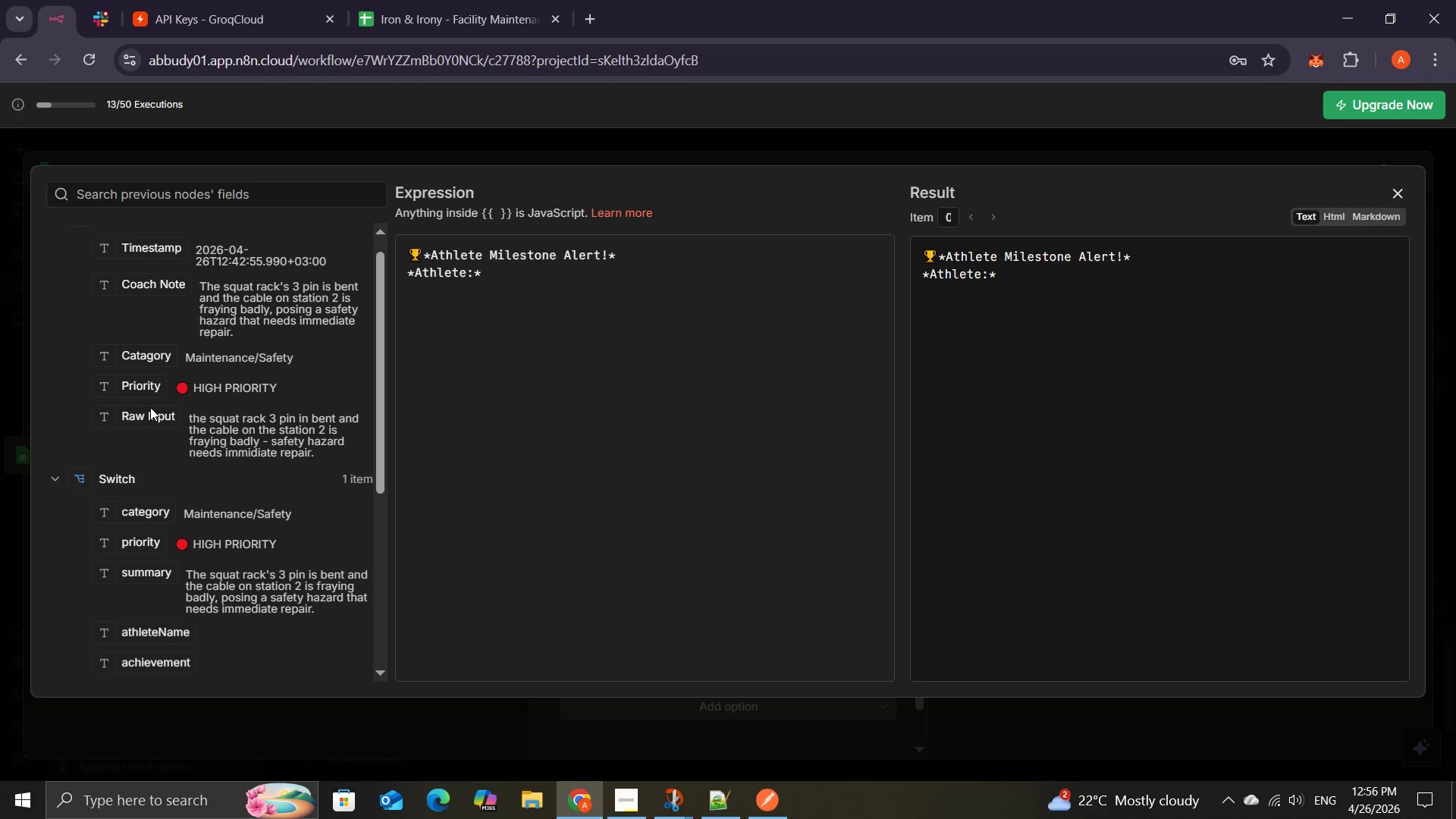 
mouse_move([166, 558])
 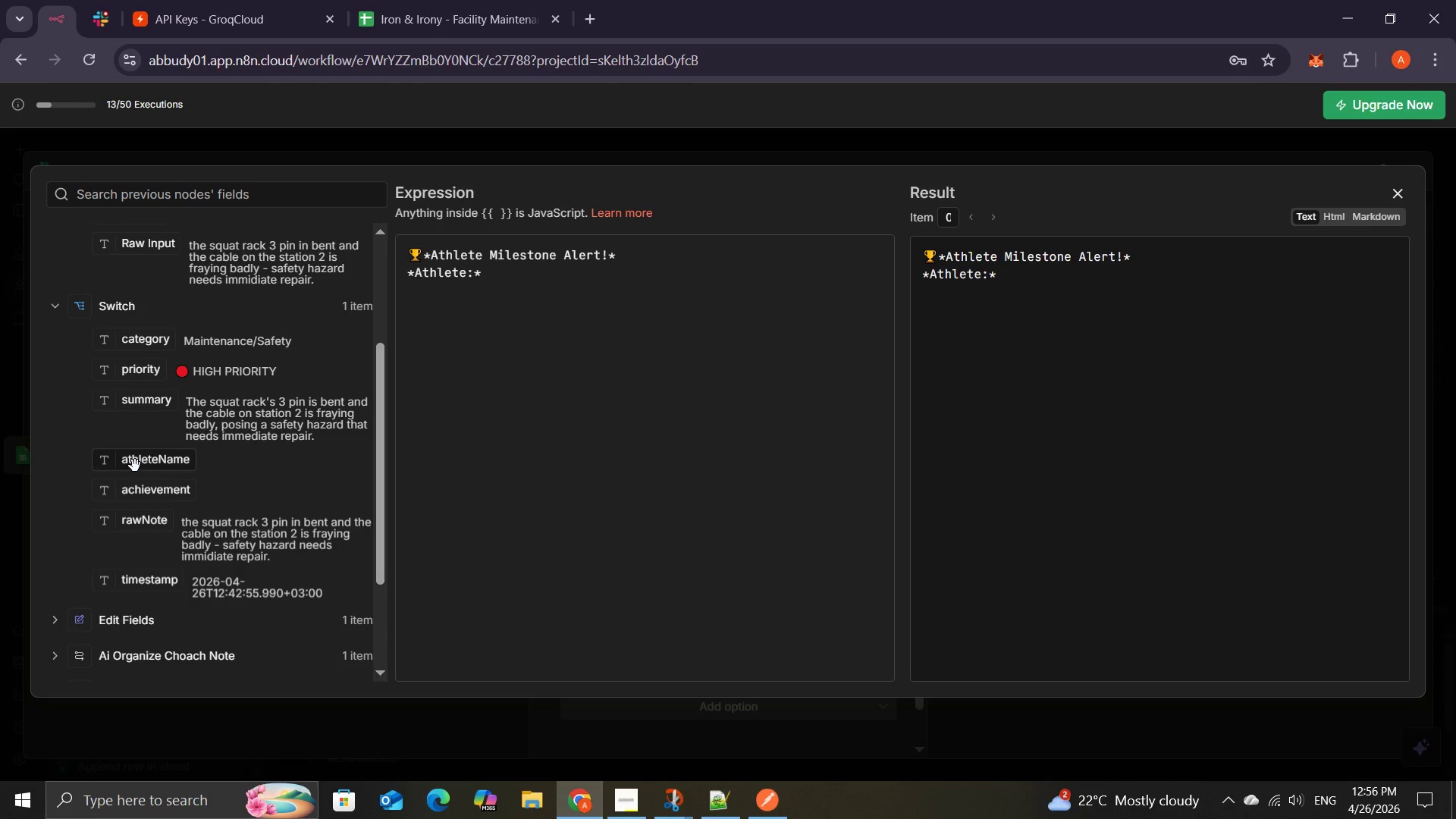 
left_click_drag(start_coordinate=[135, 466], to_coordinate=[484, 285])
 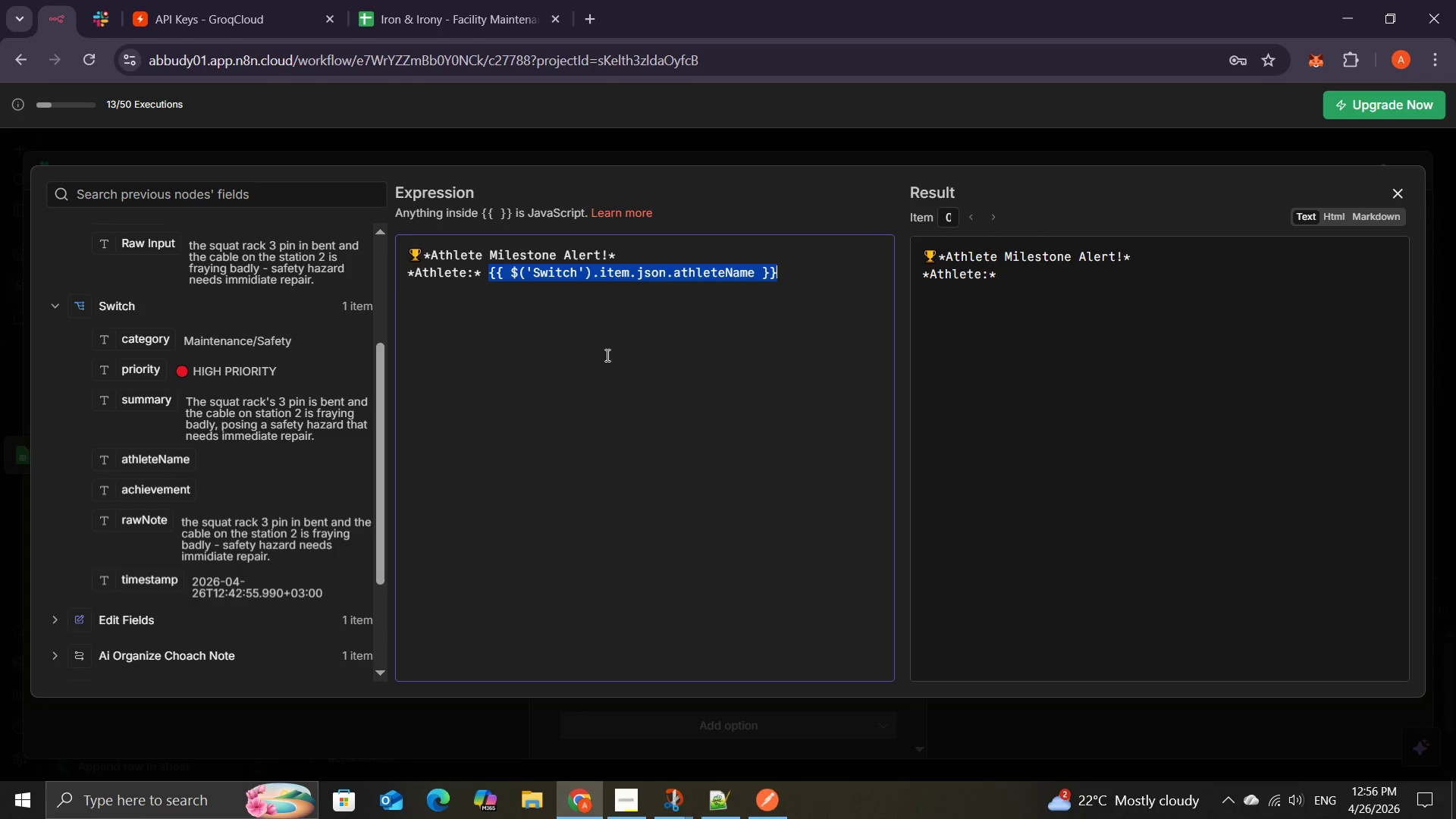 
left_click([606, 355])
 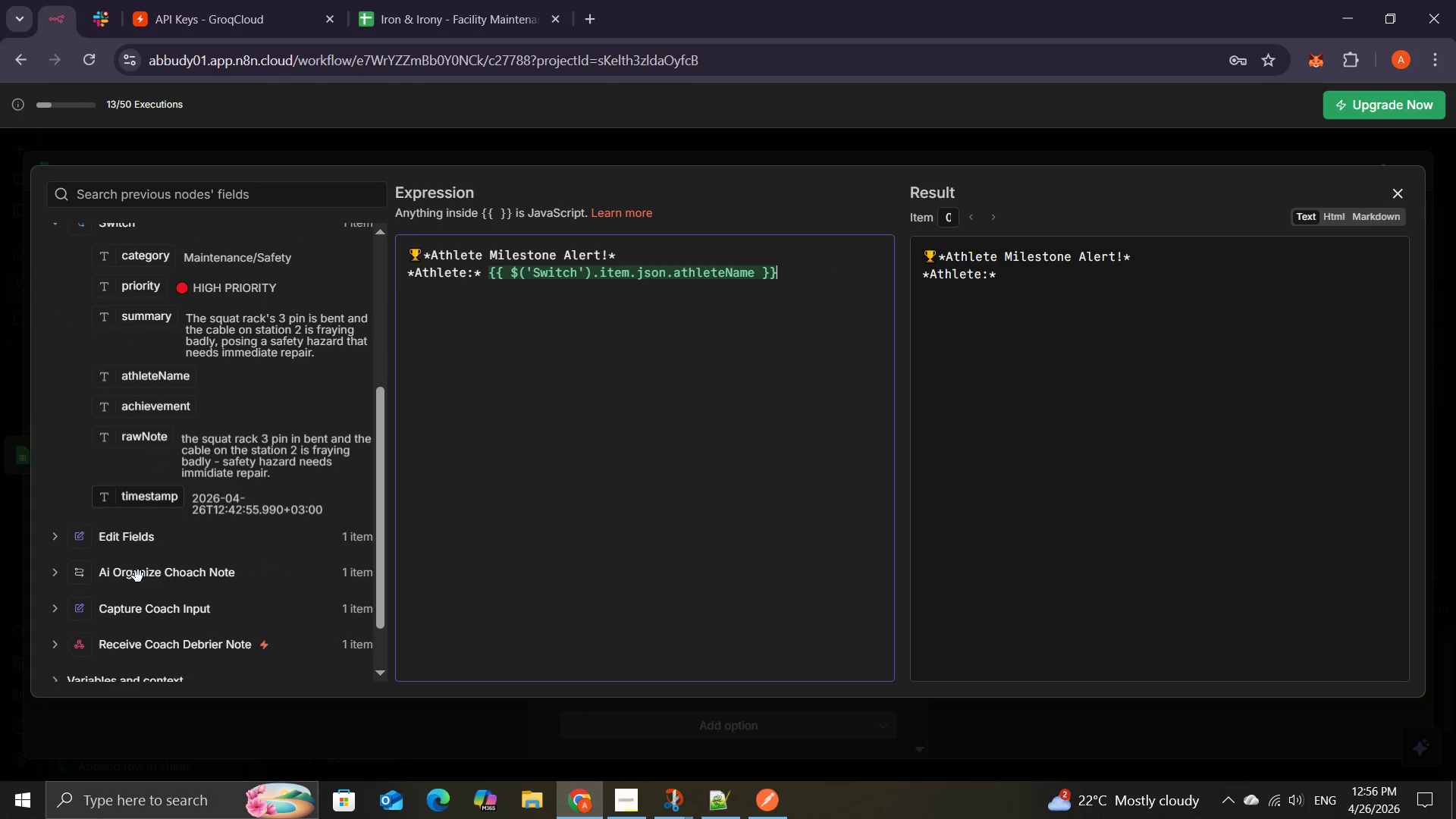 
wait(6.05)
 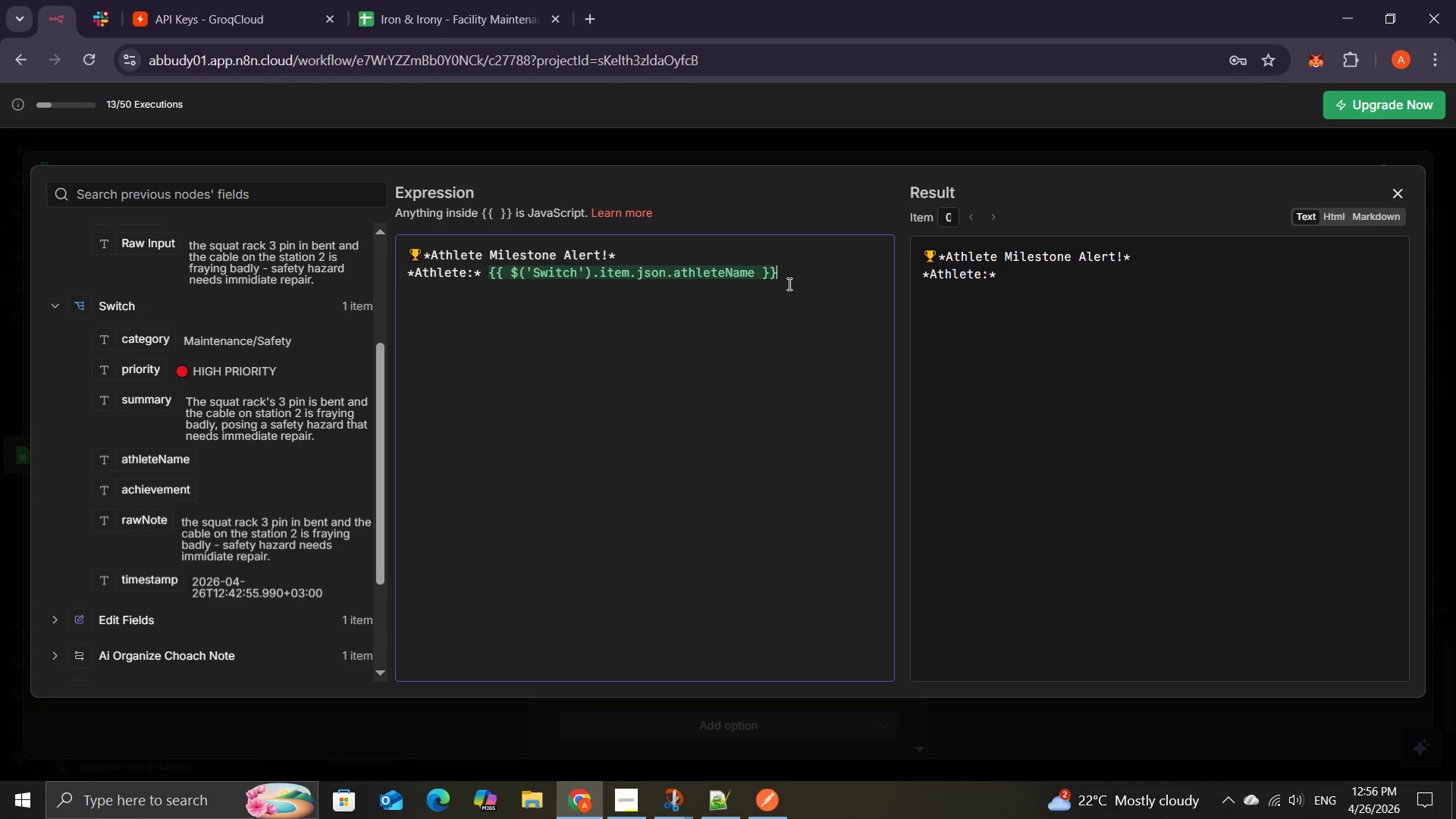 
left_click([57, 509])
 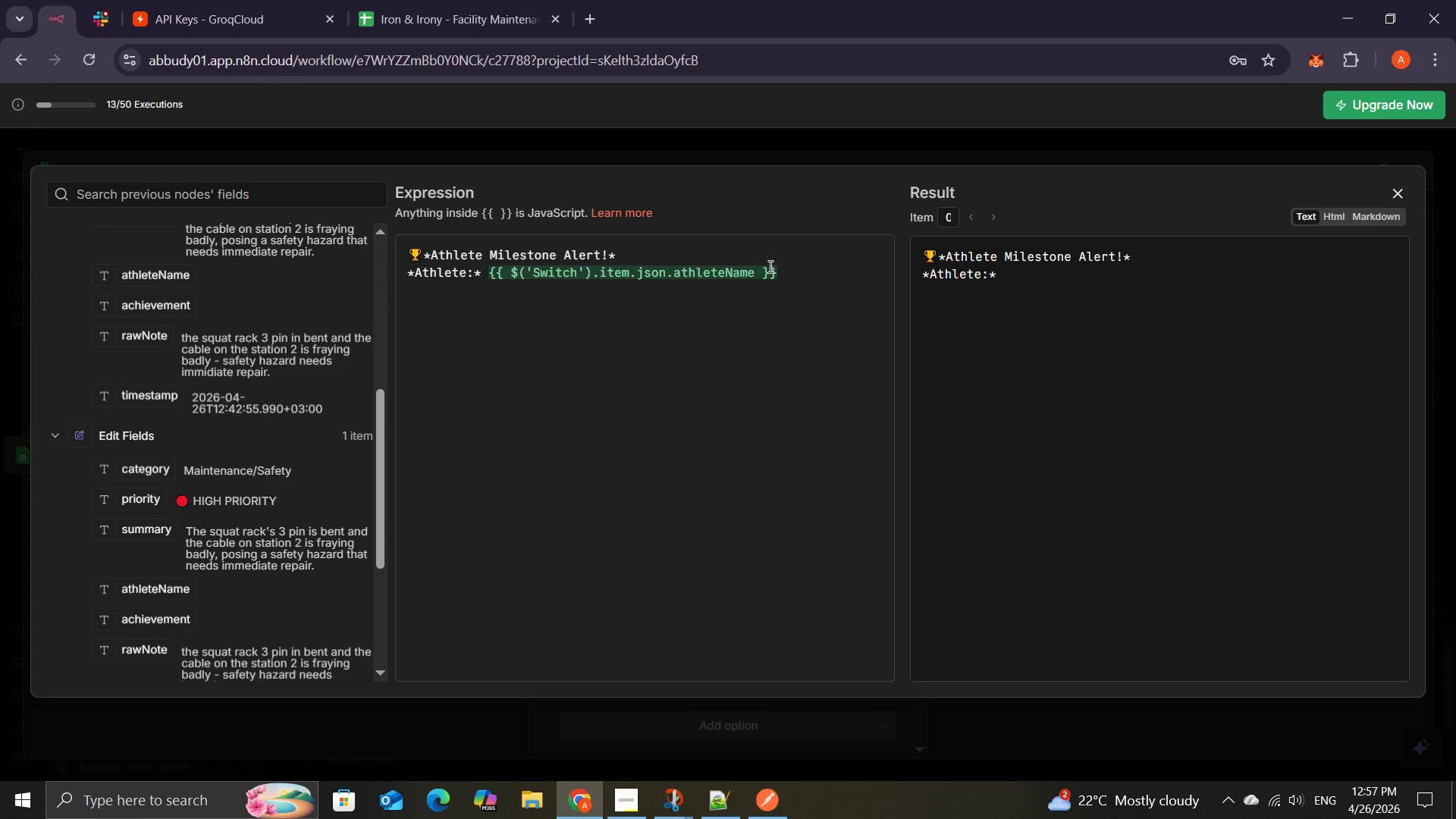 
left_click_drag(start_coordinate=[775, 272], to_coordinate=[490, 275])
 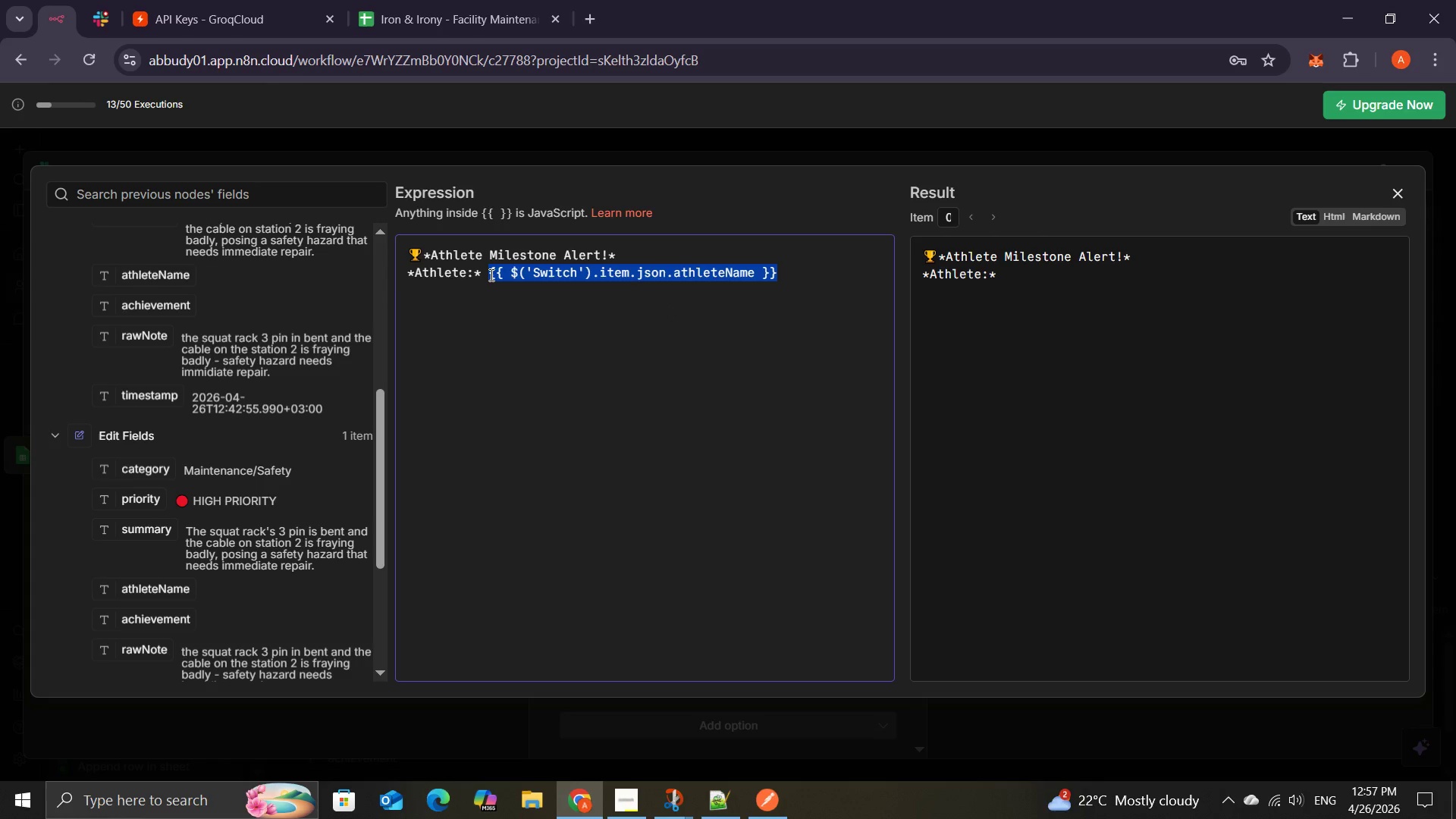 
key(Backspace)
 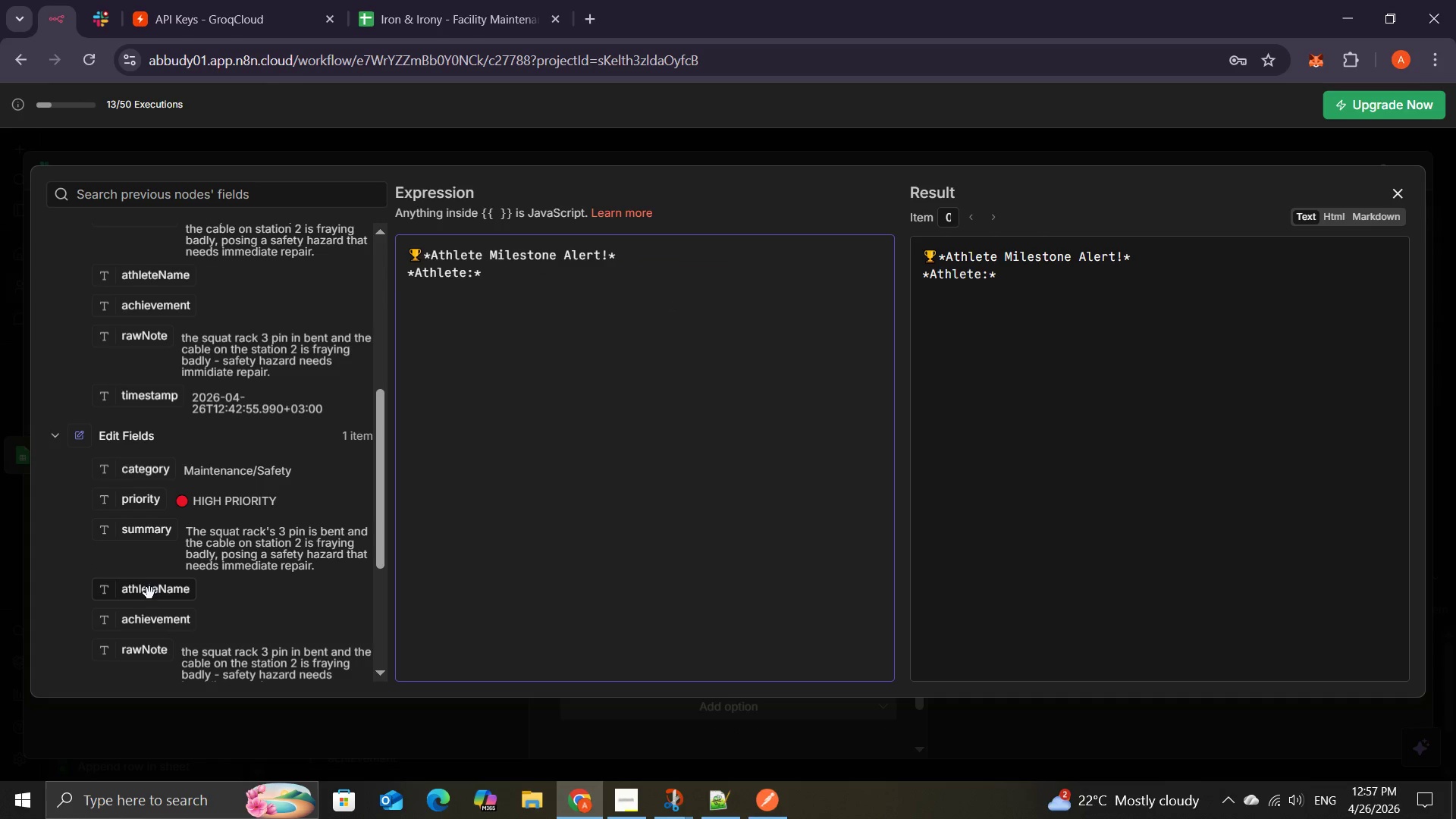 
left_click_drag(start_coordinate=[149, 593], to_coordinate=[506, 268])
 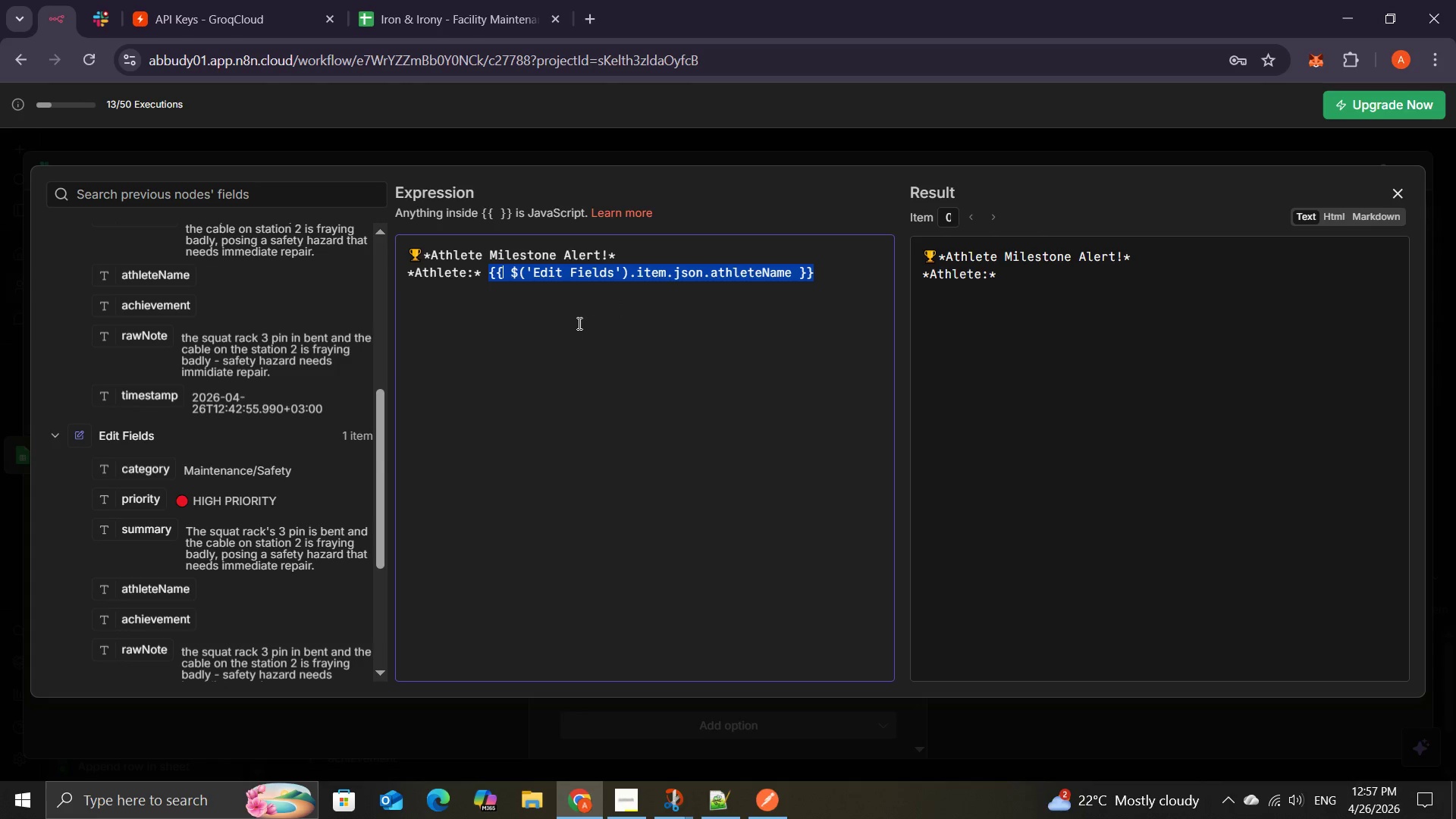 
left_click([578, 323])
 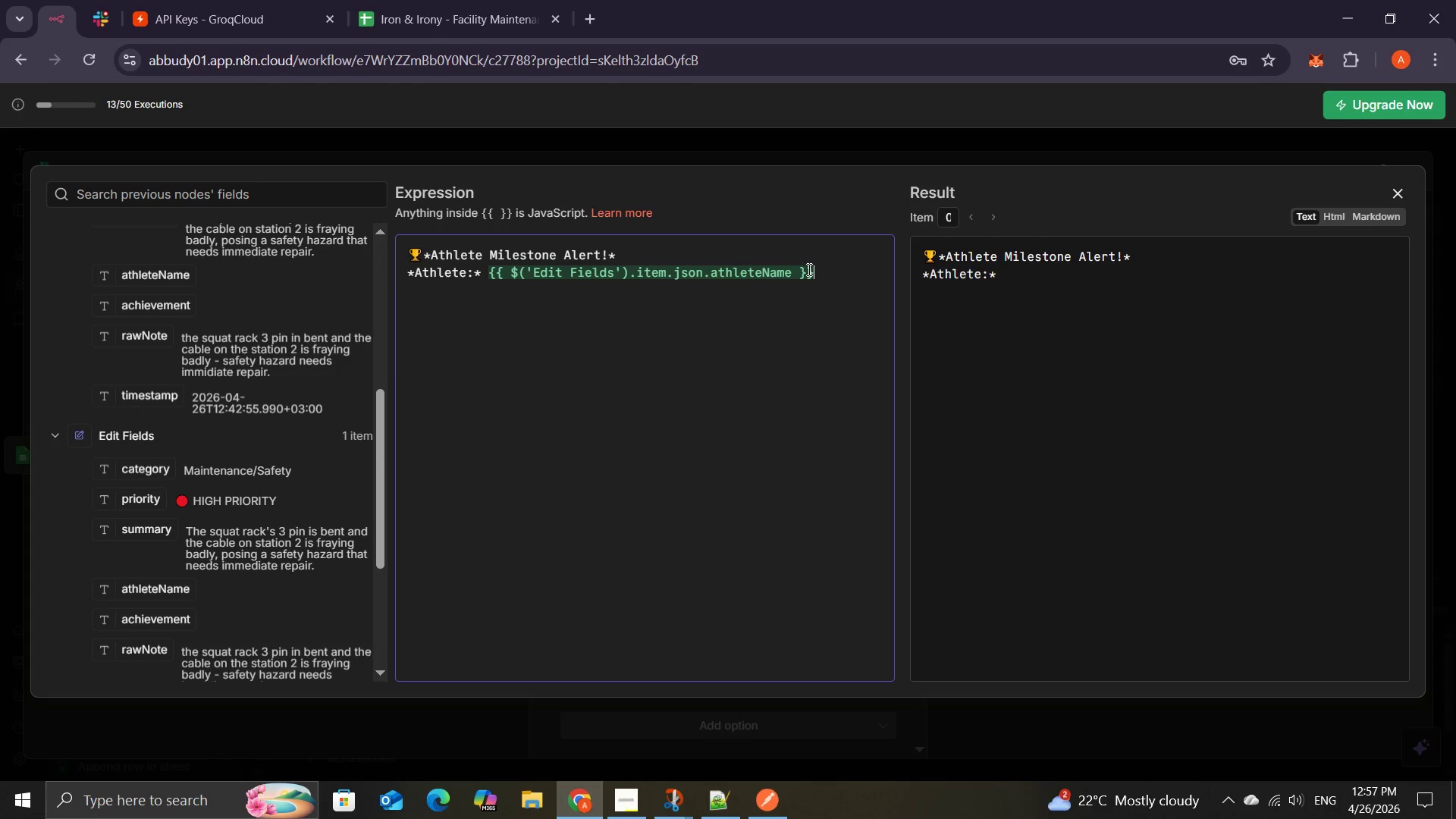 
hold_key(key=Backspace, duration=0.88)
 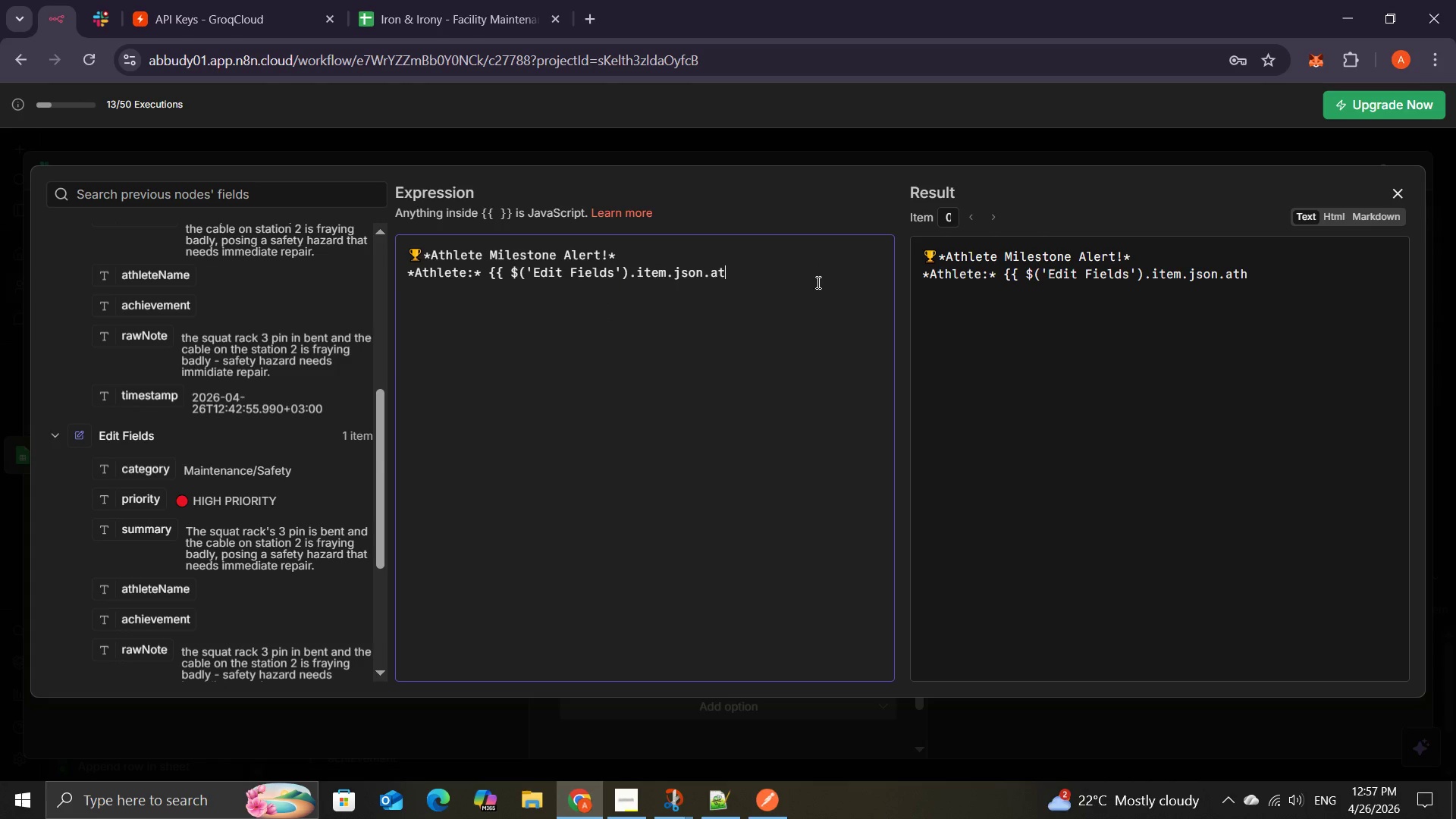 
hold_key(key=Backspace, duration=1.2)
 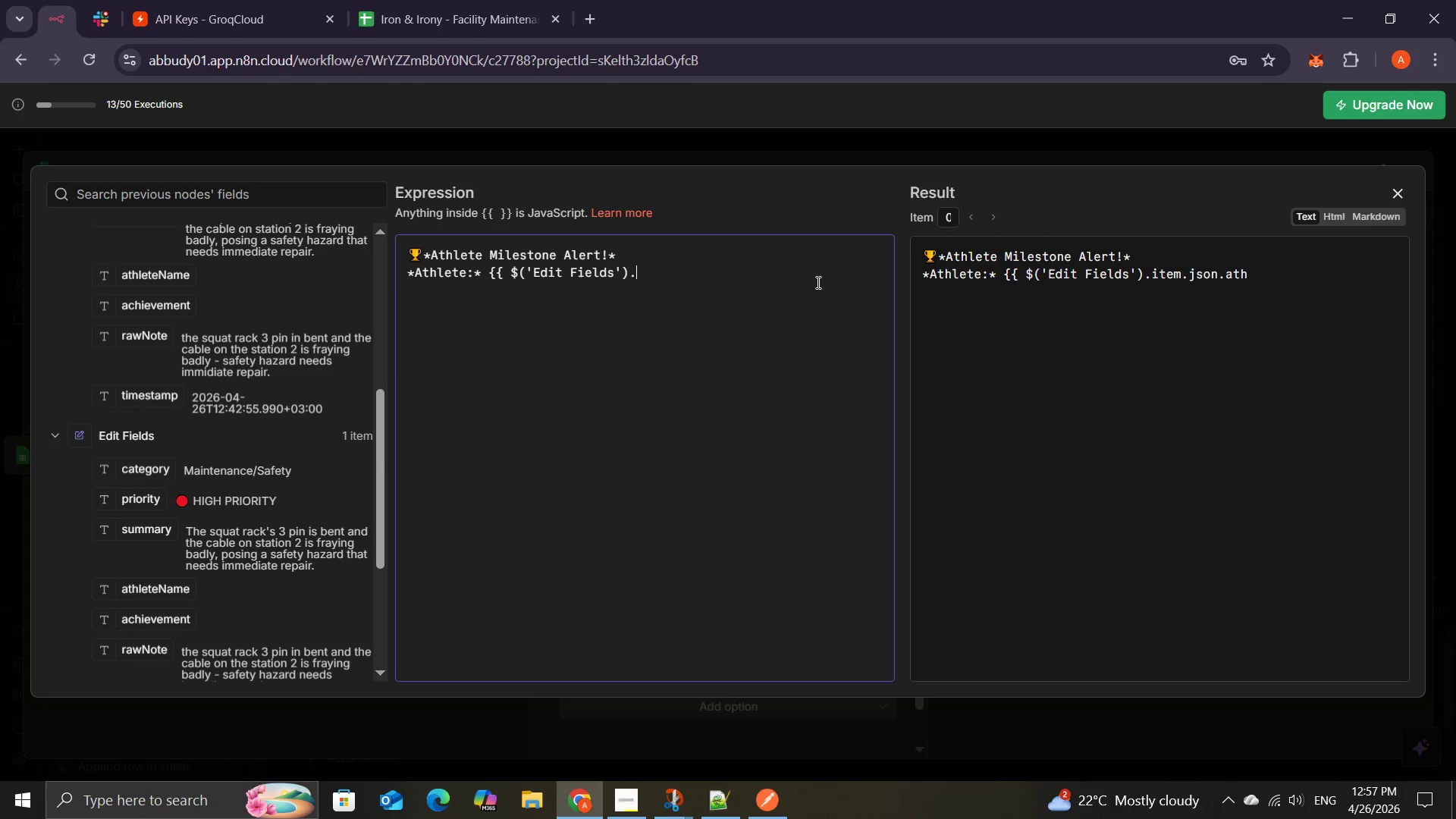 
key(Backspace)
 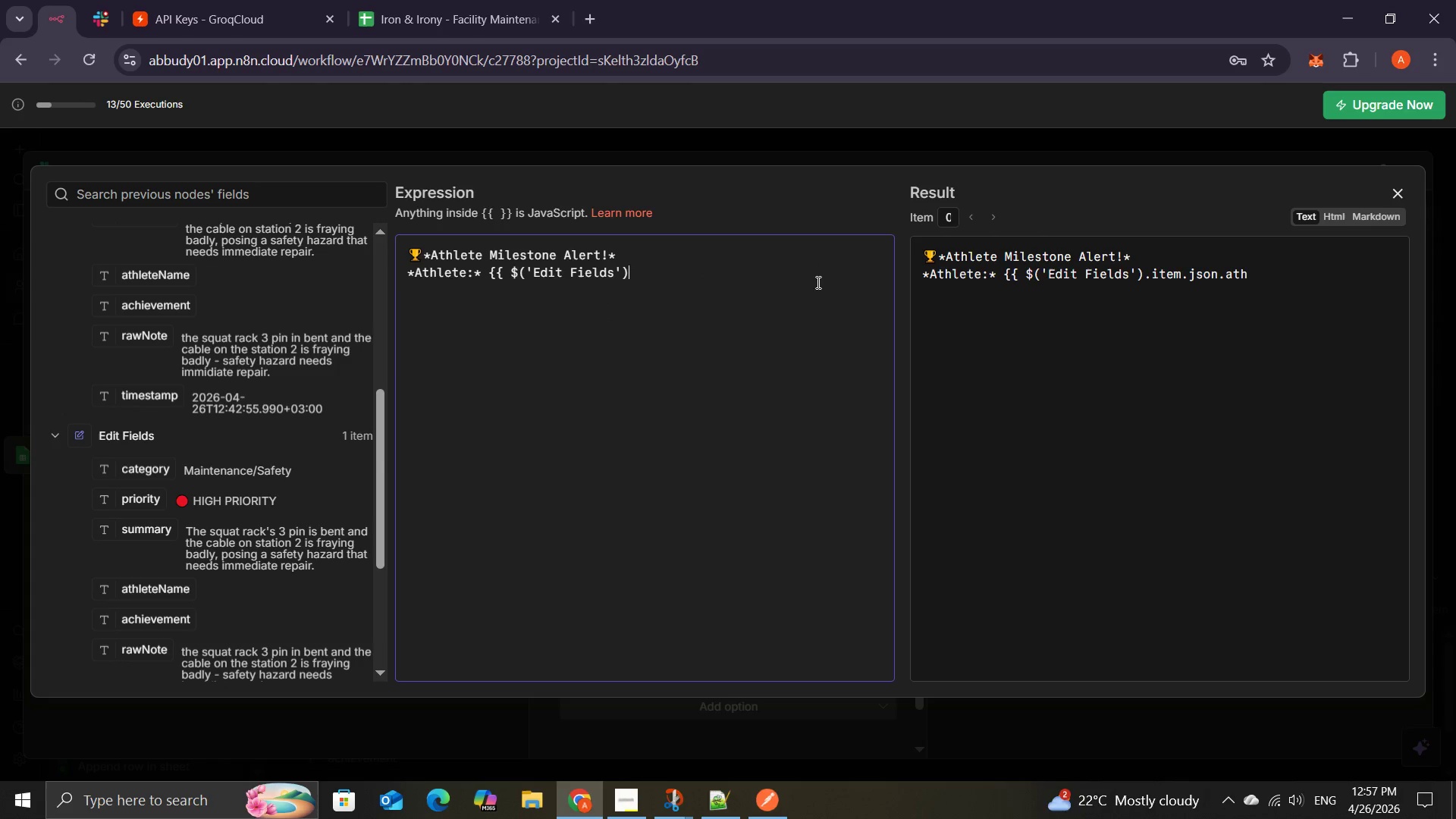 
key(Backspace)
 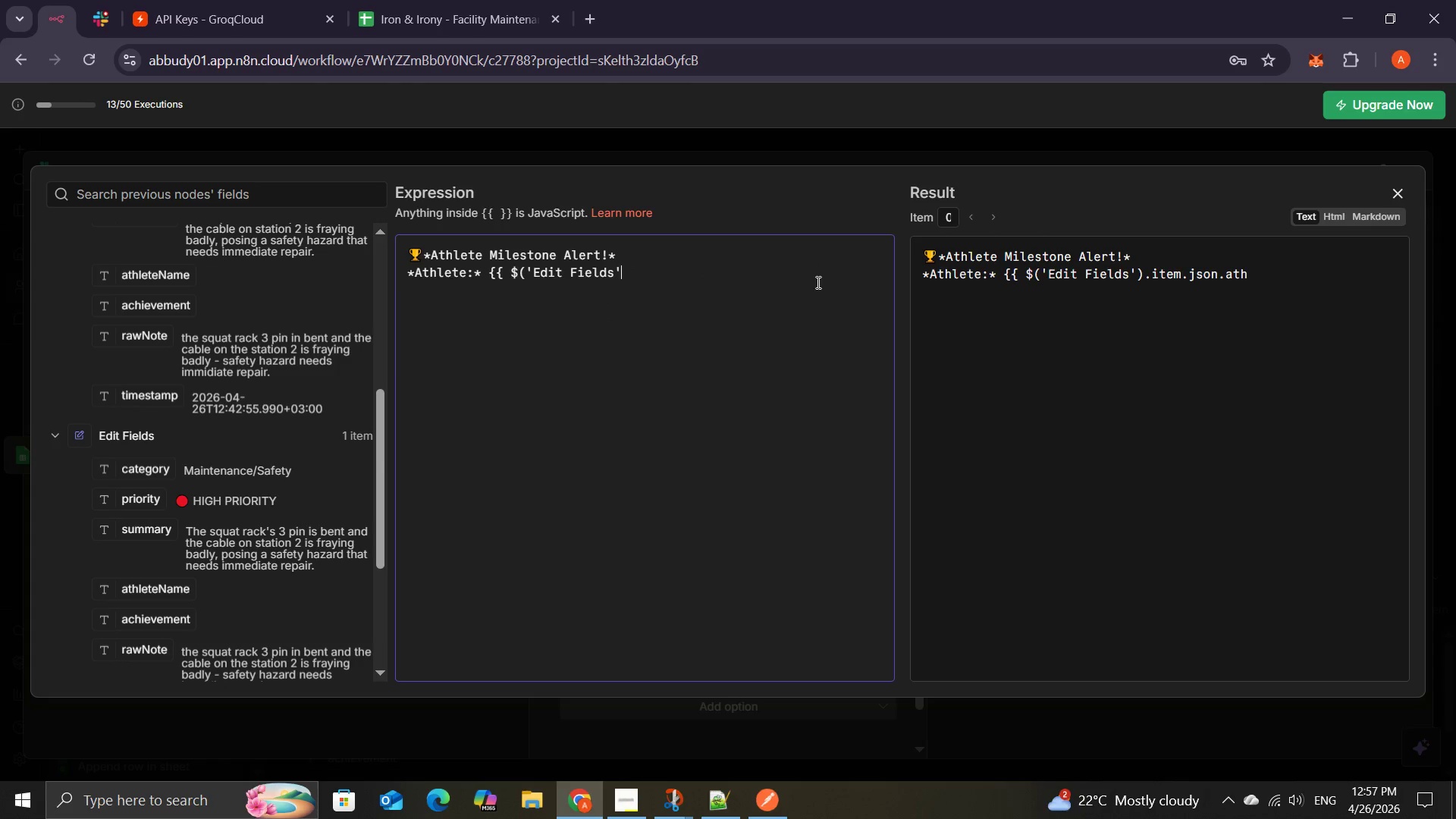 
key(Backspace)
 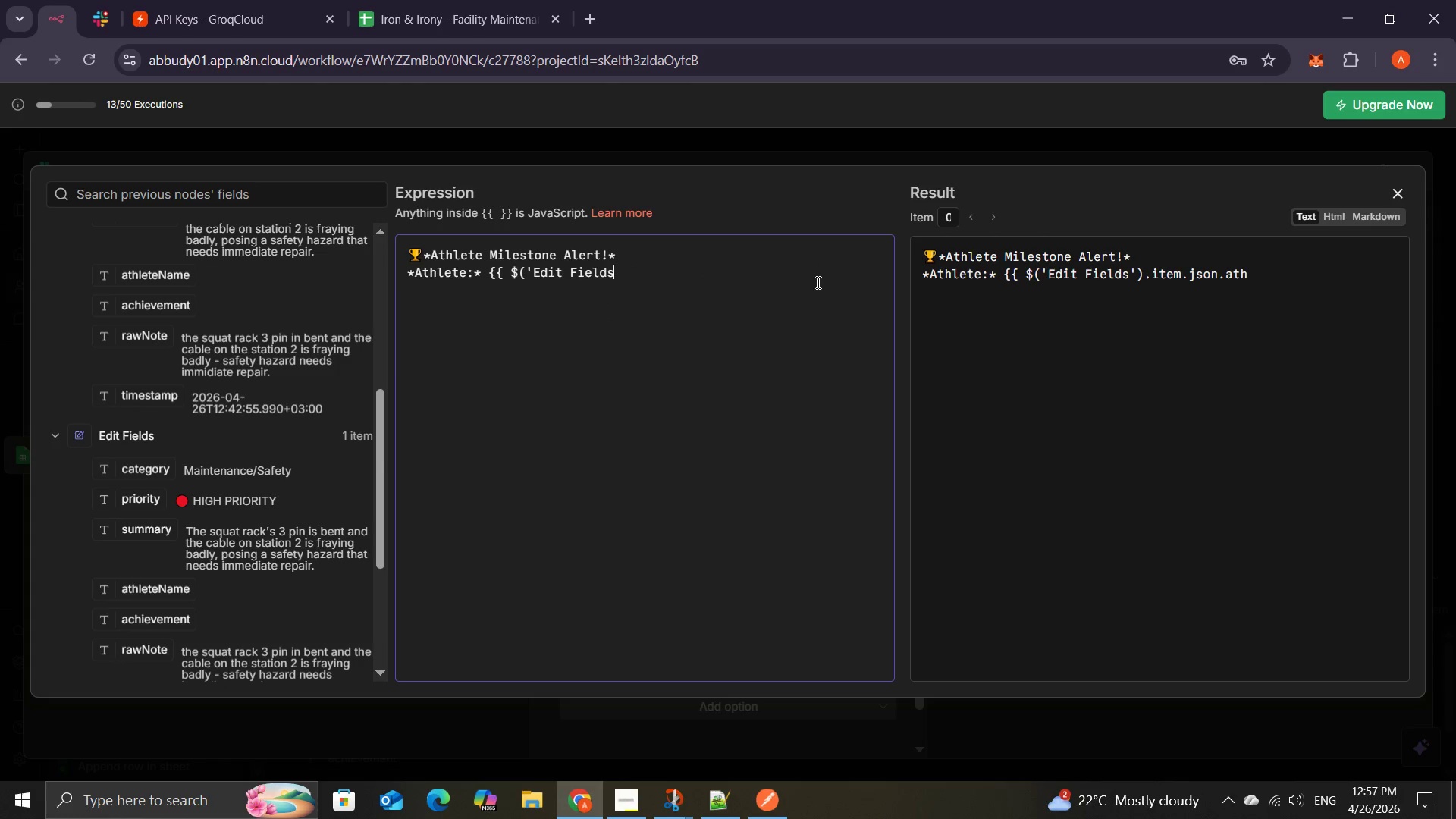 
key(Backspace)
 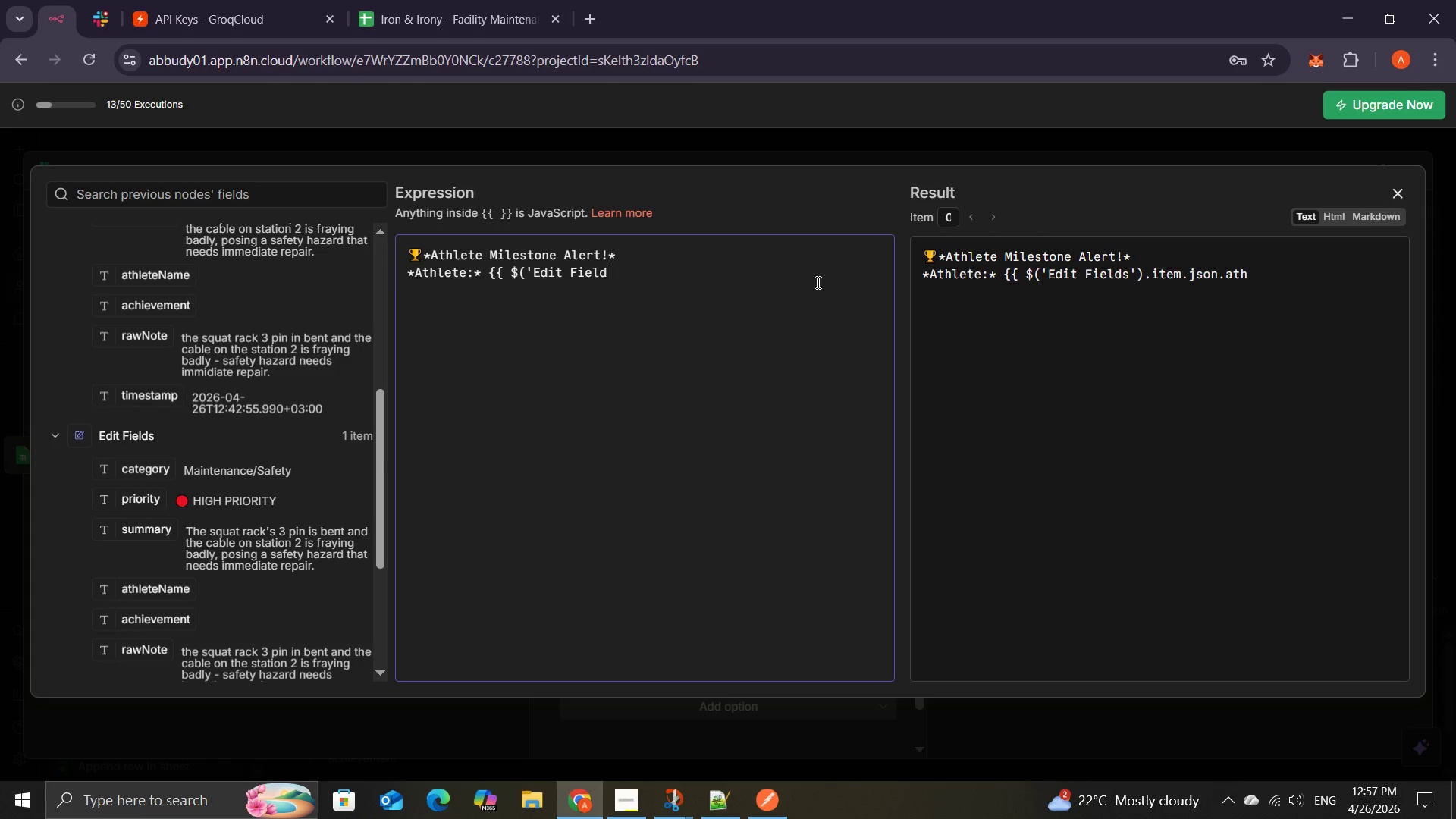 
hold_key(key=Backspace, duration=0.8)
 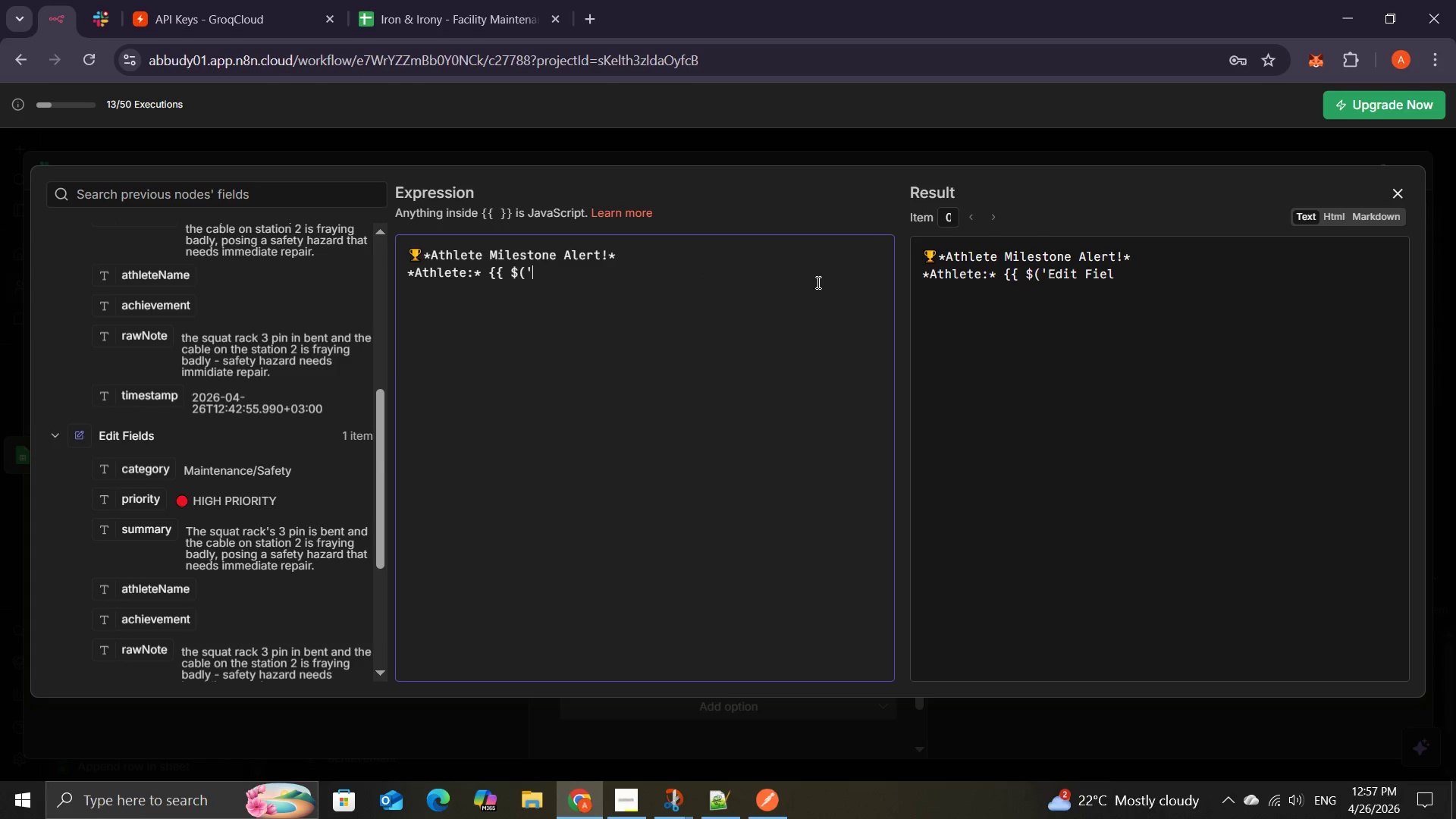 
key(Backspace)
 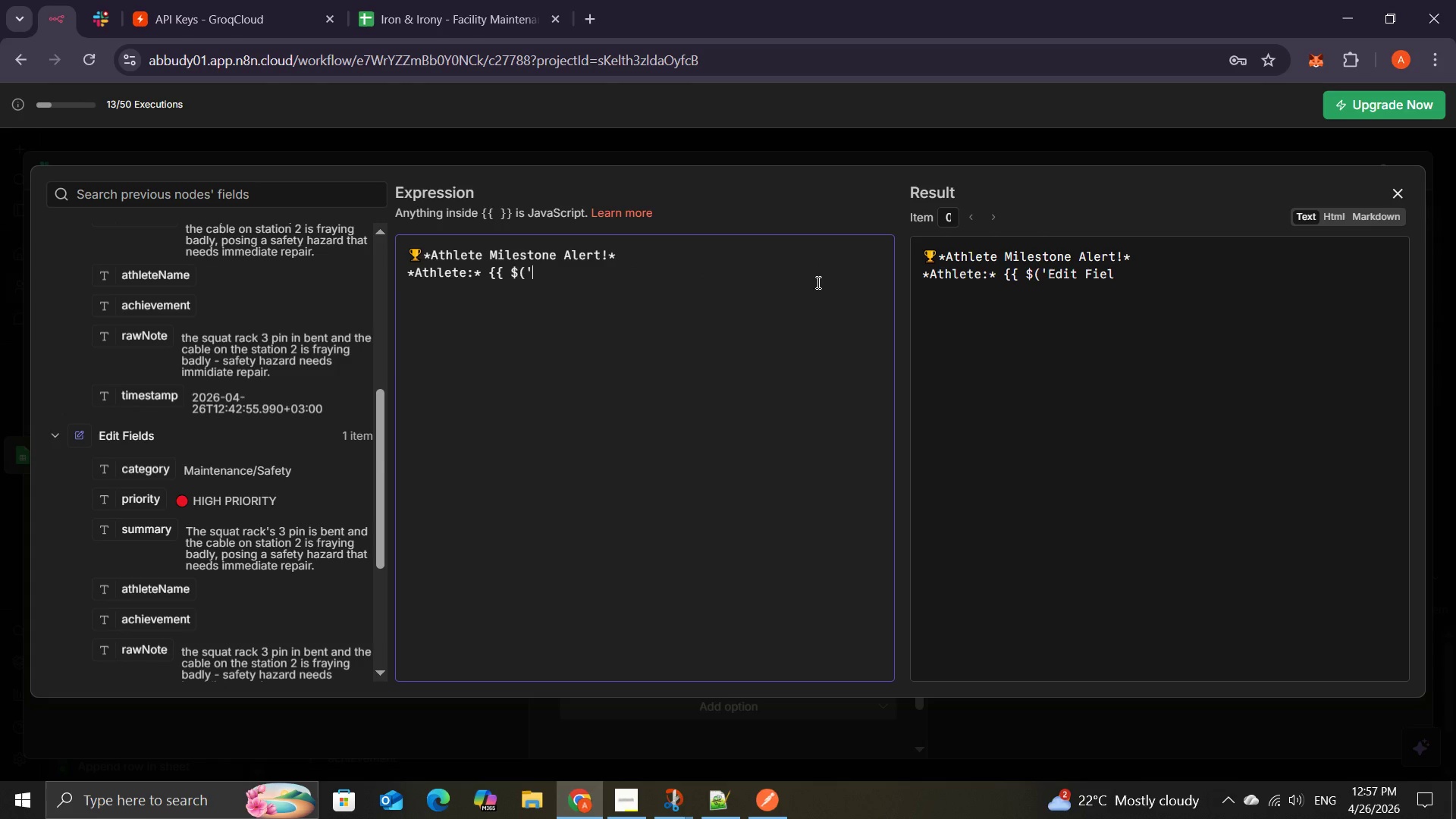 
key(Backspace)
 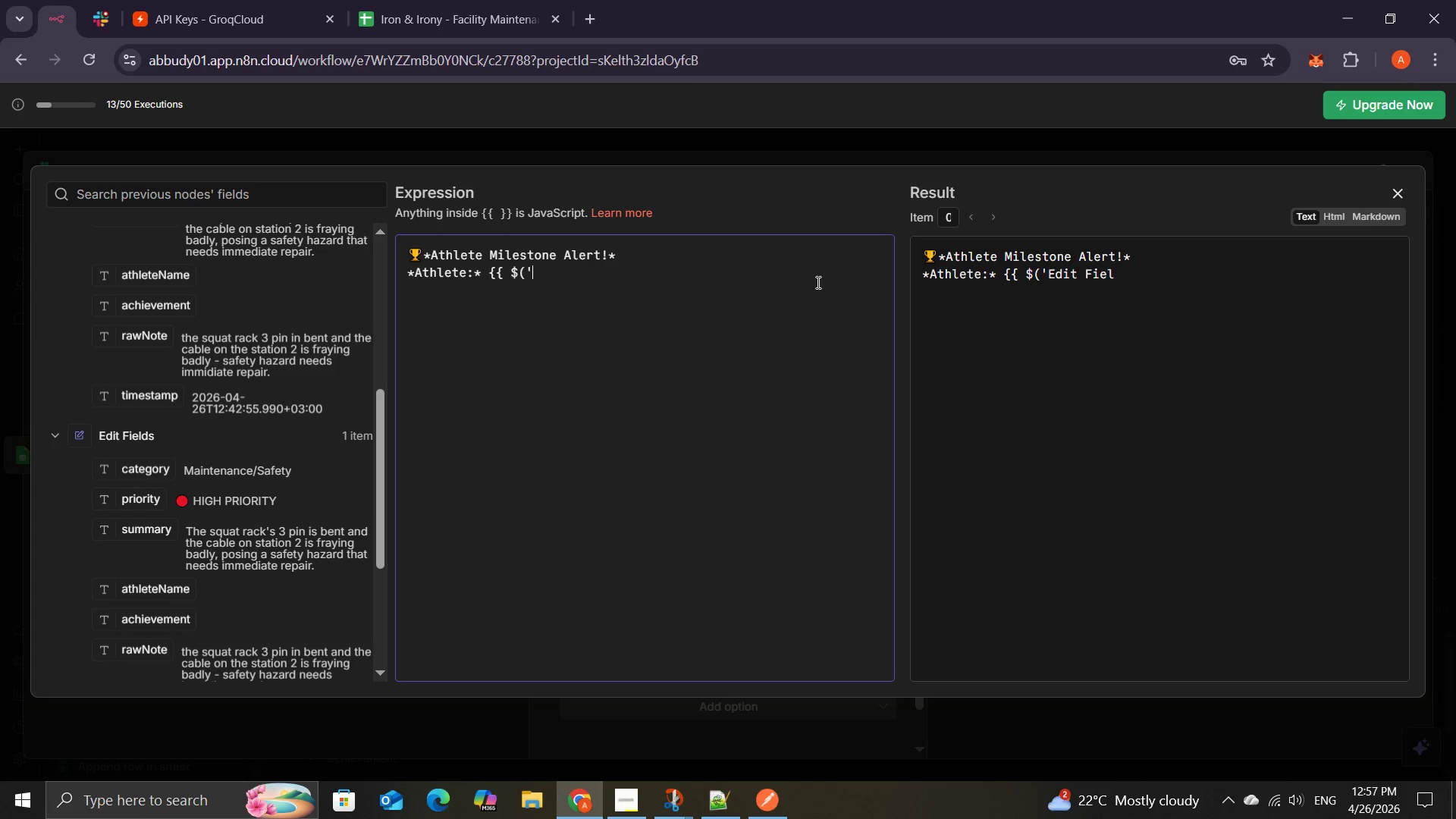 
key(Backspace)
 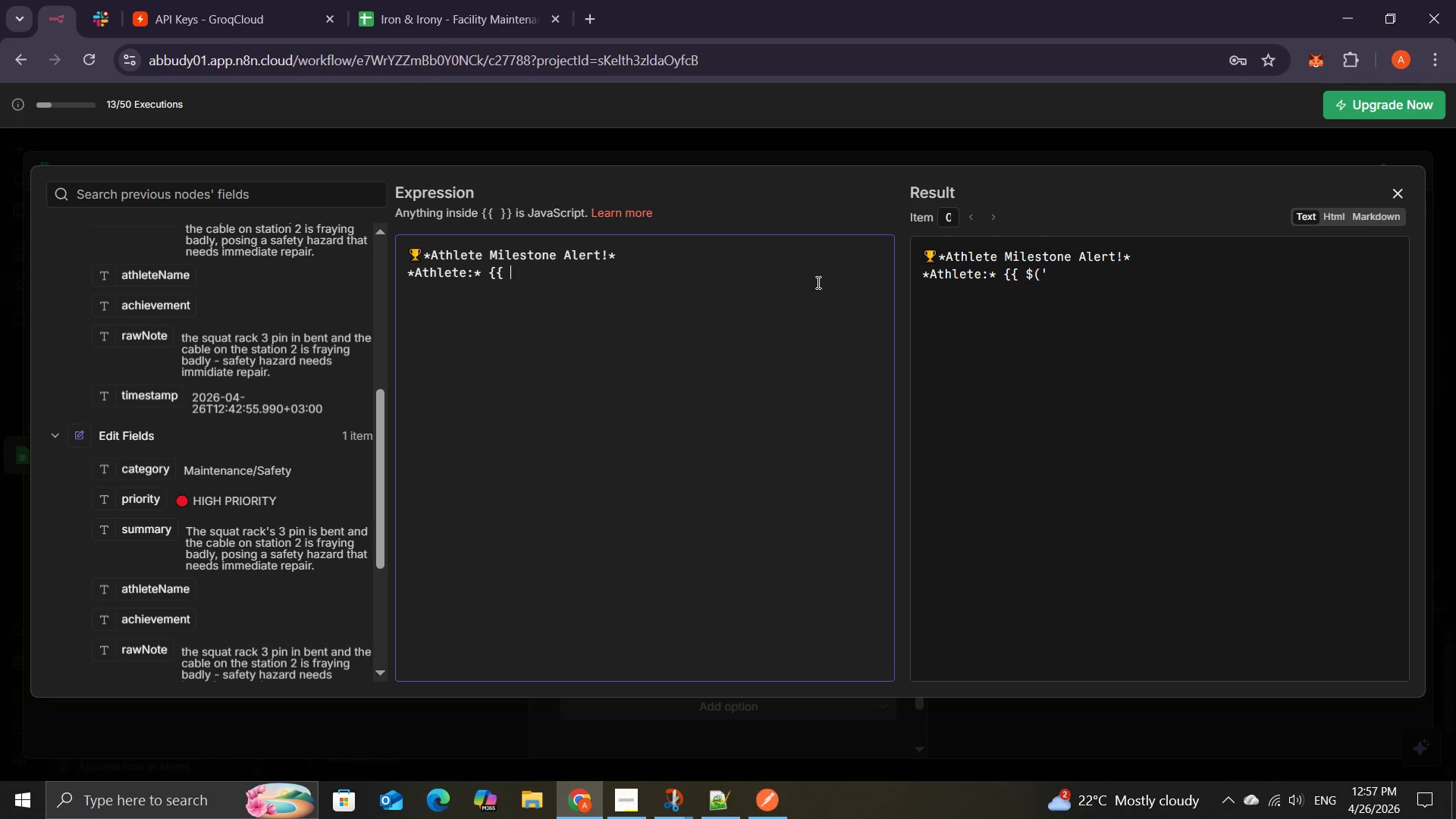 
key(Backspace)
 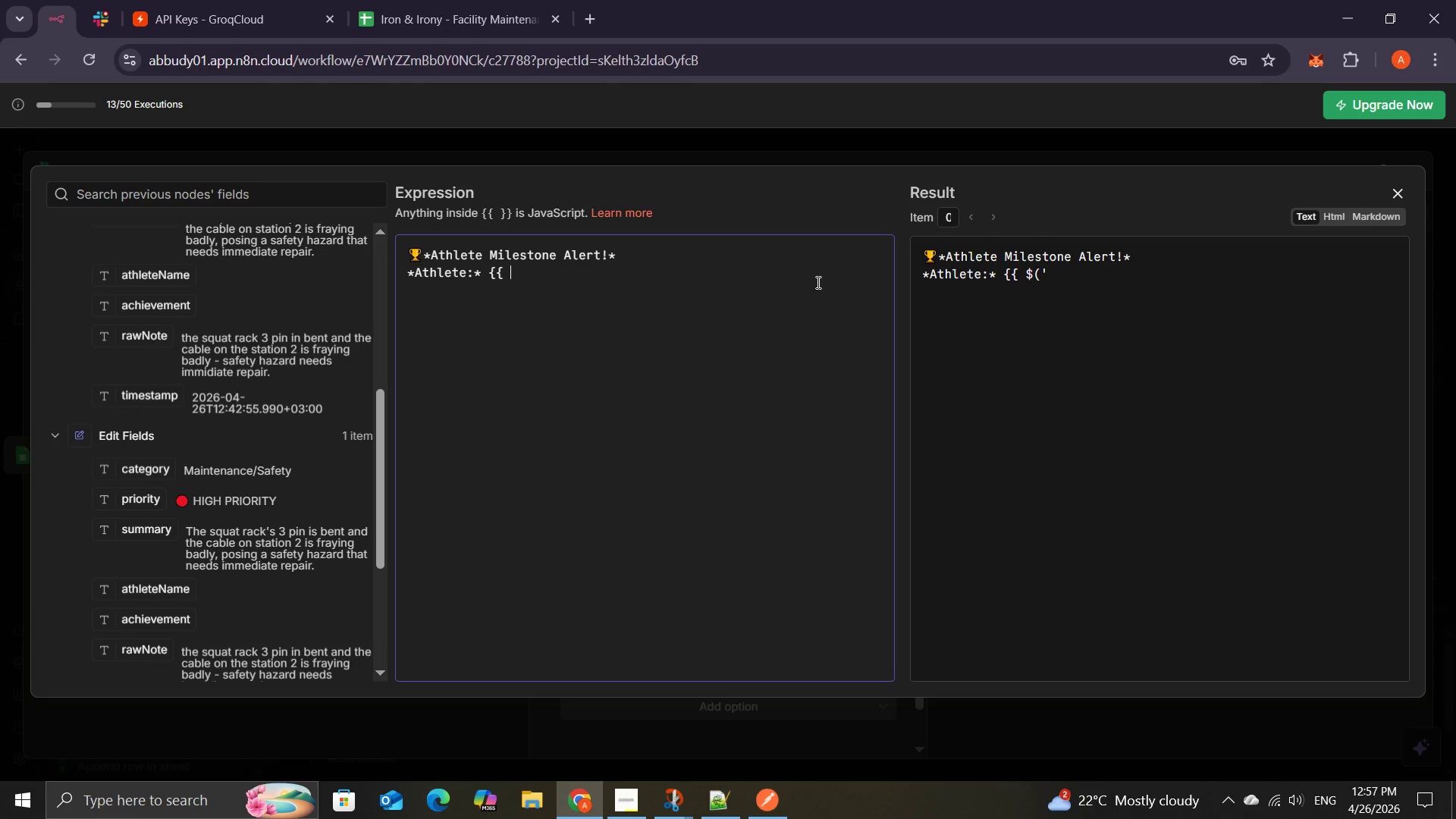 
key(Backspace)
 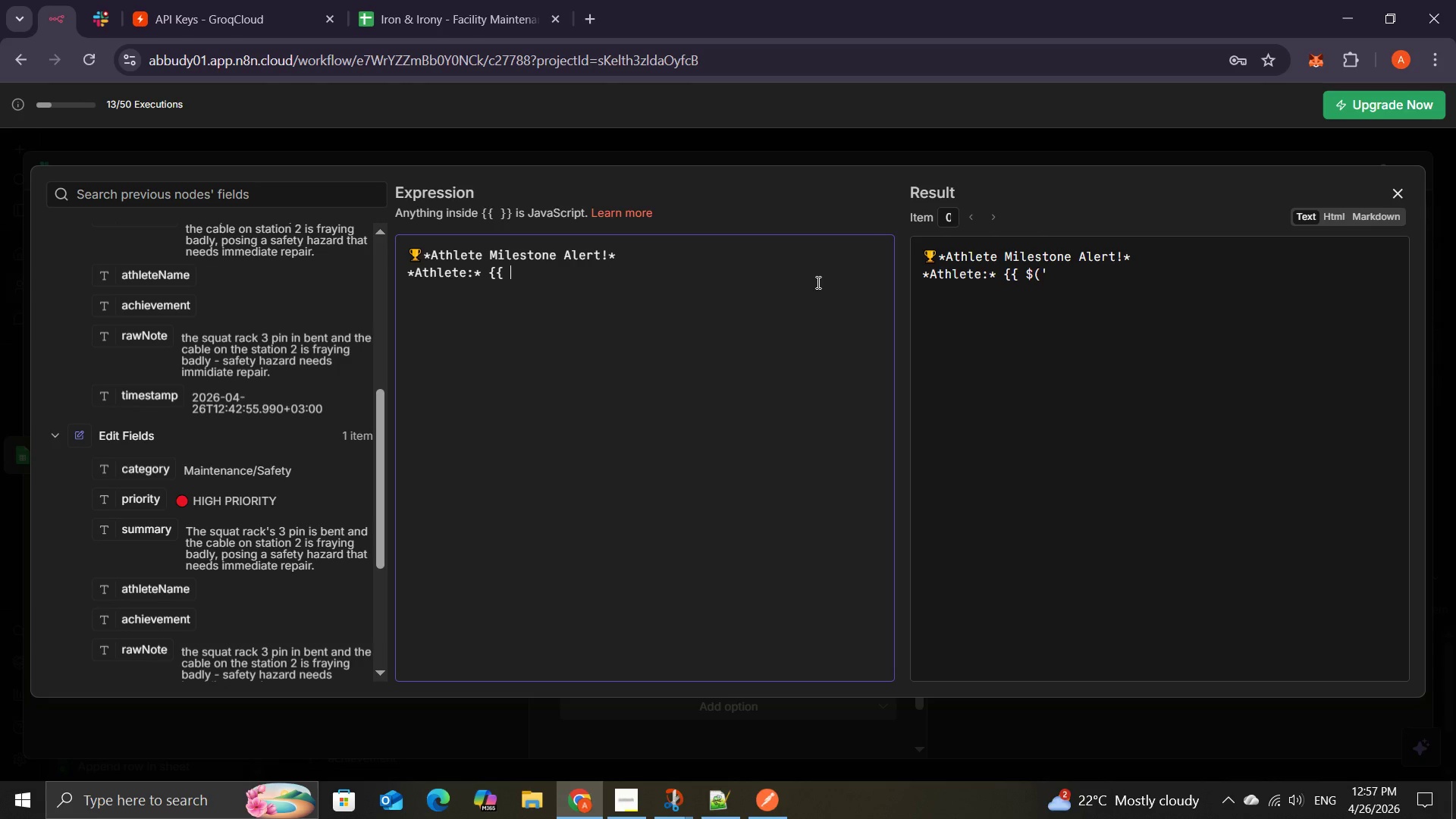 
key(Backspace)
 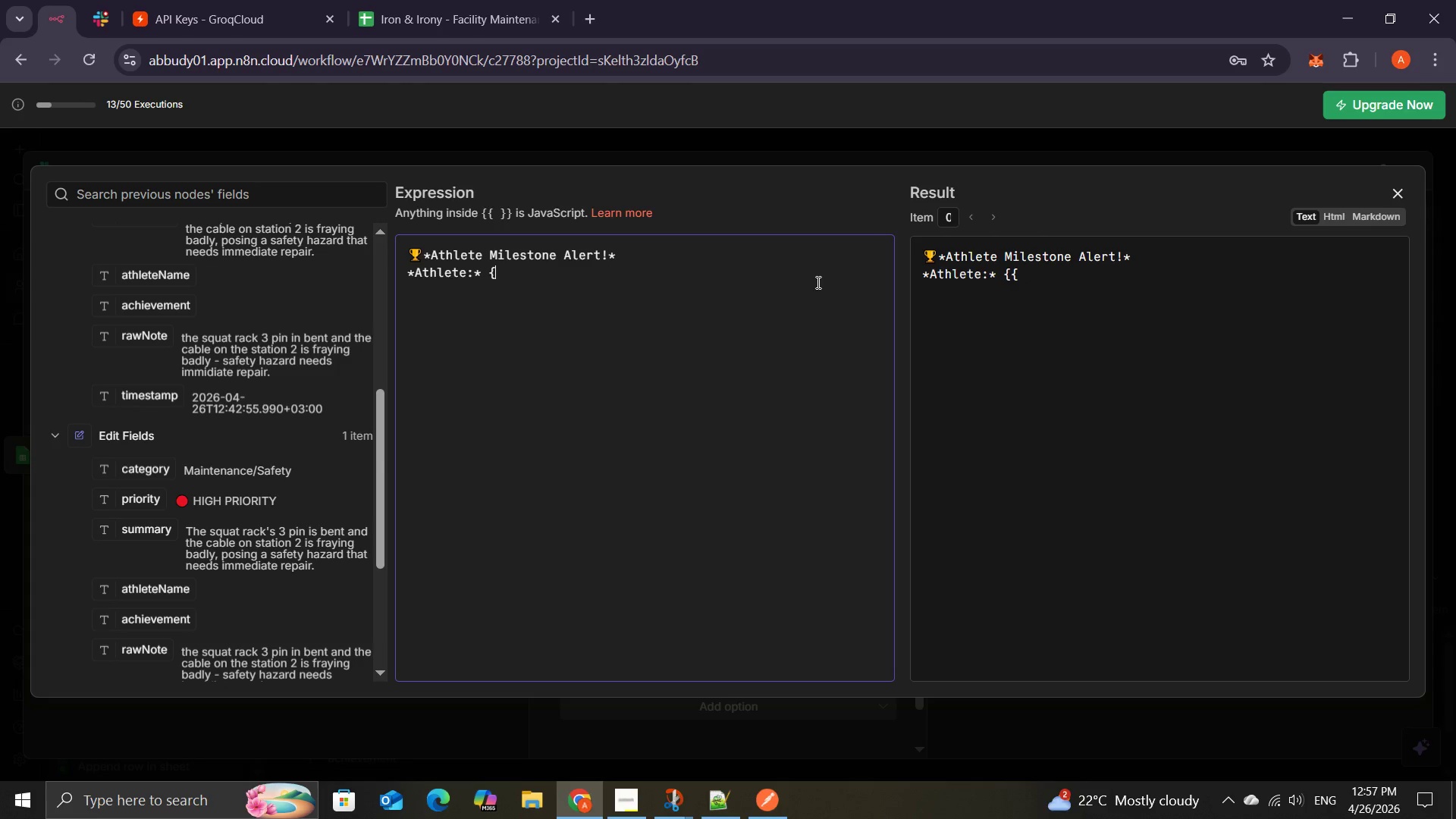 
key(Backspace)
 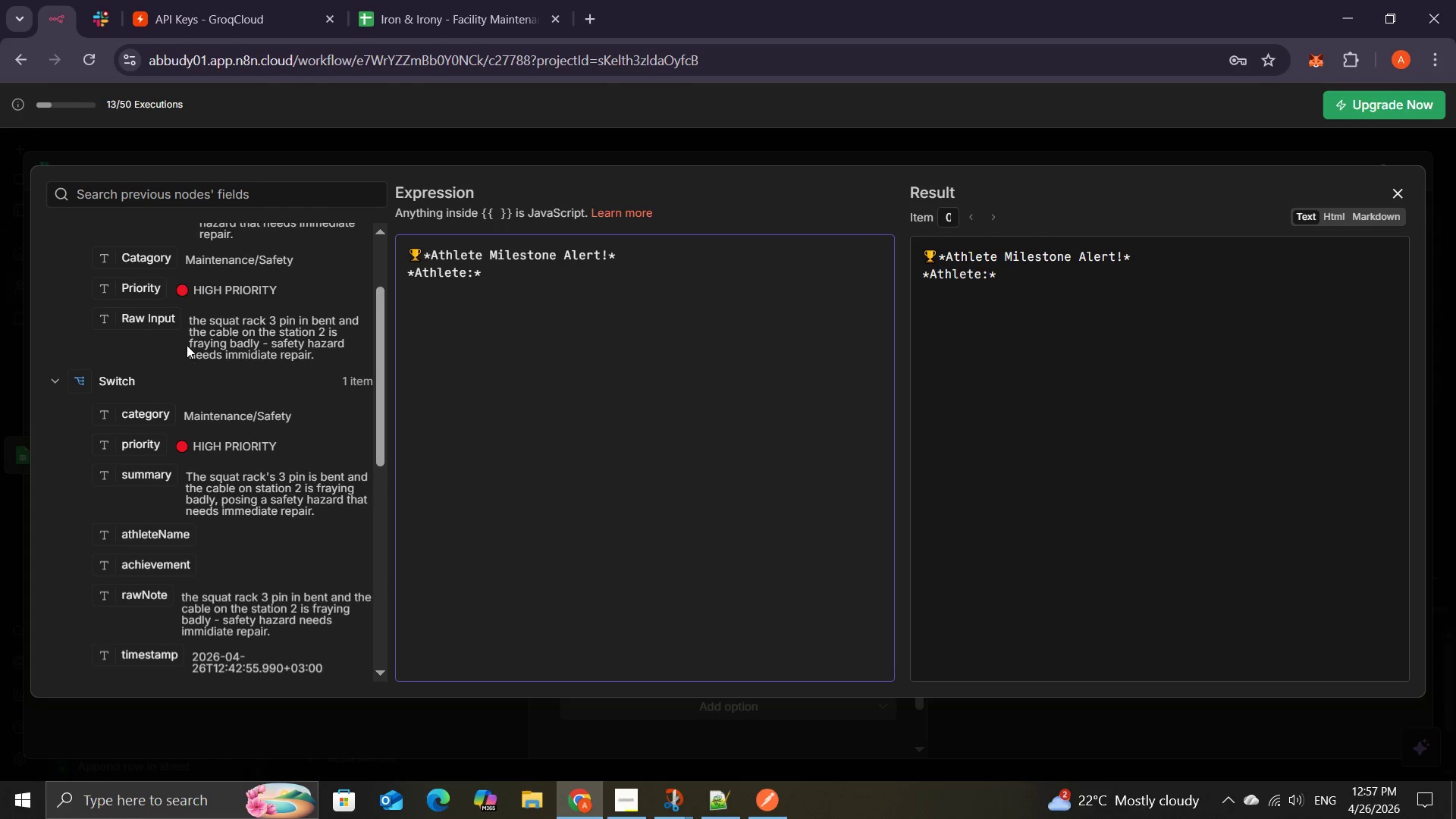 
wait(8.83)
 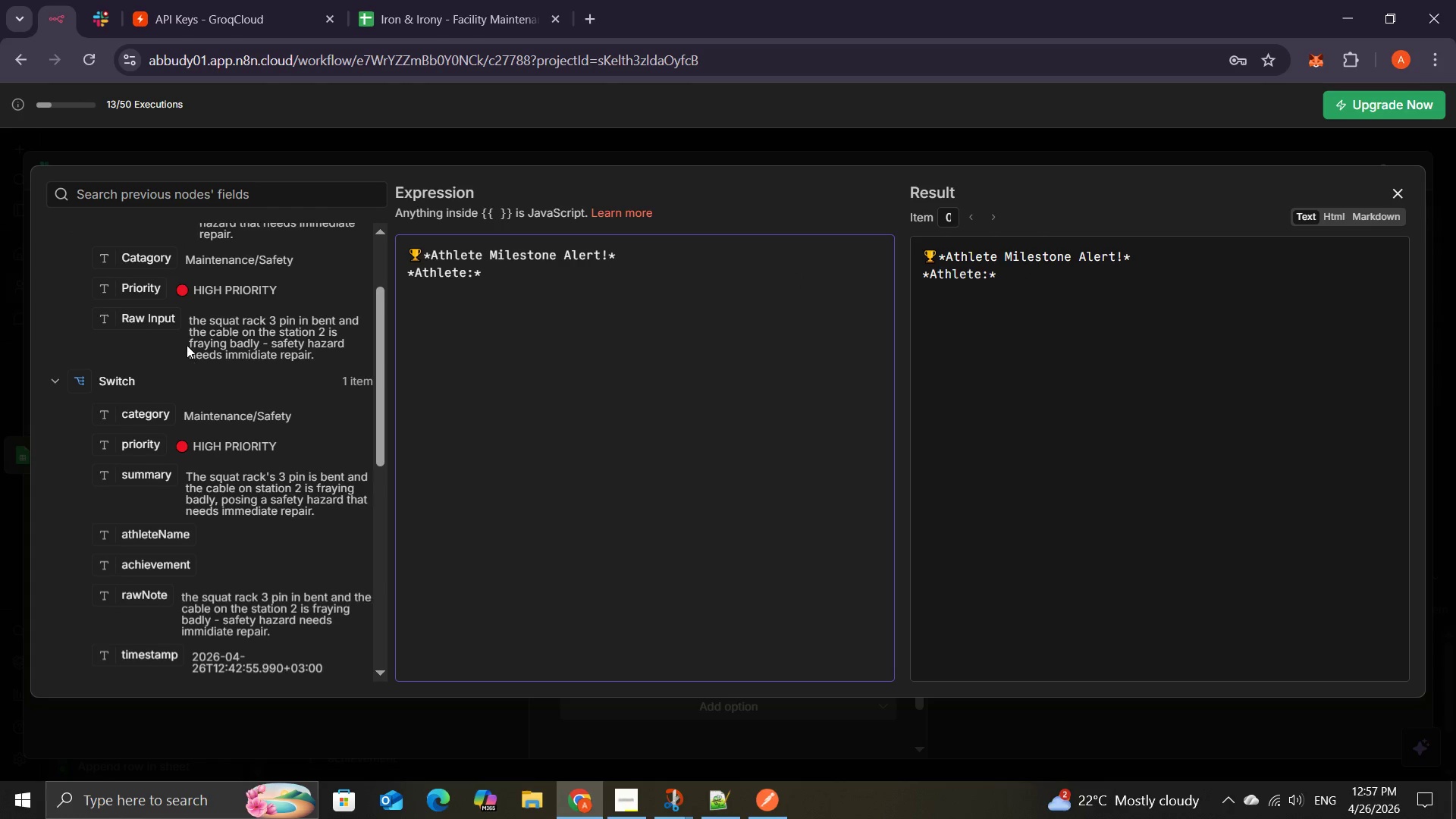 
left_click([397, 6])
 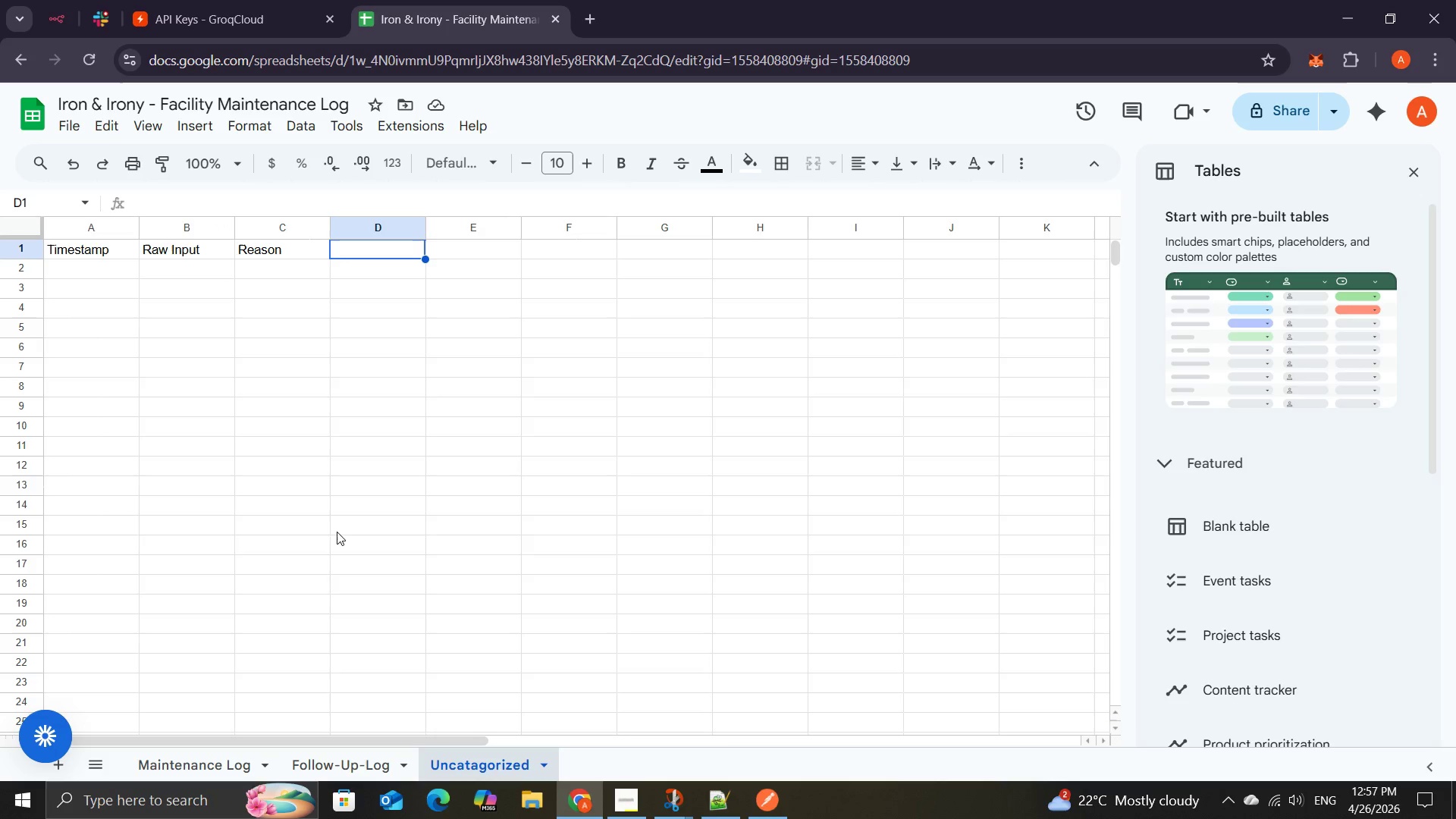 
left_click([197, 767])
 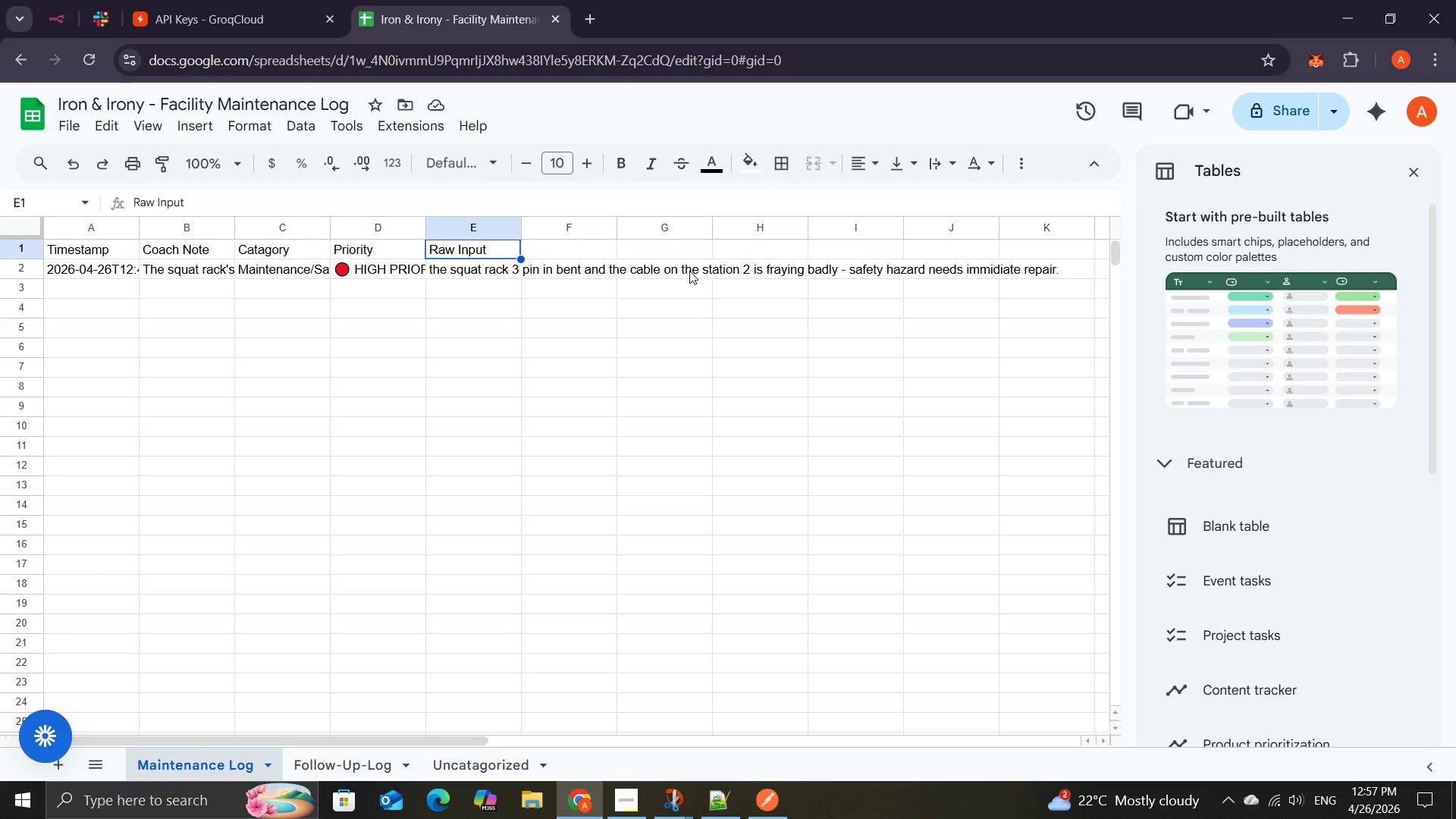 
wait(10.28)
 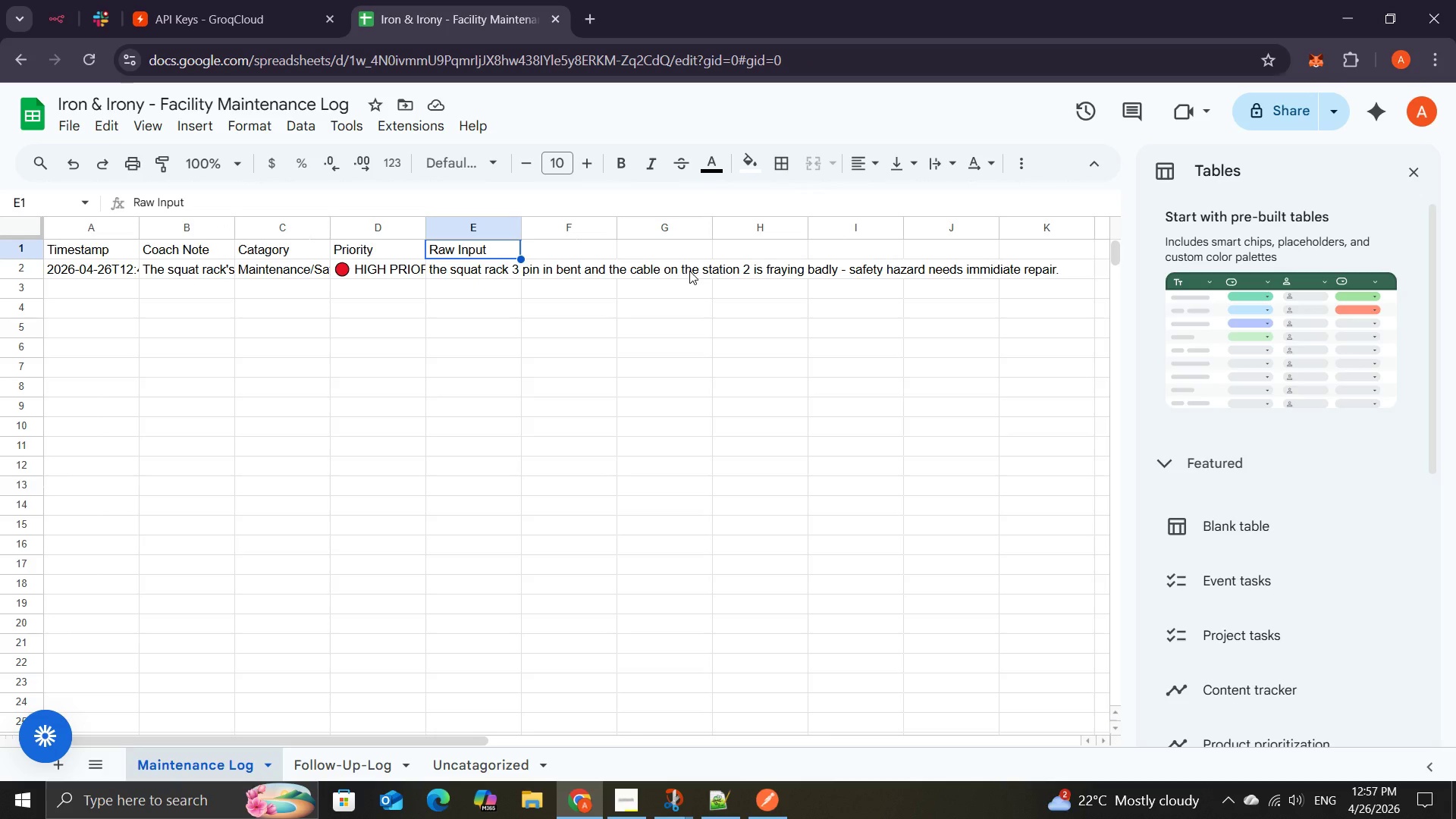 
left_click([355, 767])
 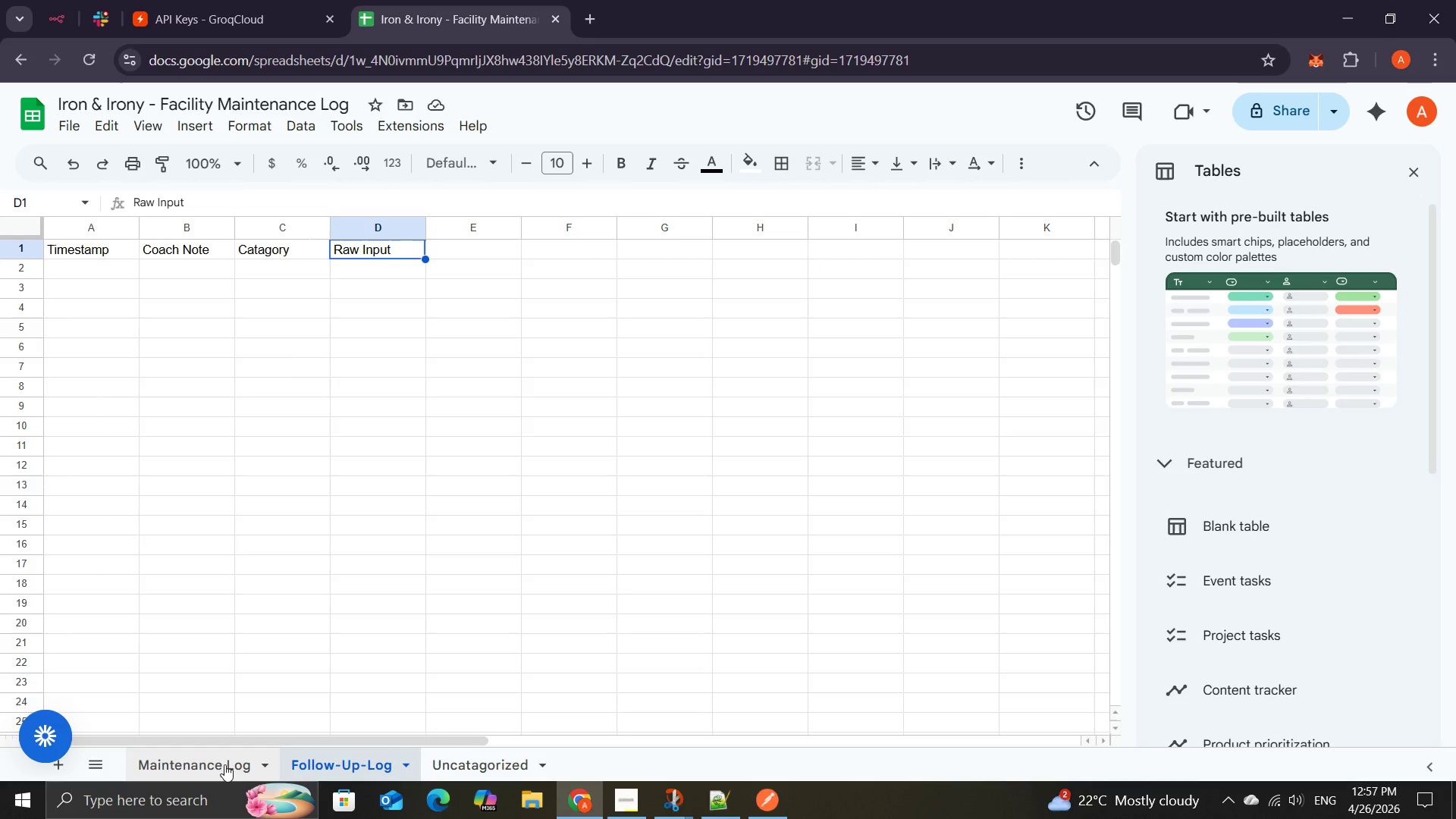 
left_click([224, 764])
 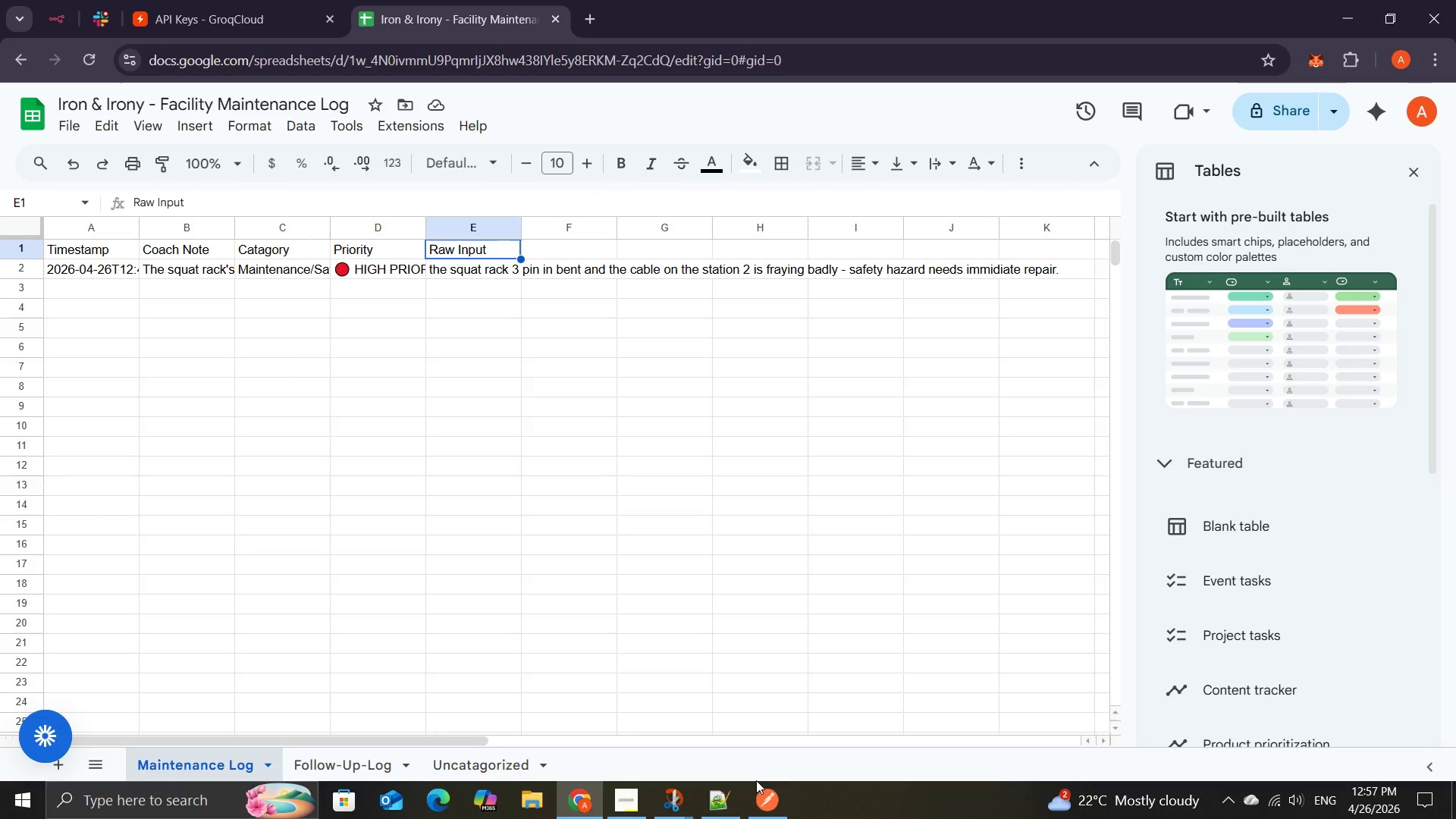 
left_click([758, 787])
 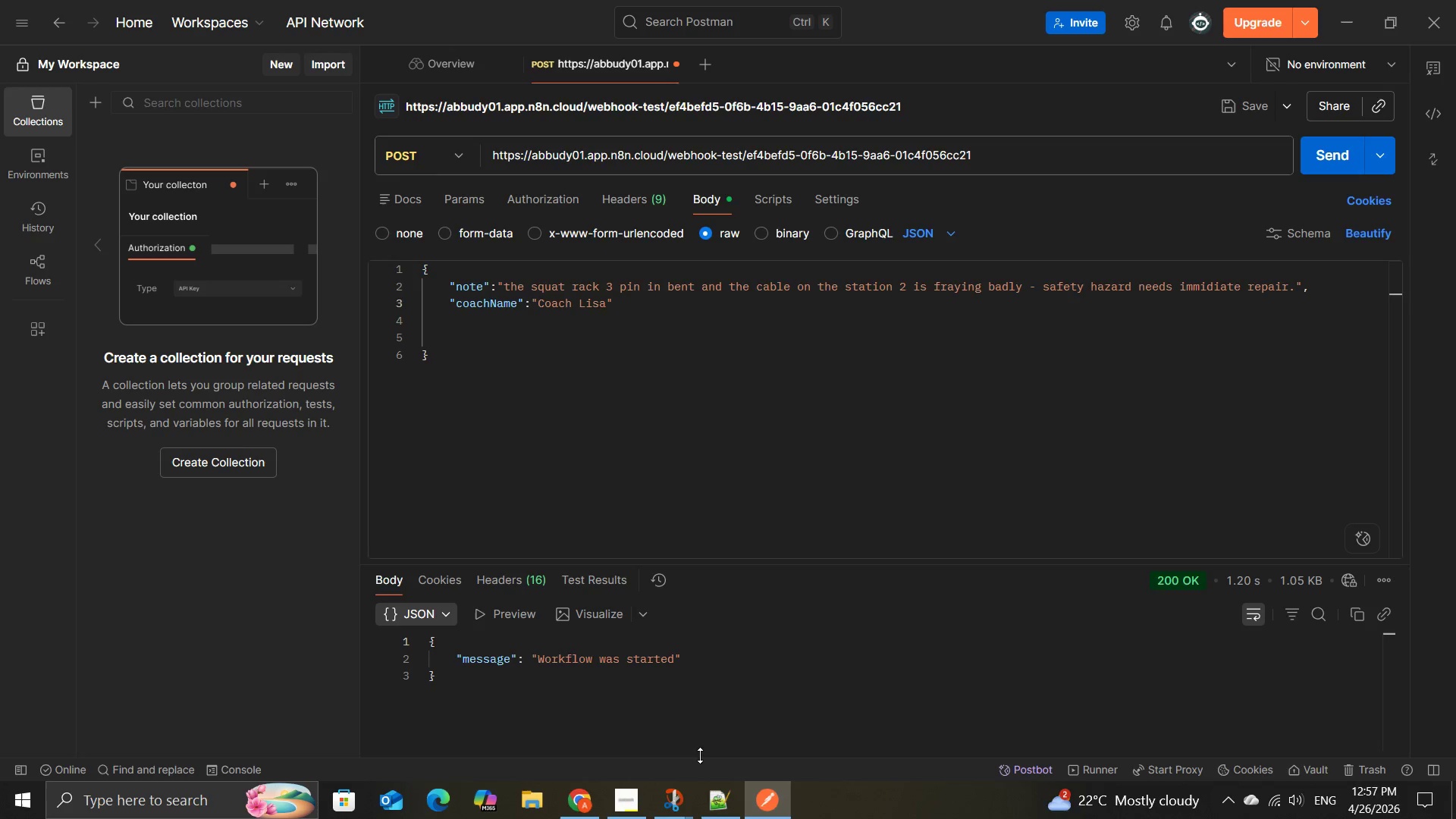 
left_click([574, 799])
 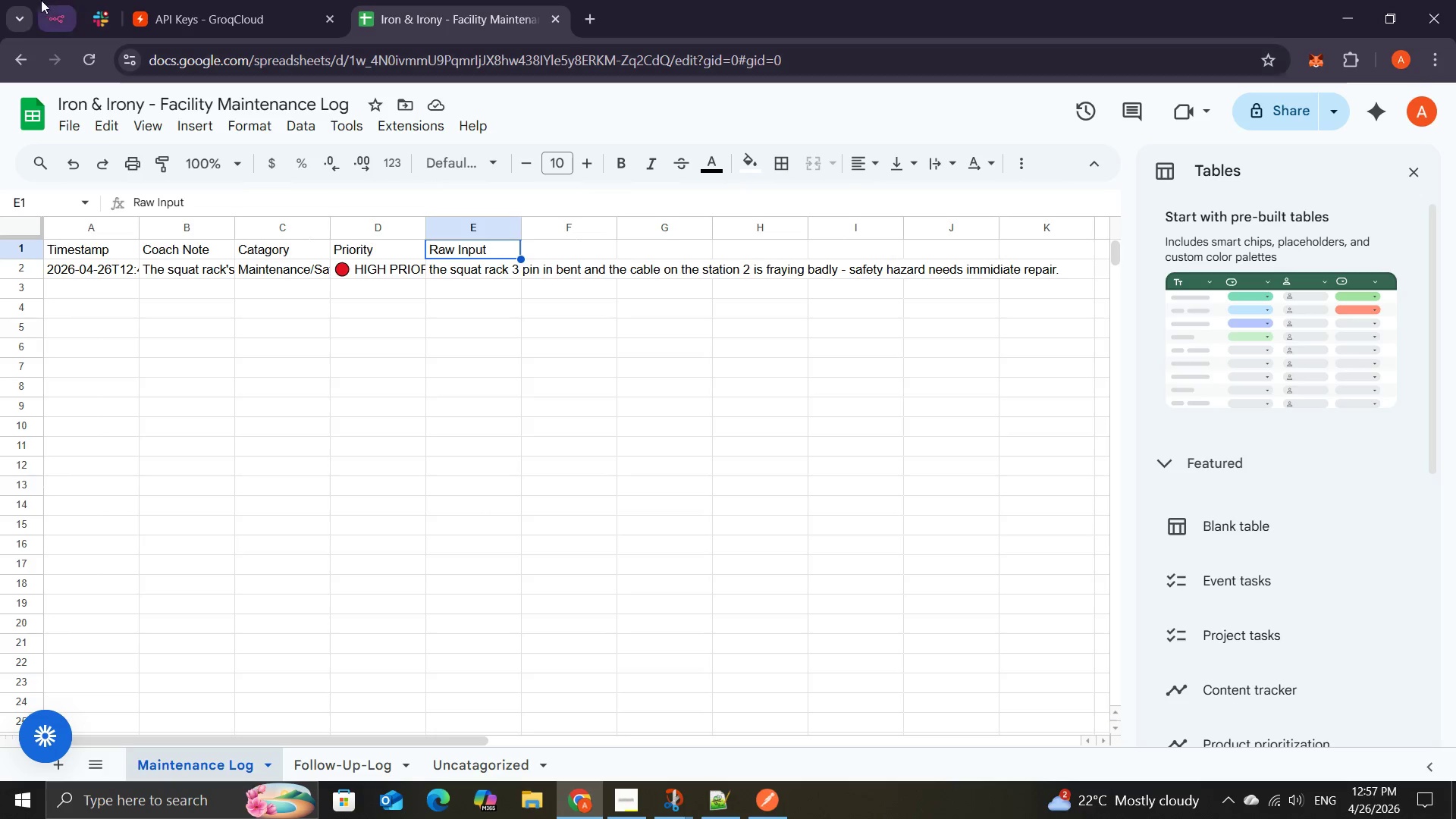 
left_click([52, 7])
 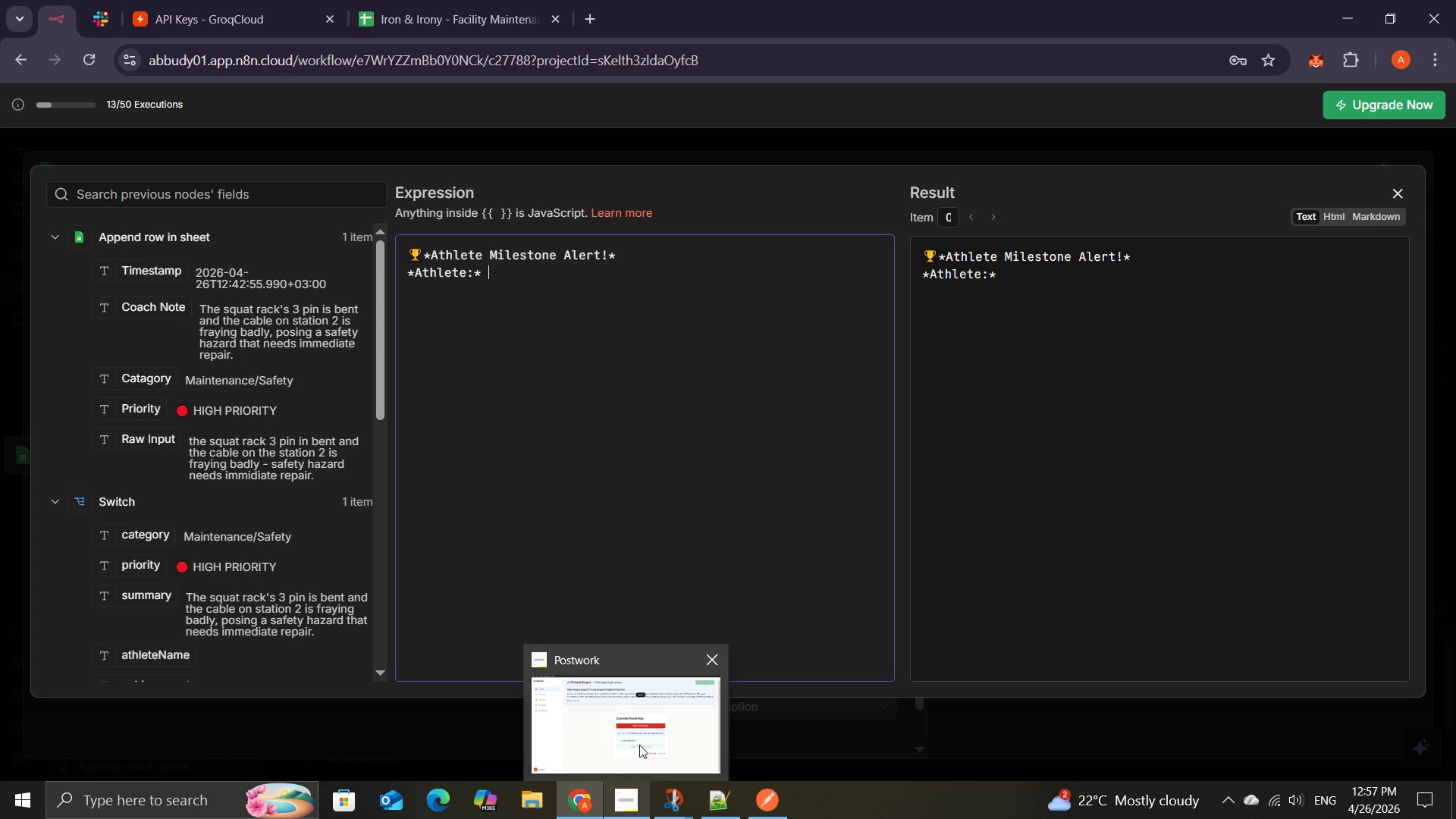 
left_click([639, 745])
 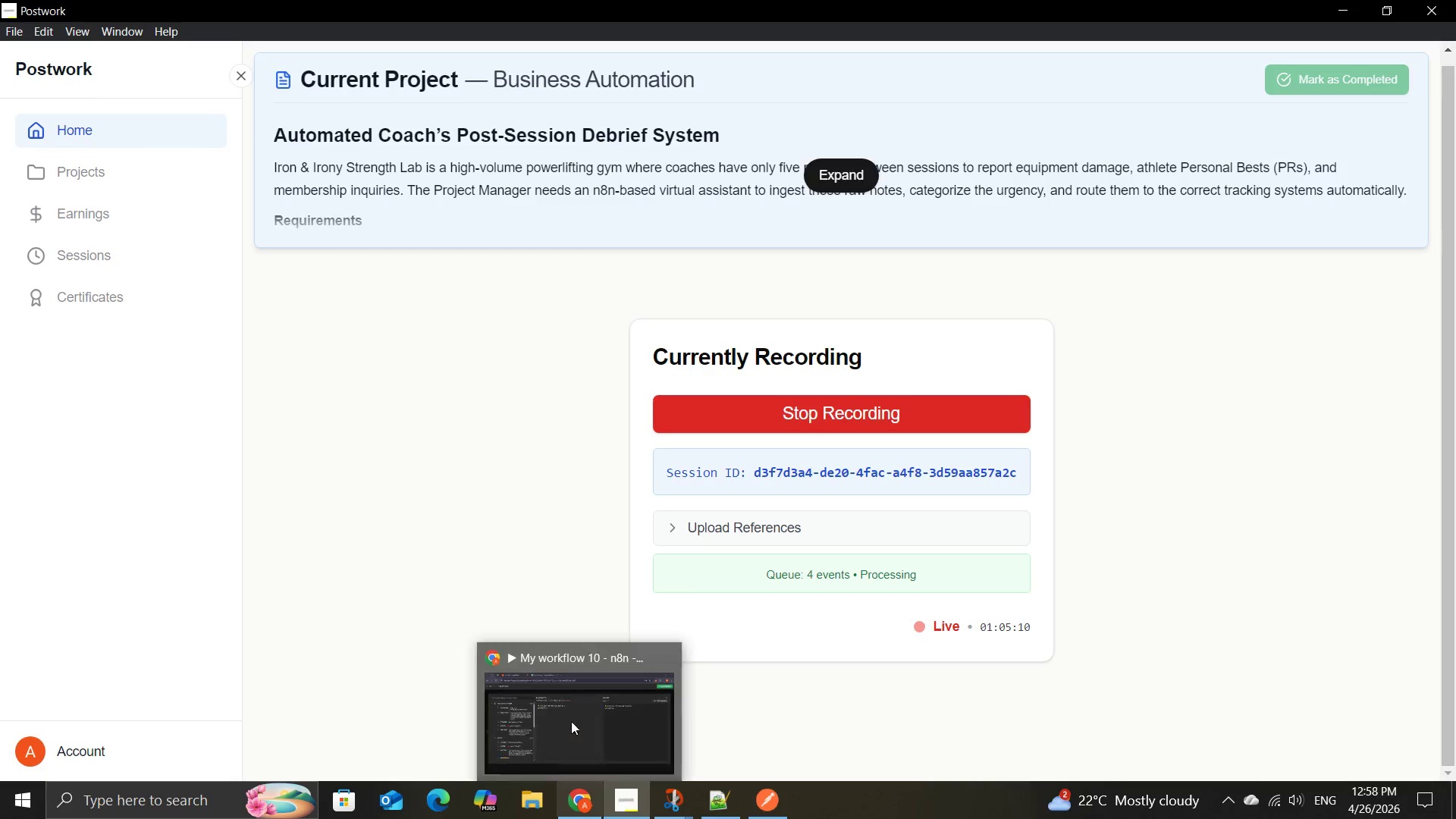 
left_click([569, 719])
 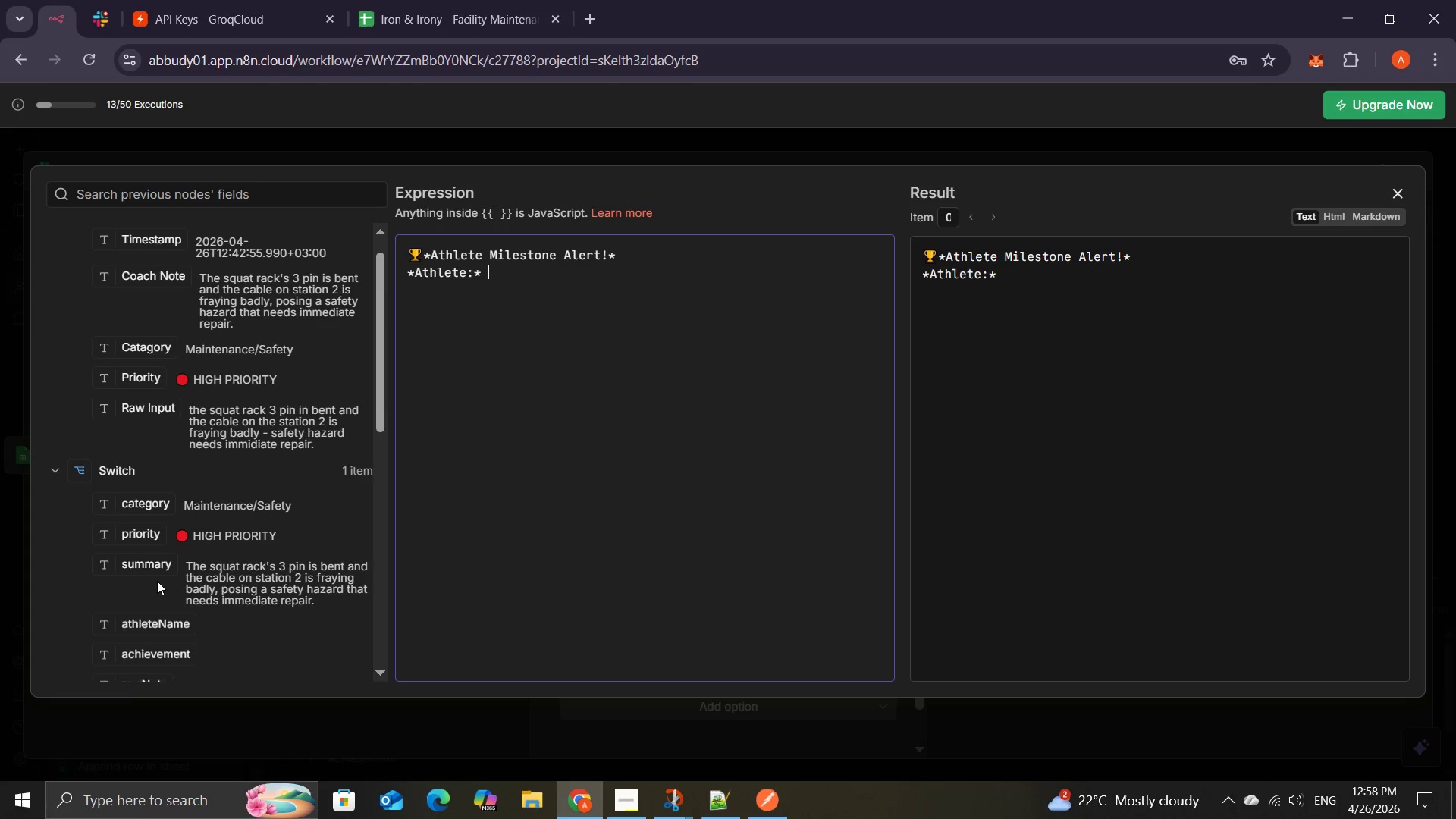 
wait(6.11)
 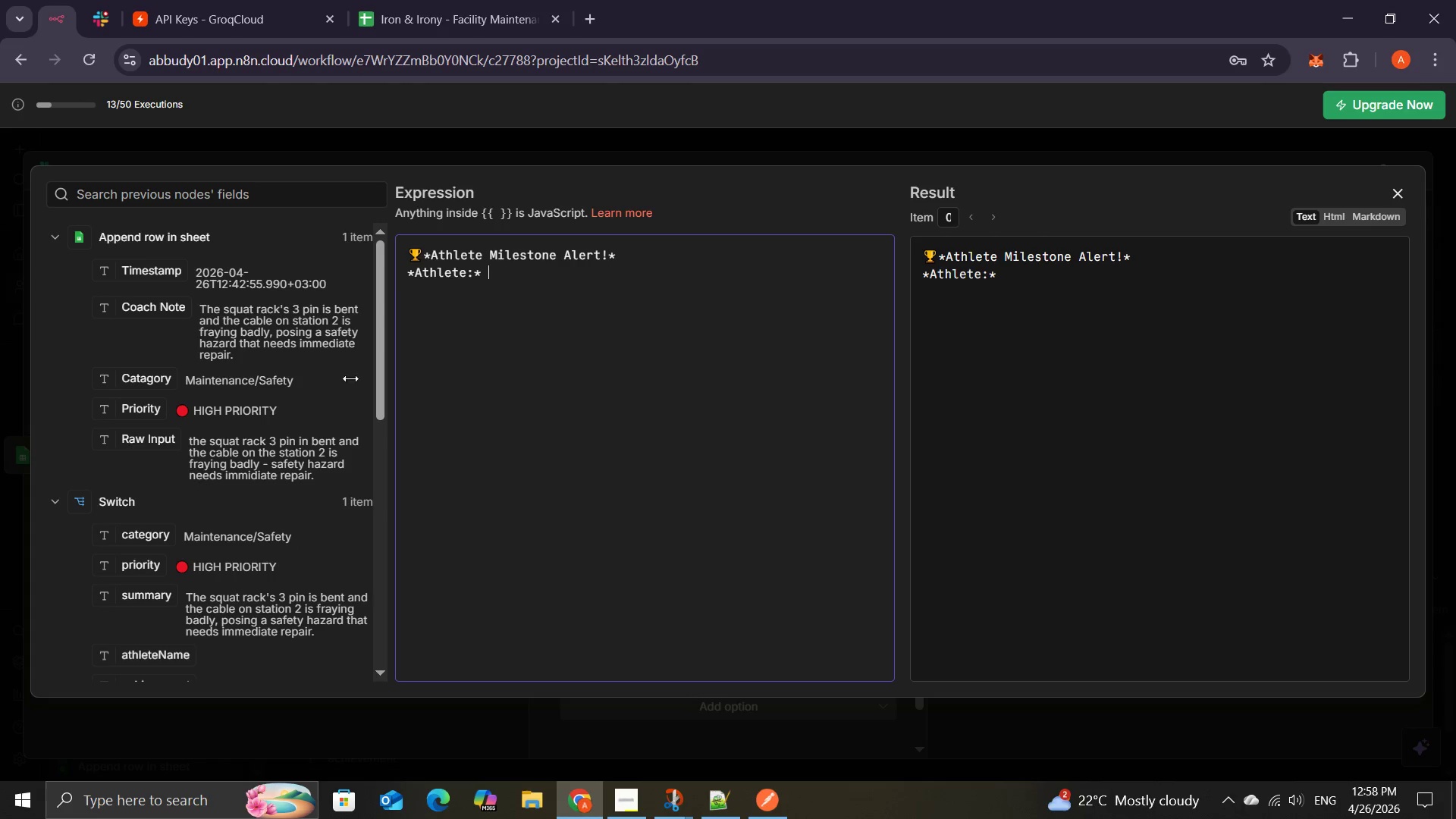 
left_click_drag(start_coordinate=[146, 615], to_coordinate=[492, 273])
 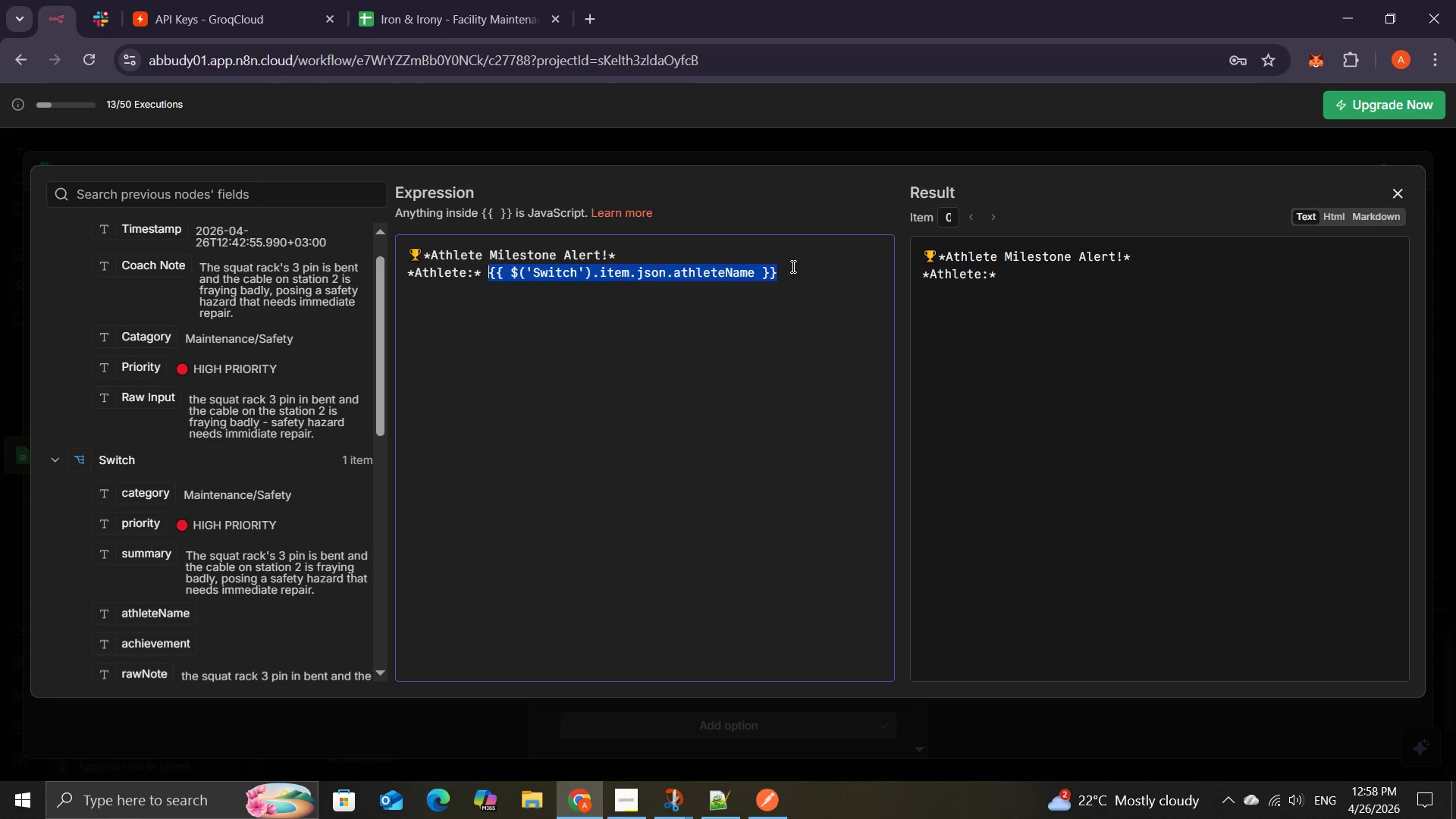 
left_click([791, 269])
 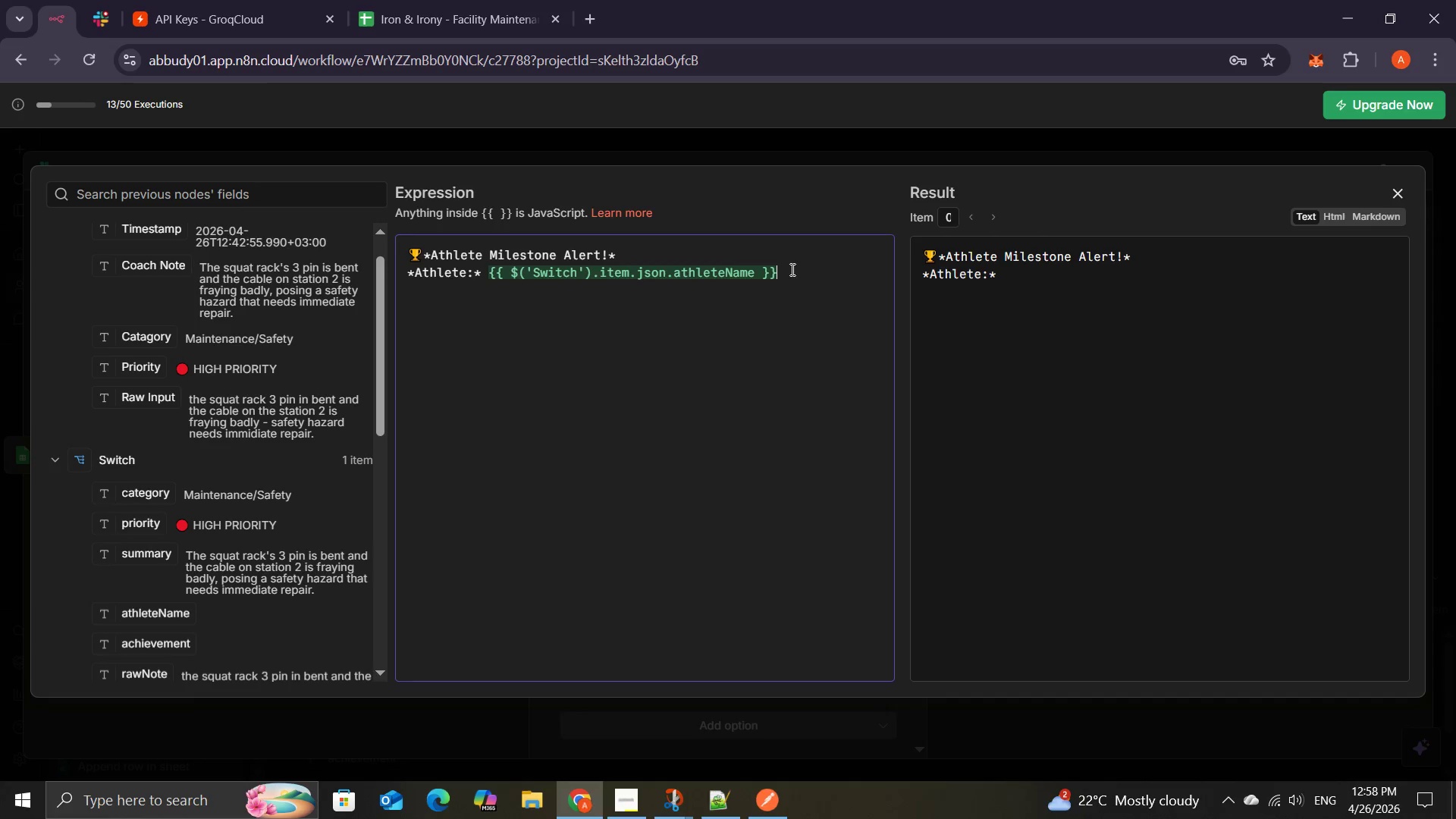 
key(Enter)
 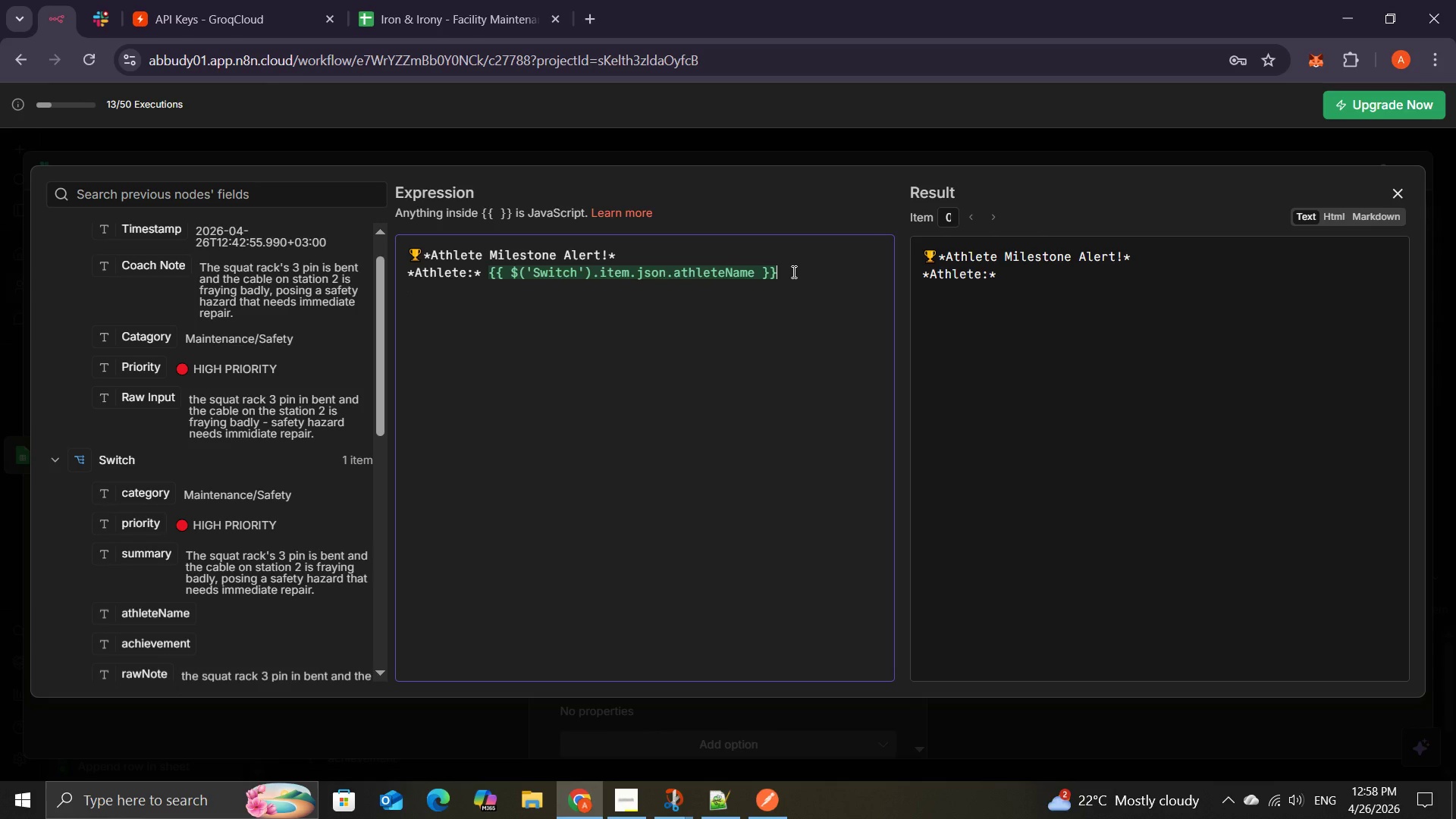 
wait(12.94)
 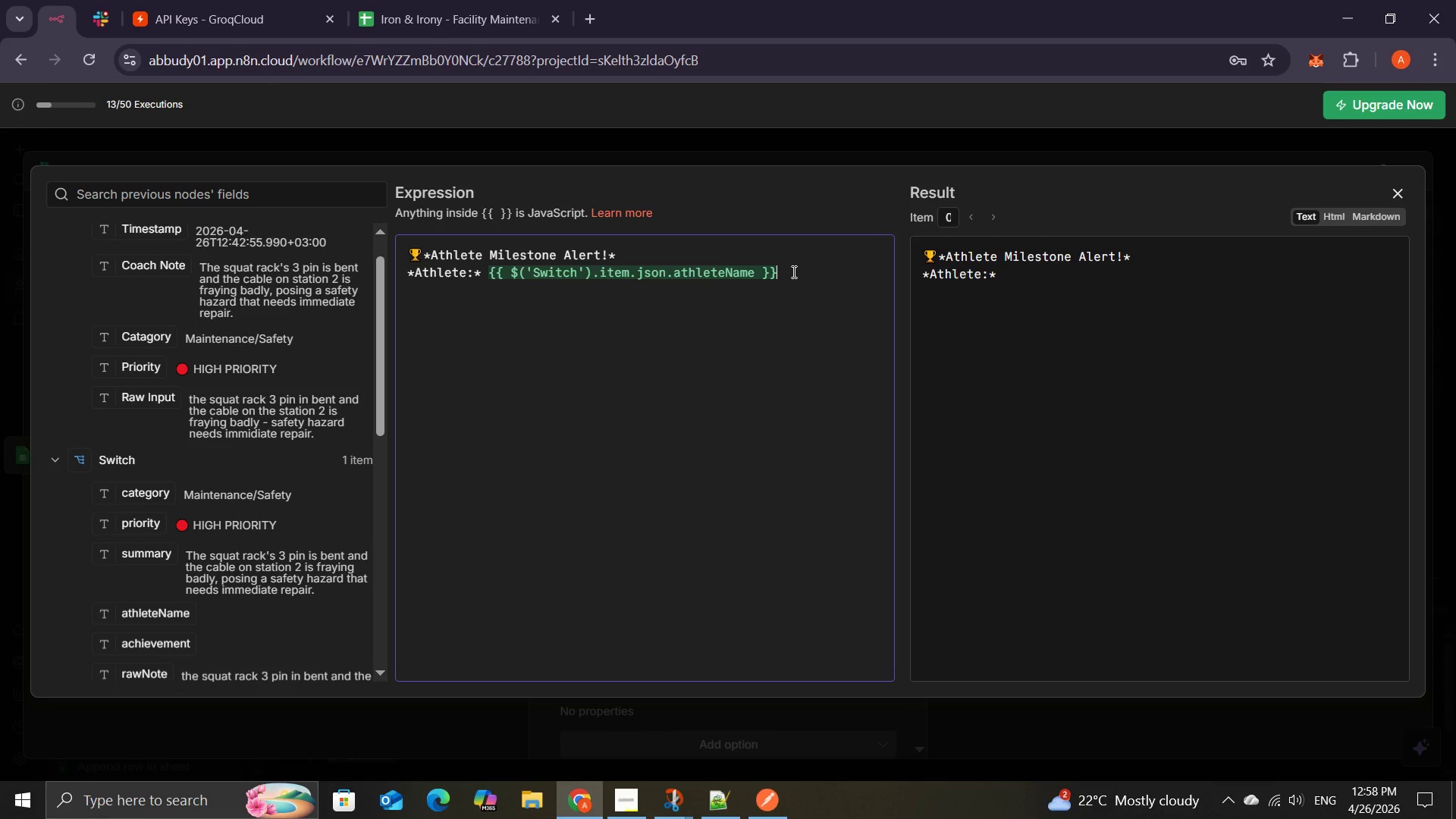 
key(Enter)
 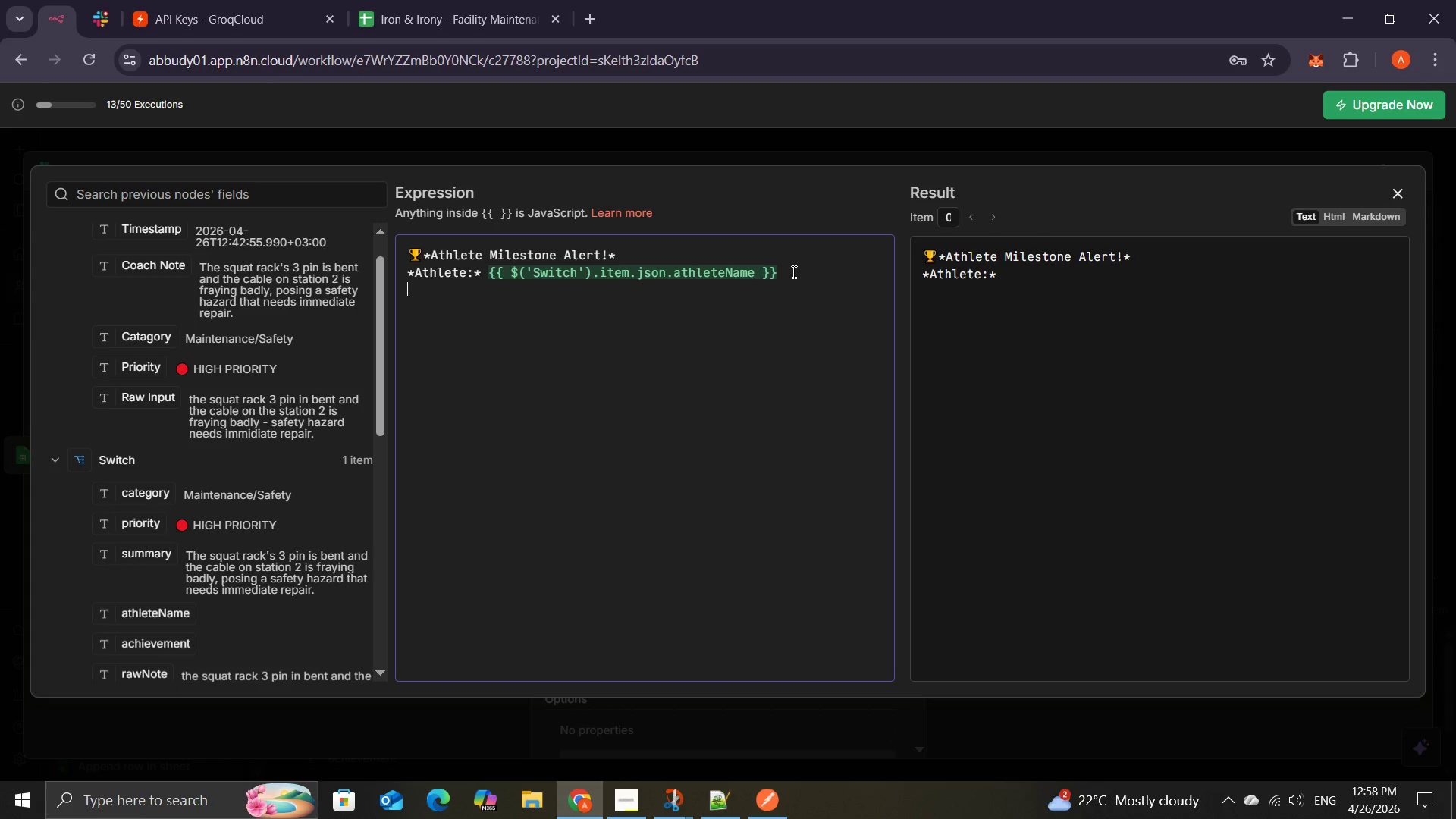 
key(NumpadMultiply)
 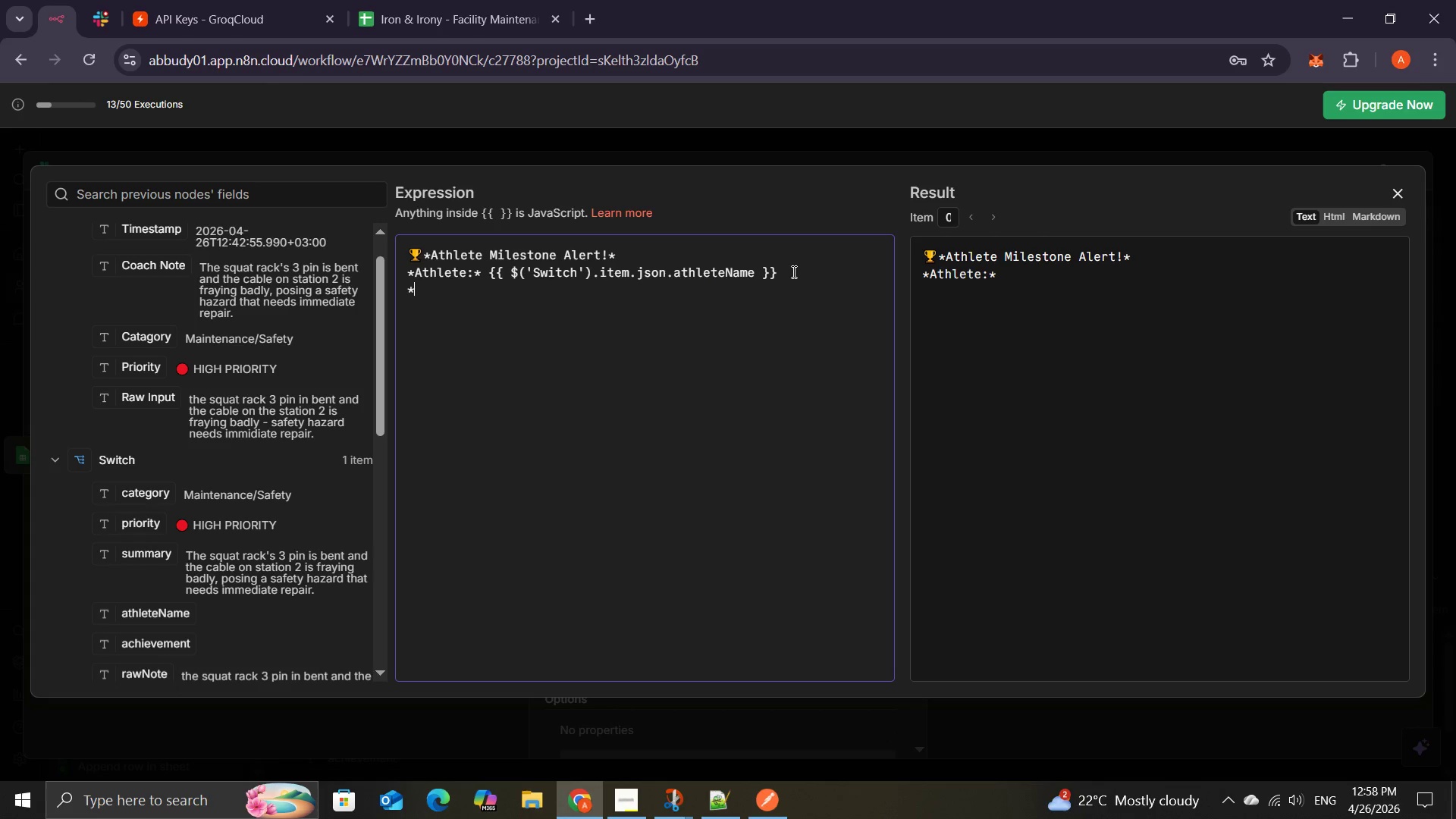 
key(NumpadMultiply)
 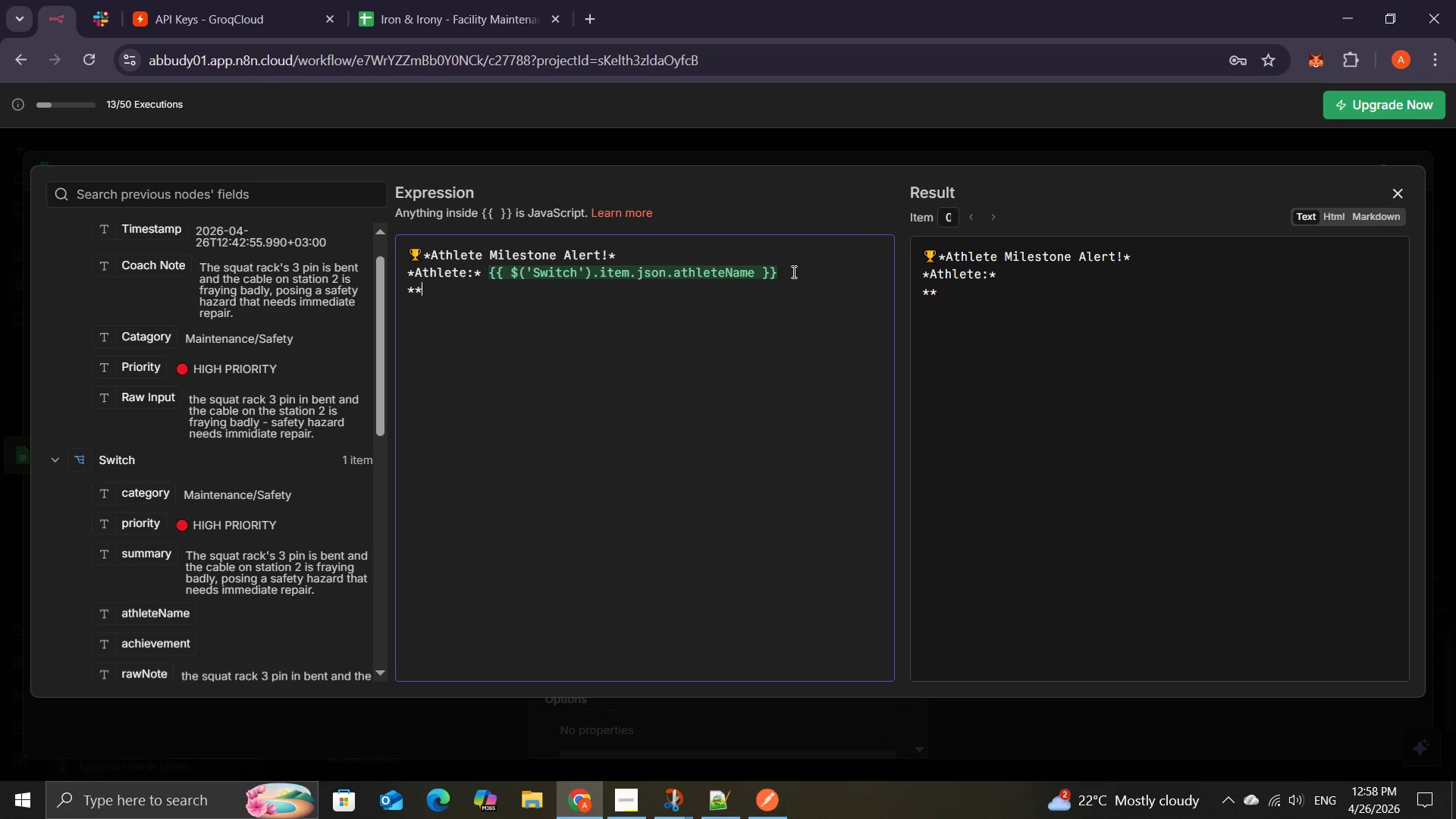 
key(ArrowLeft)
 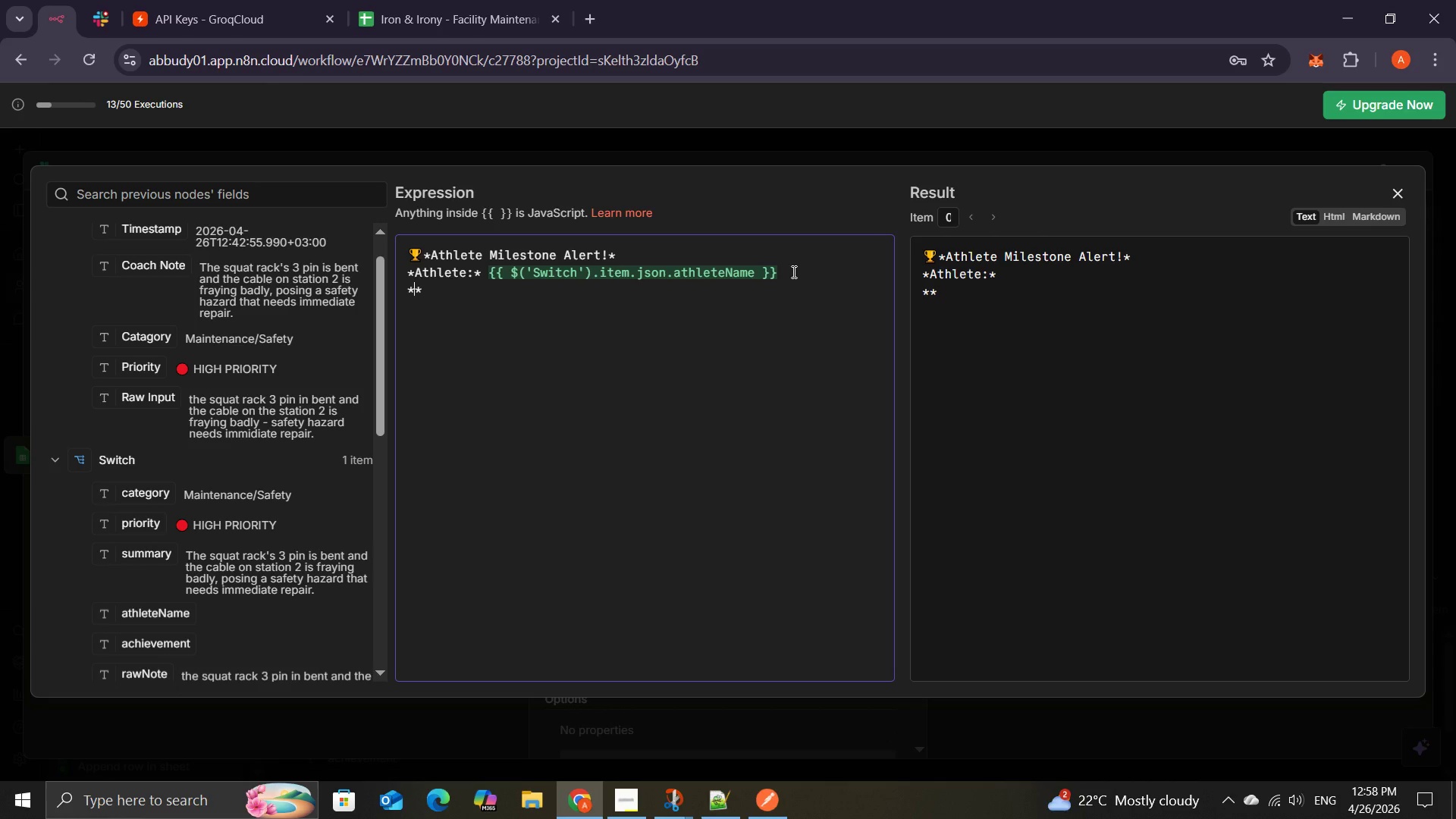 
type(Ache)
key(Backspace)
type(ievement)
 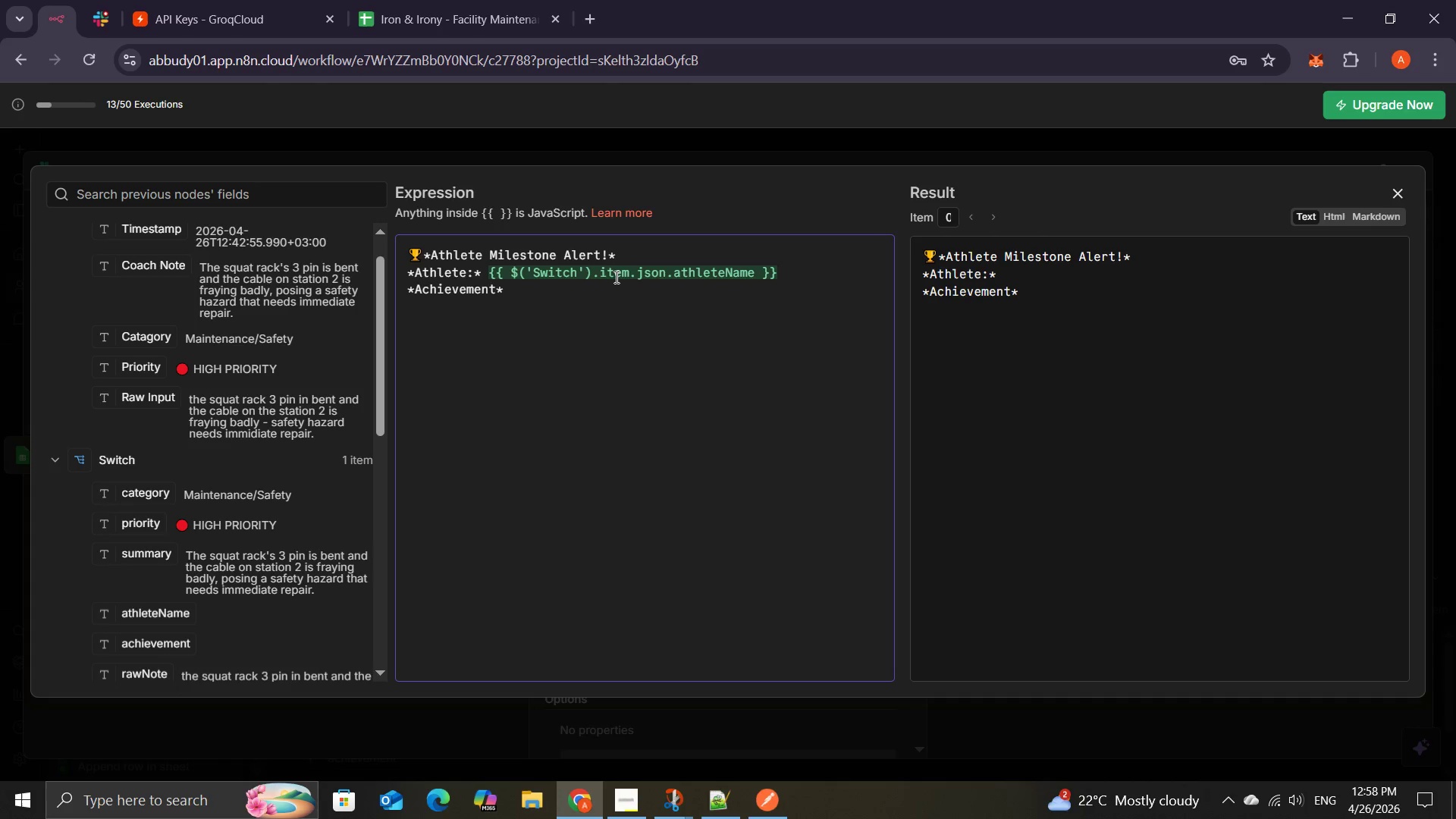 
key(Shift+Semicolon)
 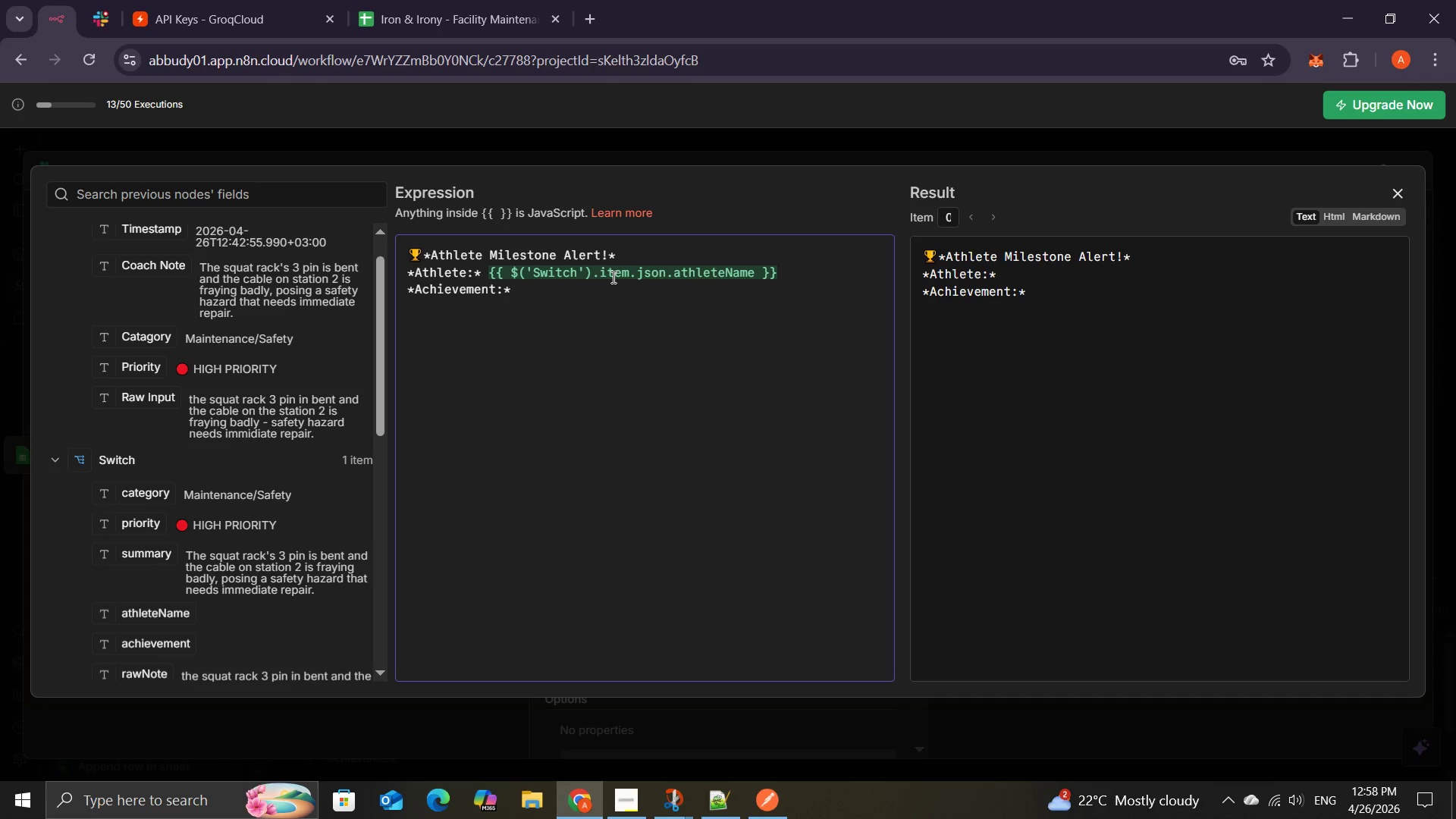 
key(ArrowRight)
 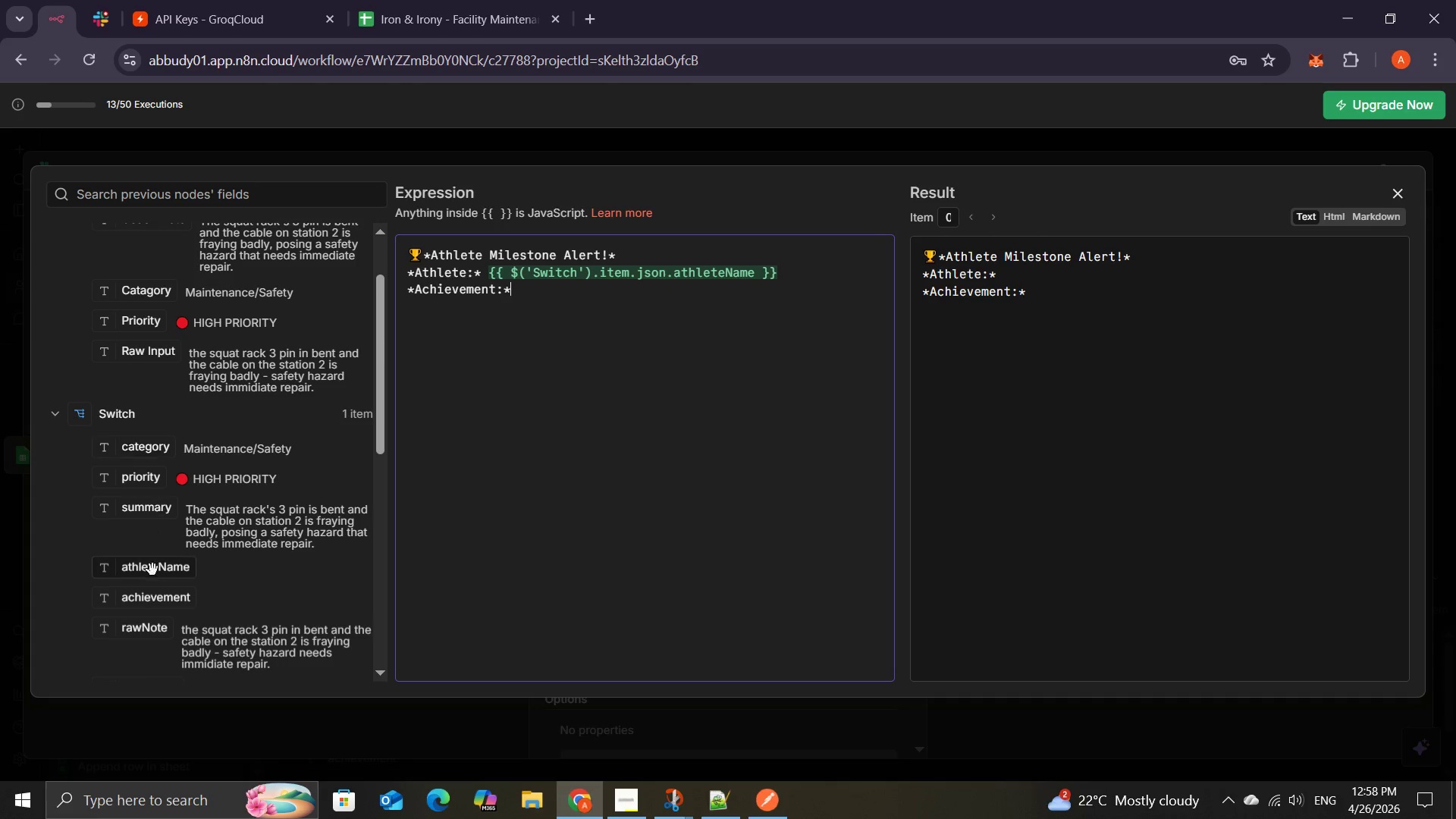 
wait(7.25)
 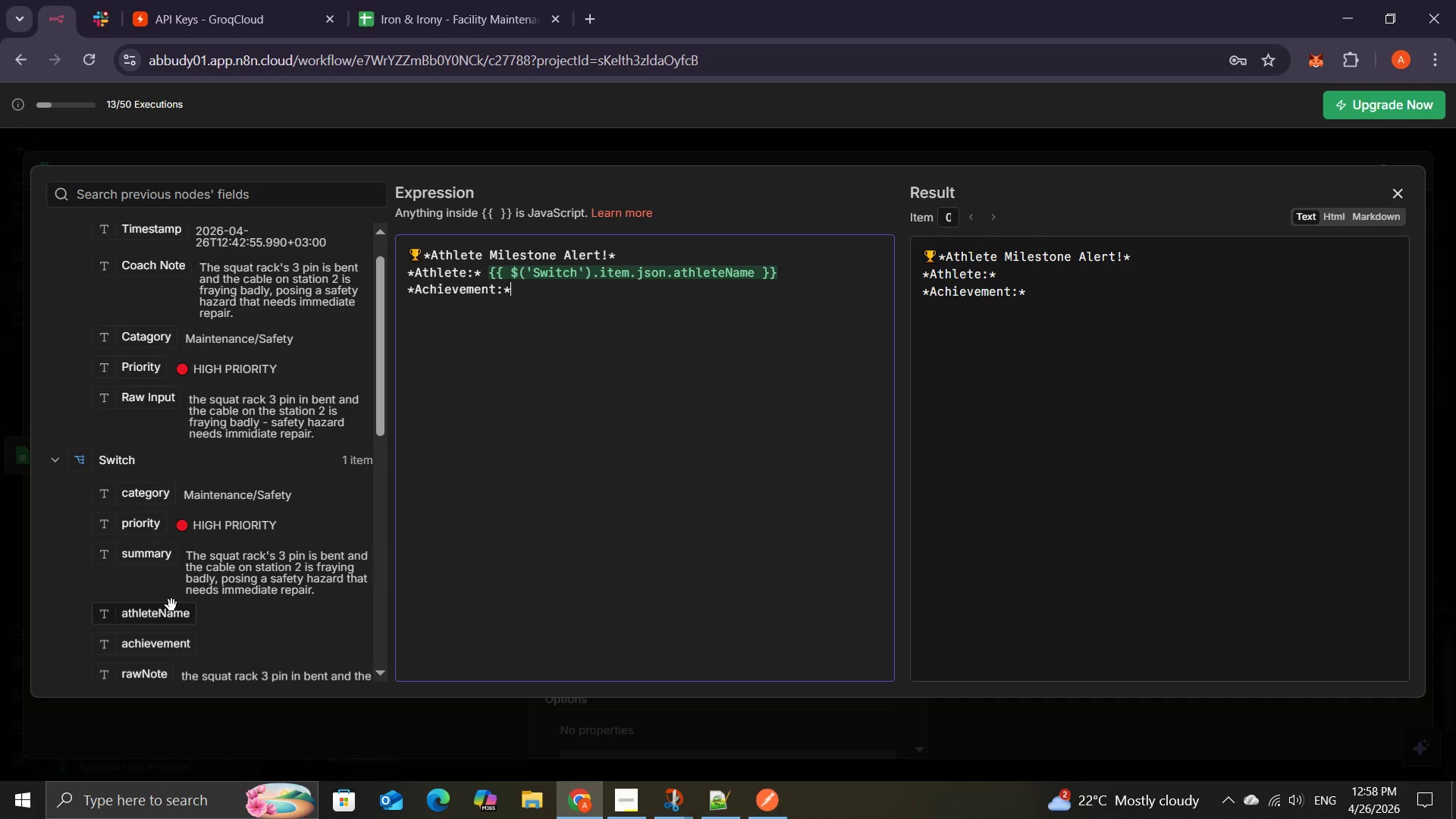 
left_click_drag(start_coordinate=[149, 601], to_coordinate=[541, 291])
 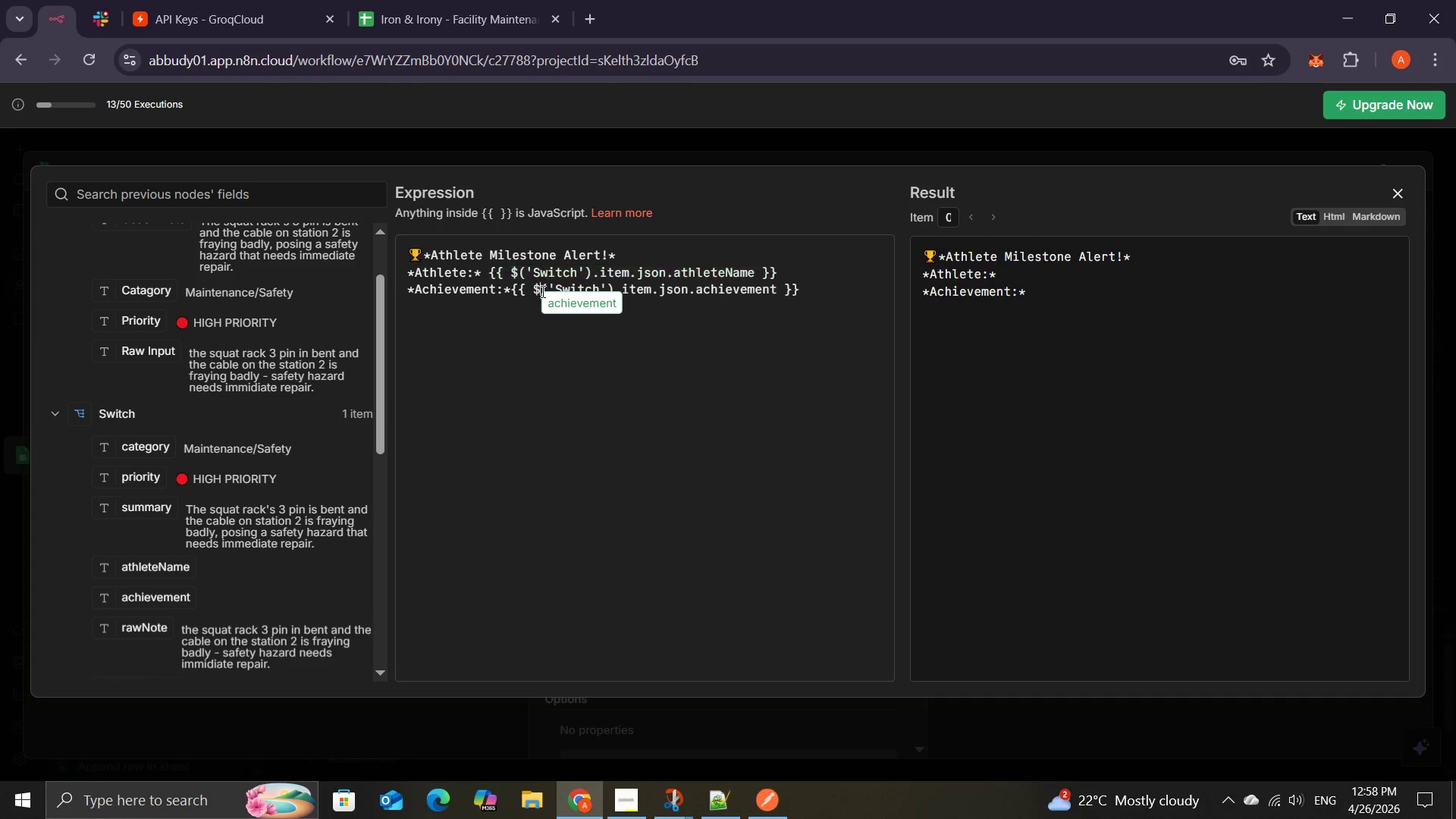 
left_click([541, 291])
 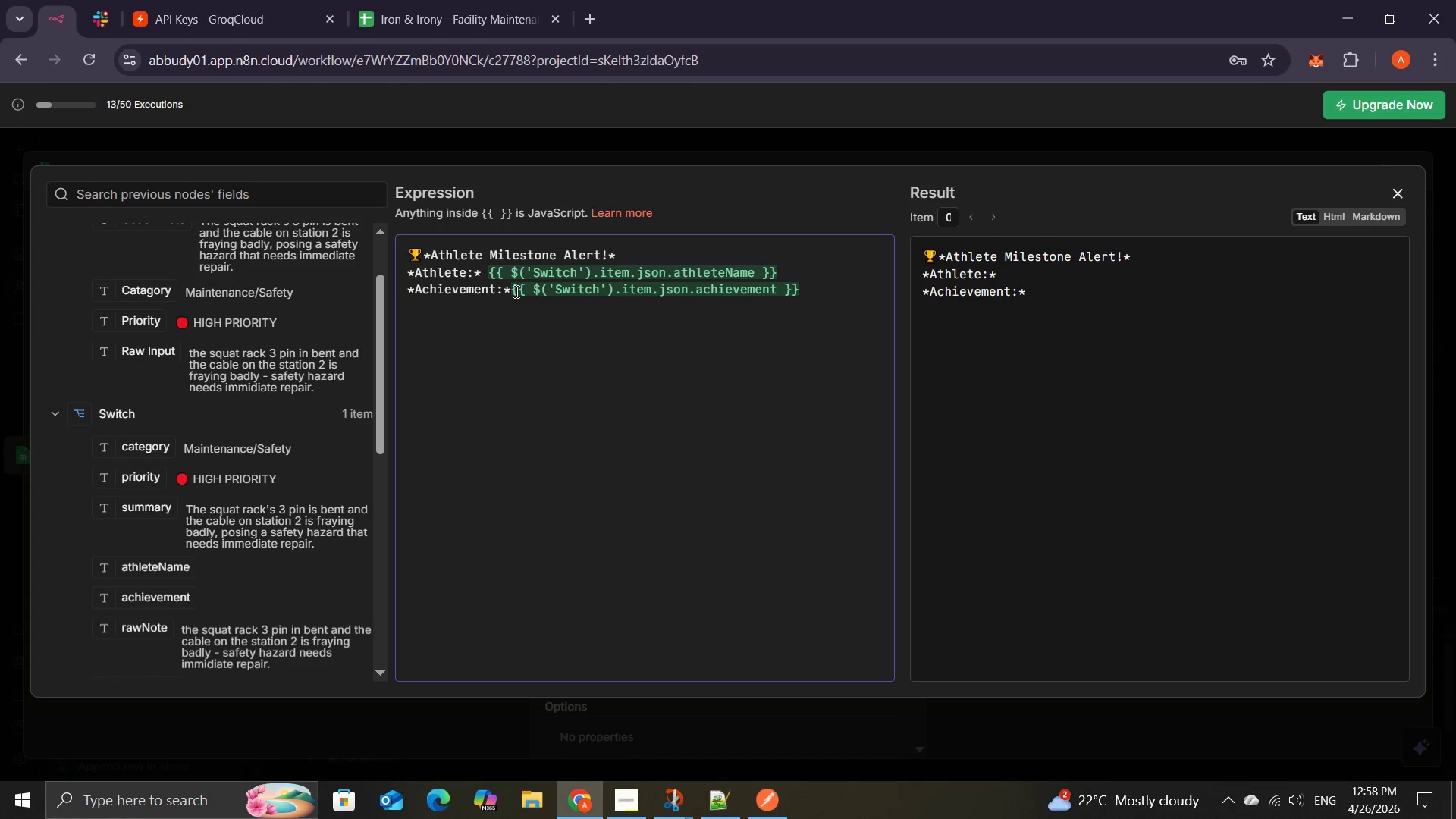 
left_click([514, 290])
 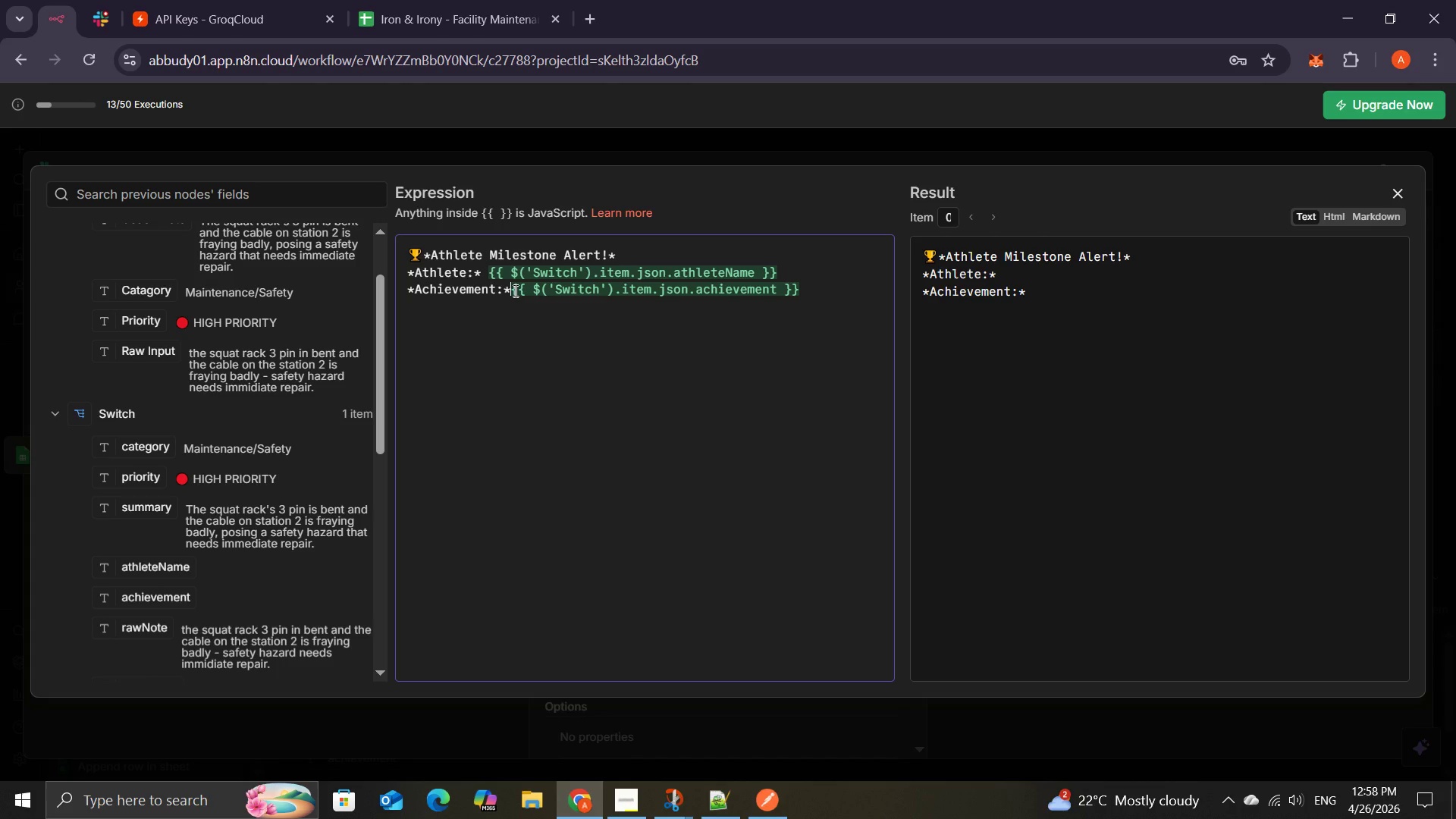 
key(Space)
 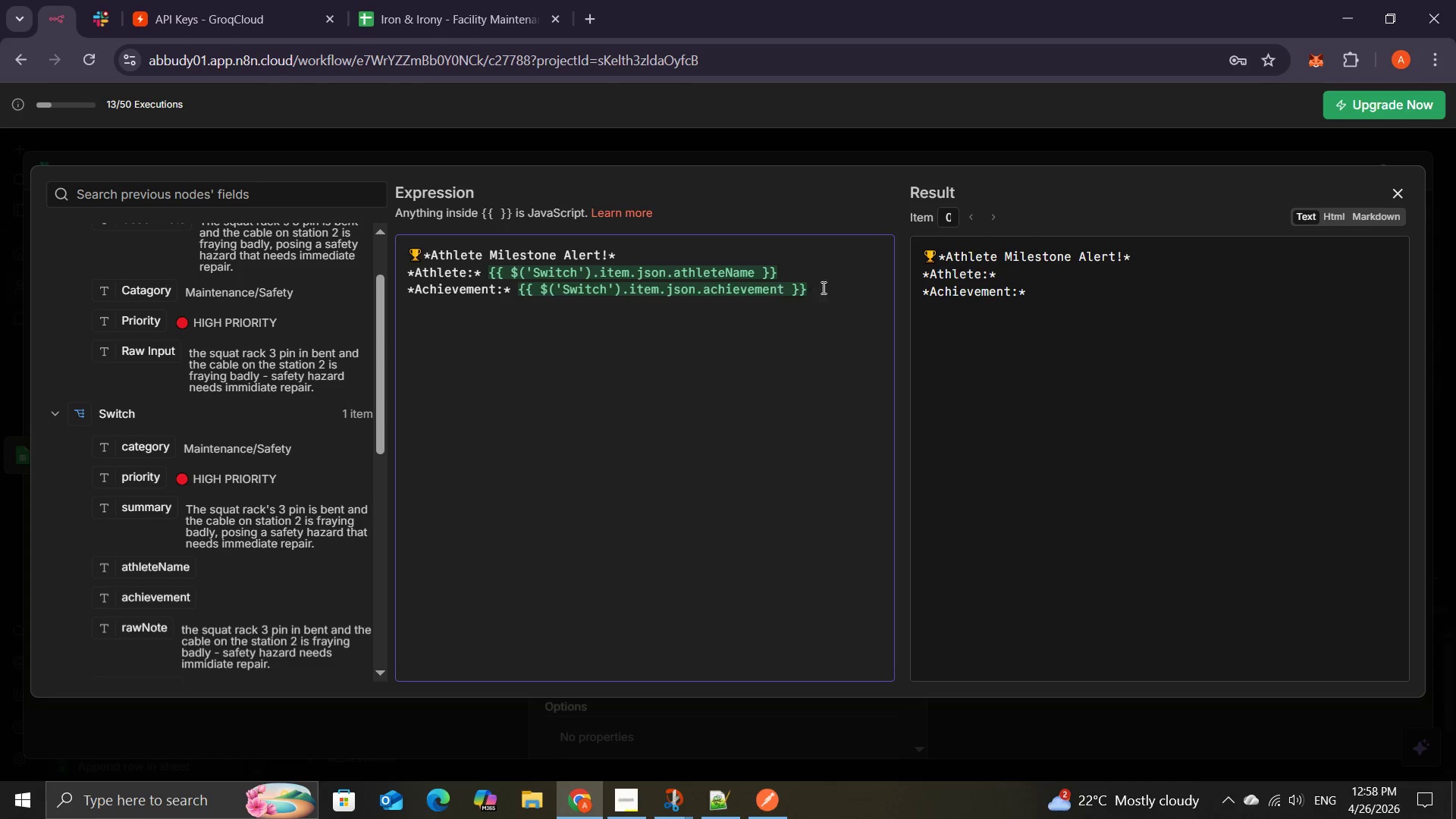 
left_click([817, 287])
 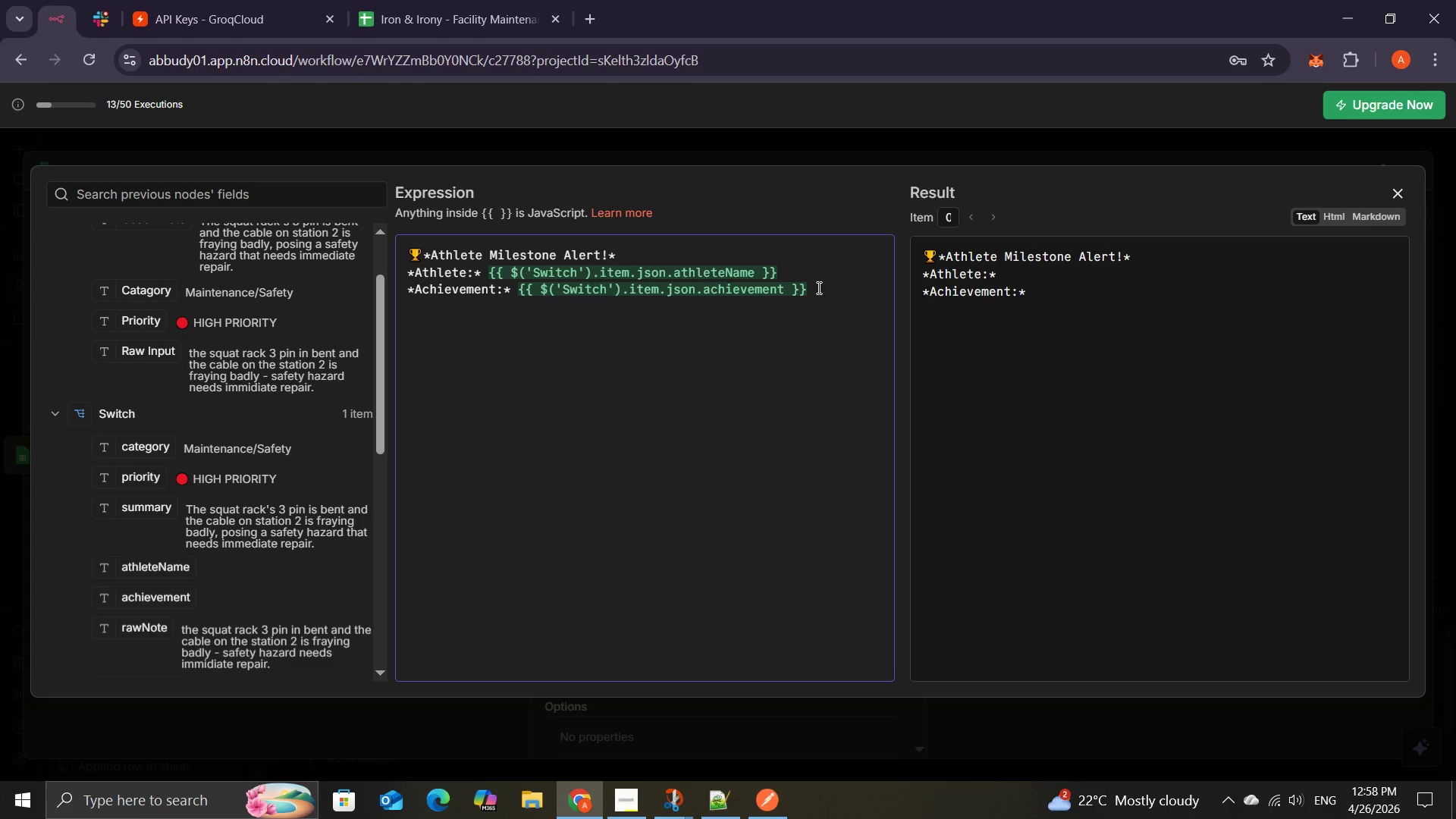 
key(Enter)
 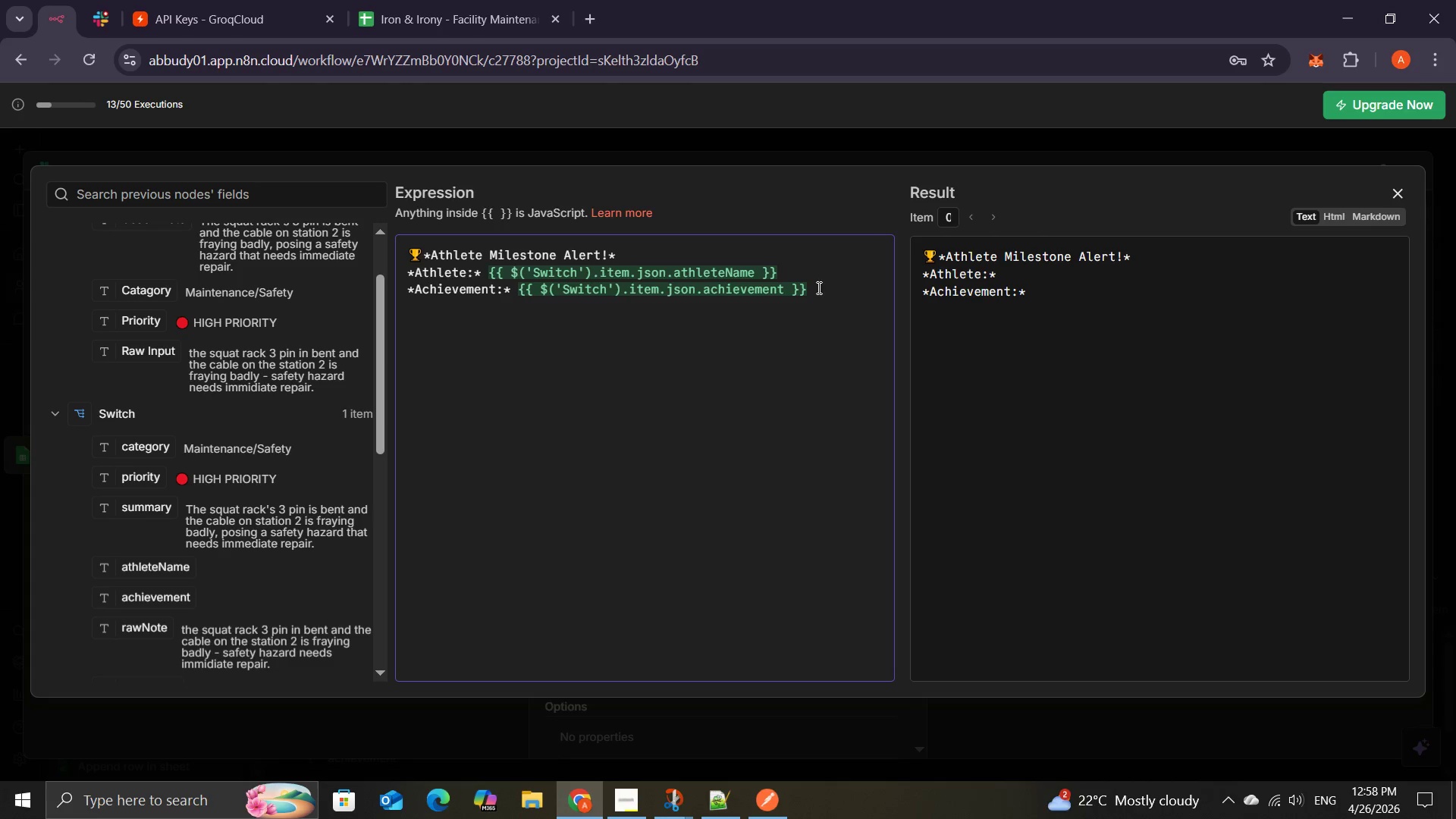 
key(NumpadMultiply)
 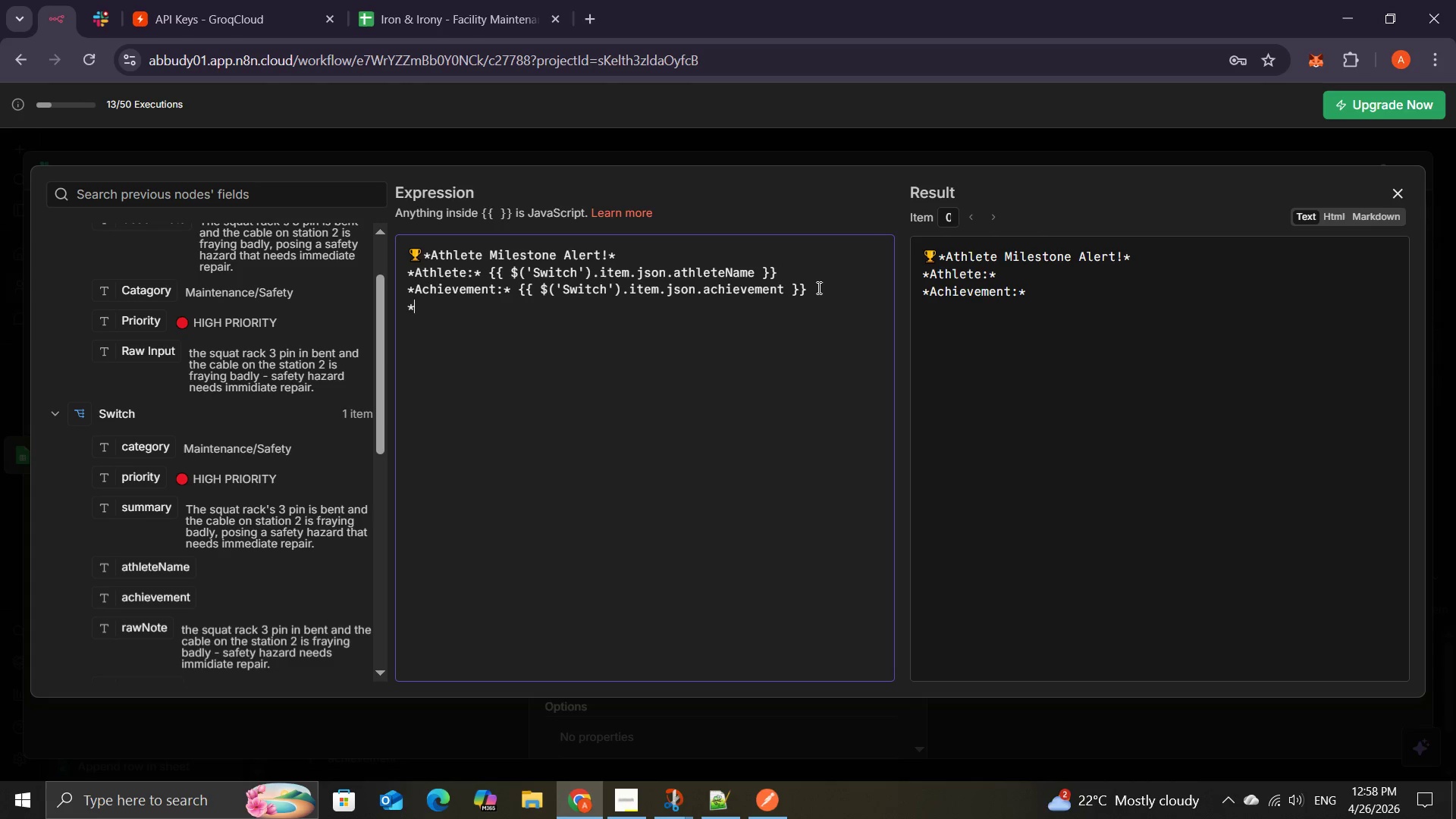 
key(NumpadMultiply)
 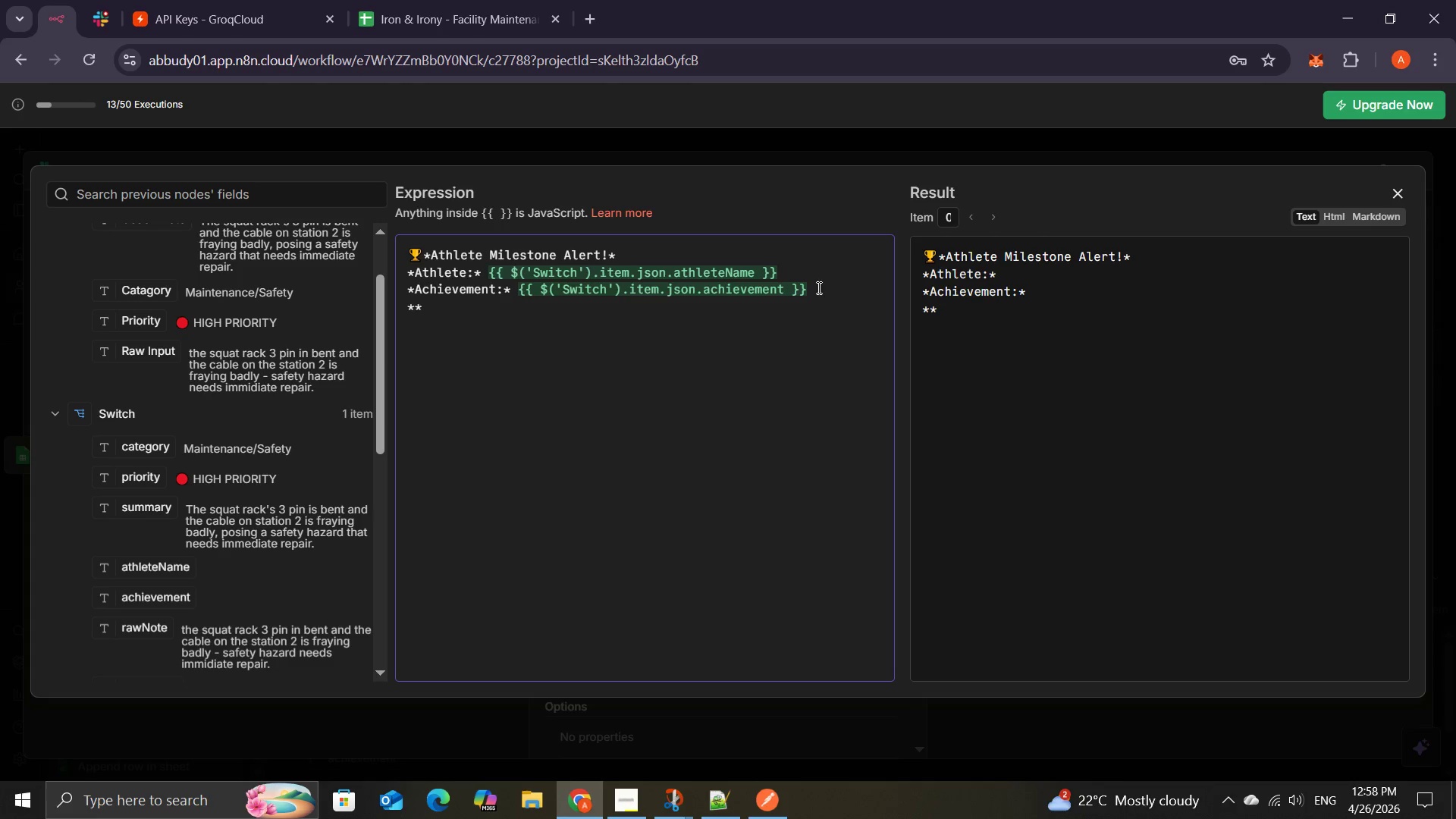 
key(ArrowLeft)
 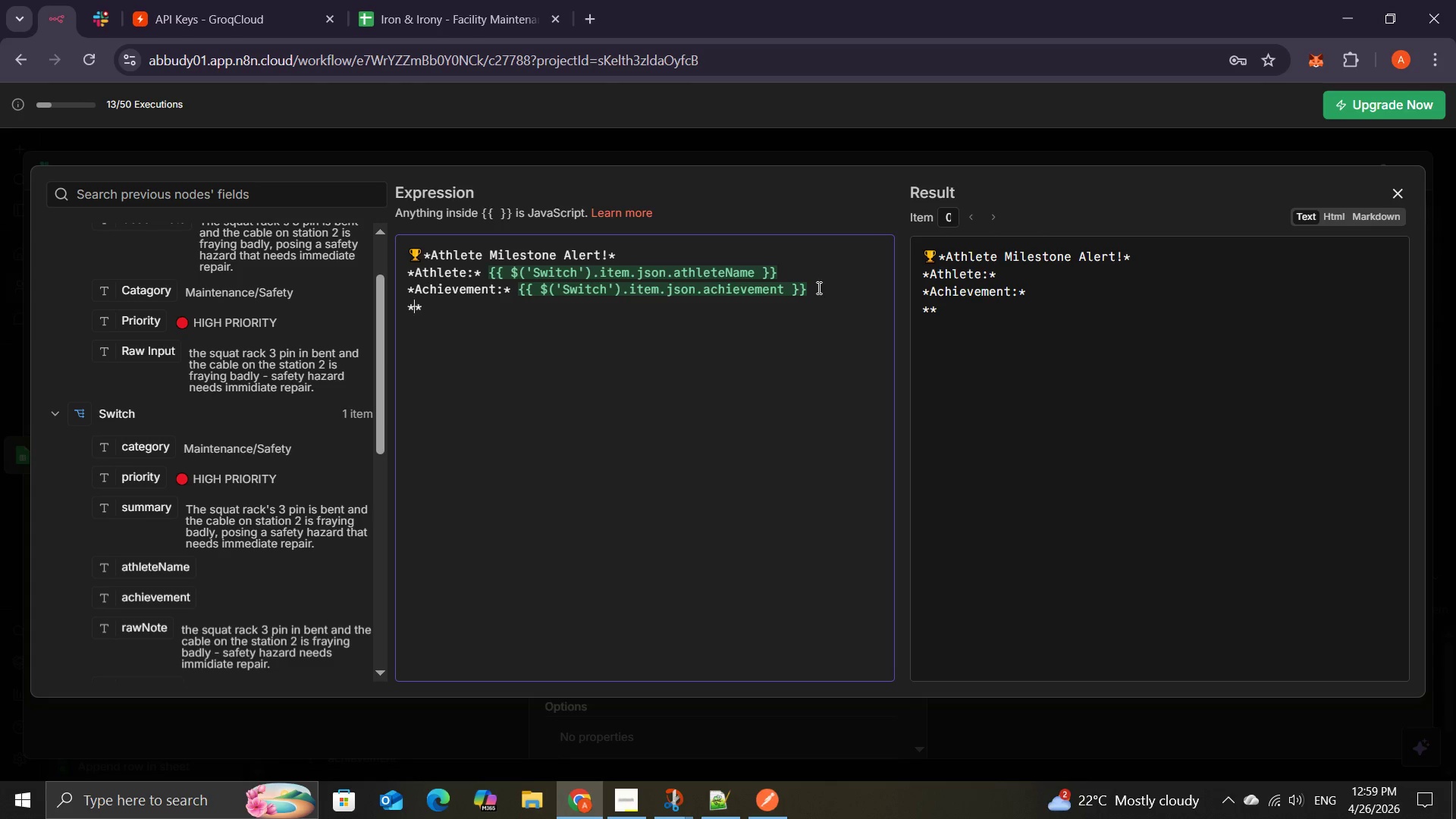 
type(Summary)
 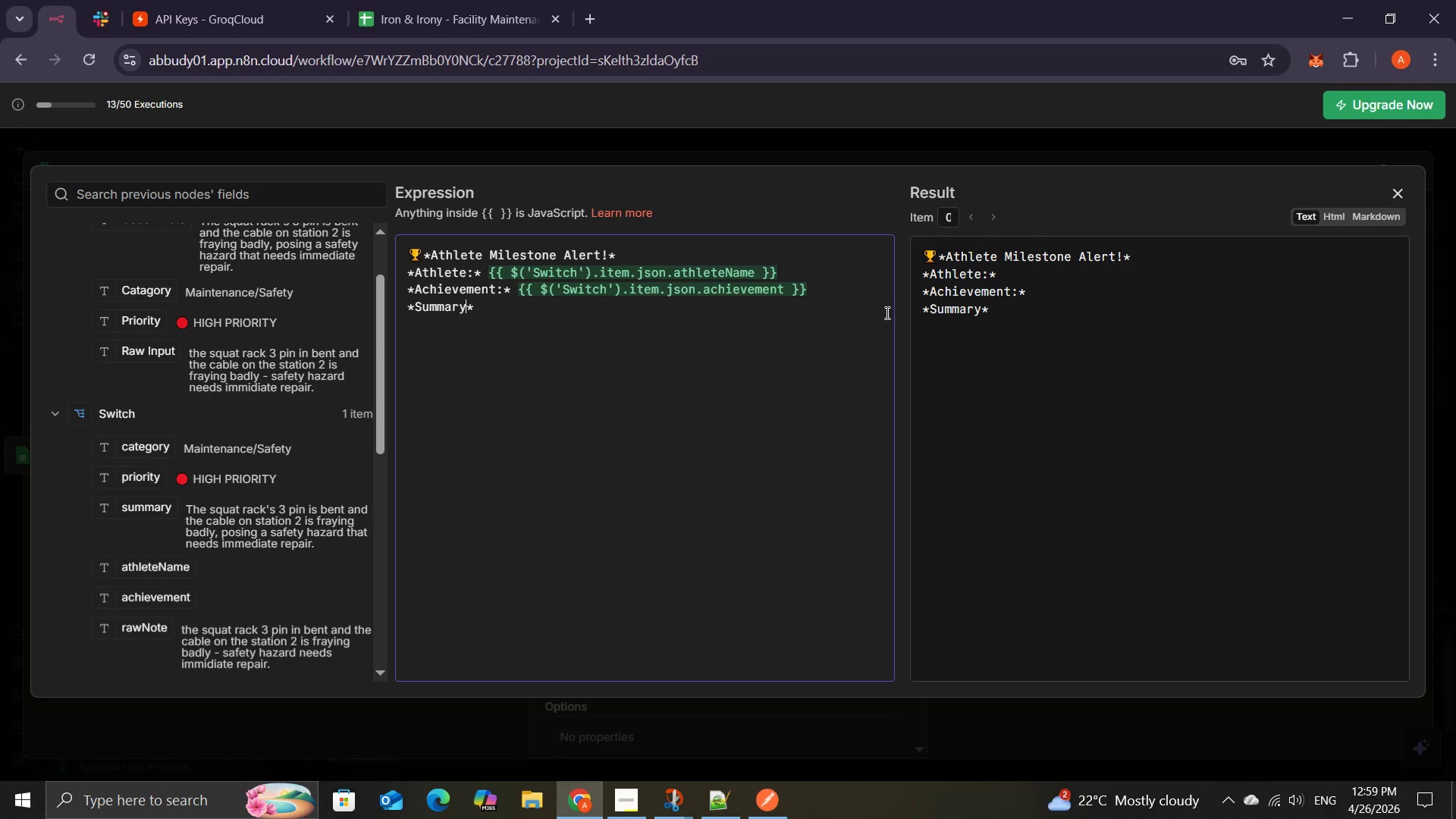 
key(Shift+Semicolon)
 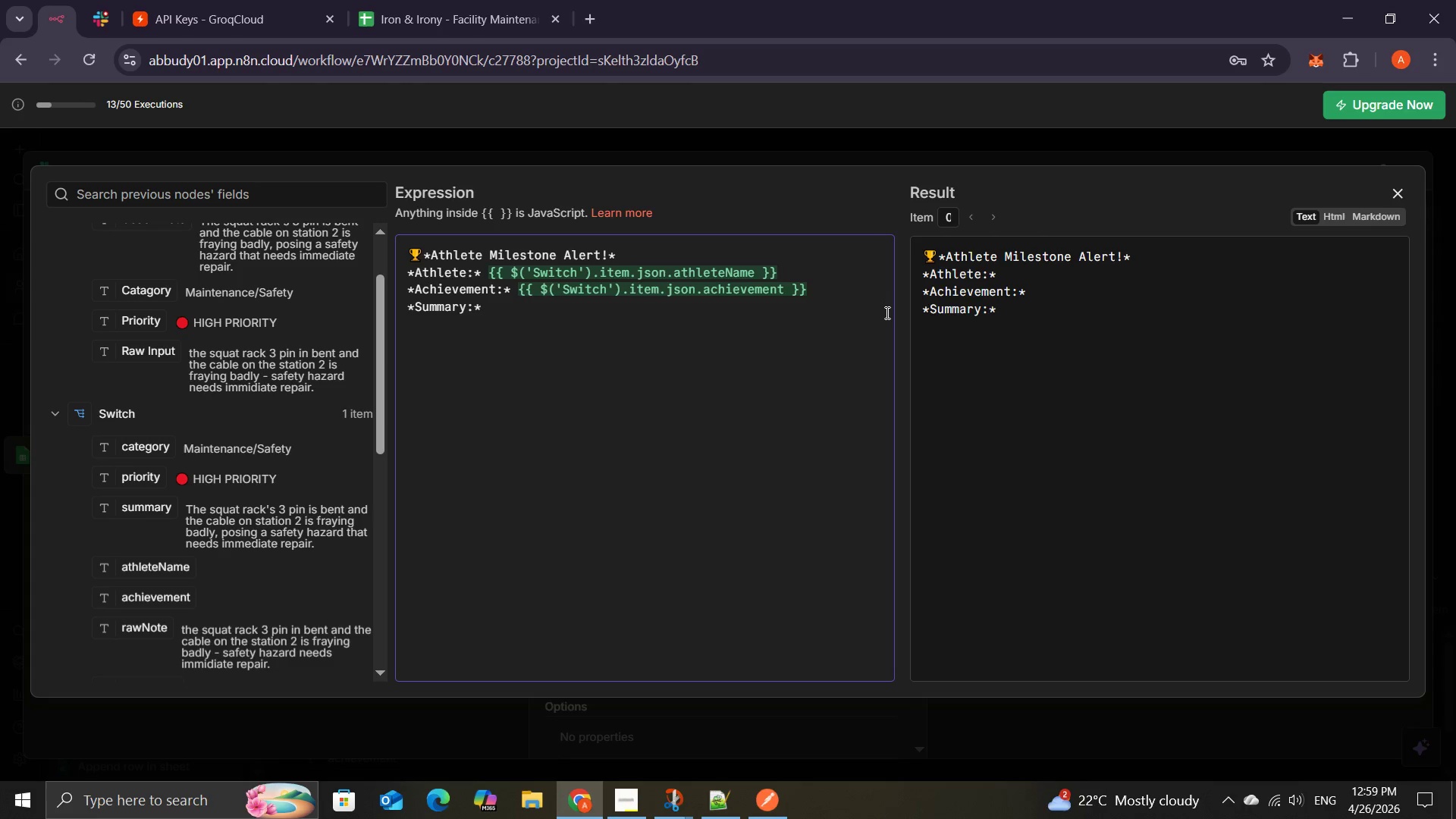 
key(ArrowRight)
 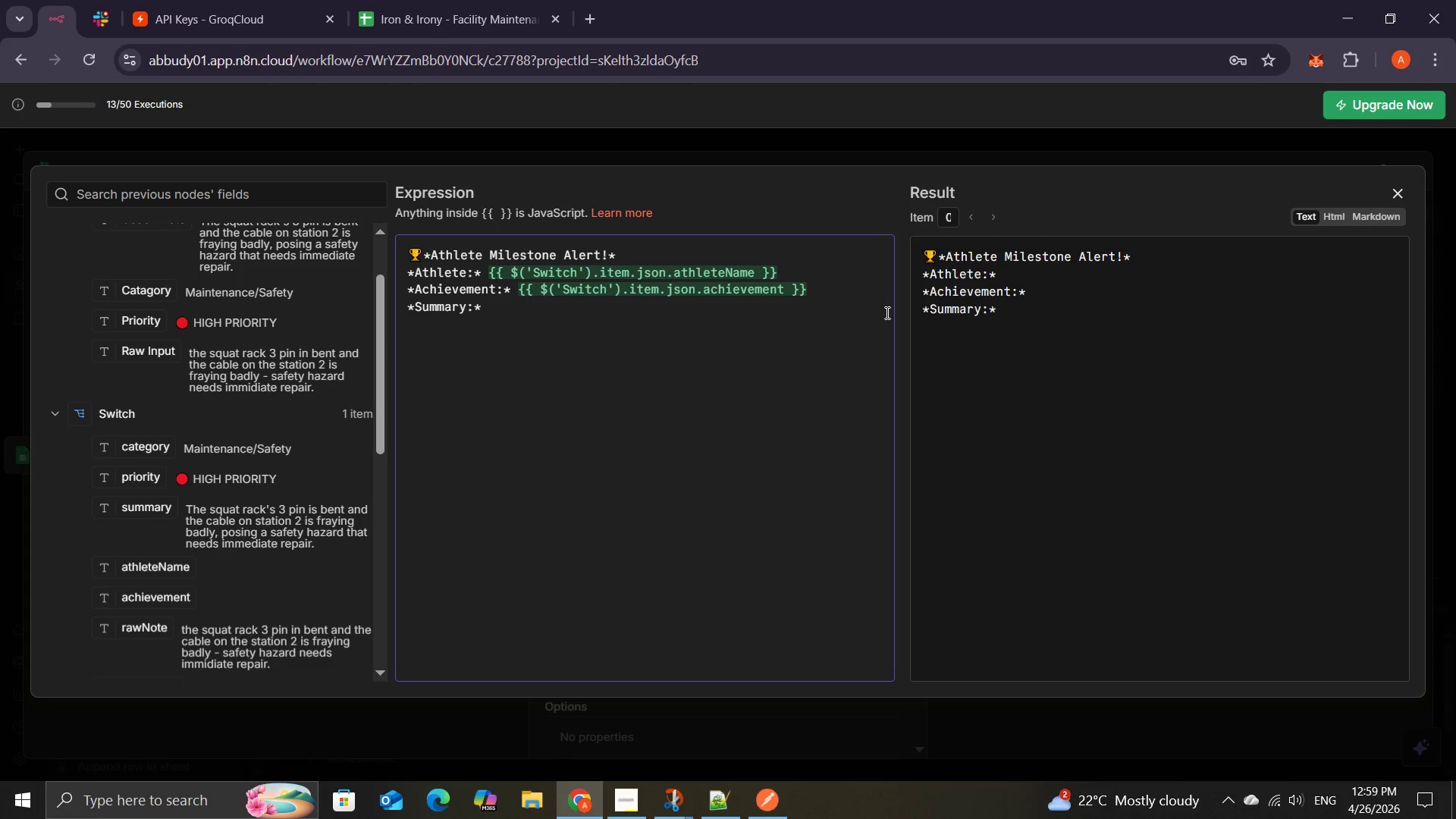 
key(Space)
 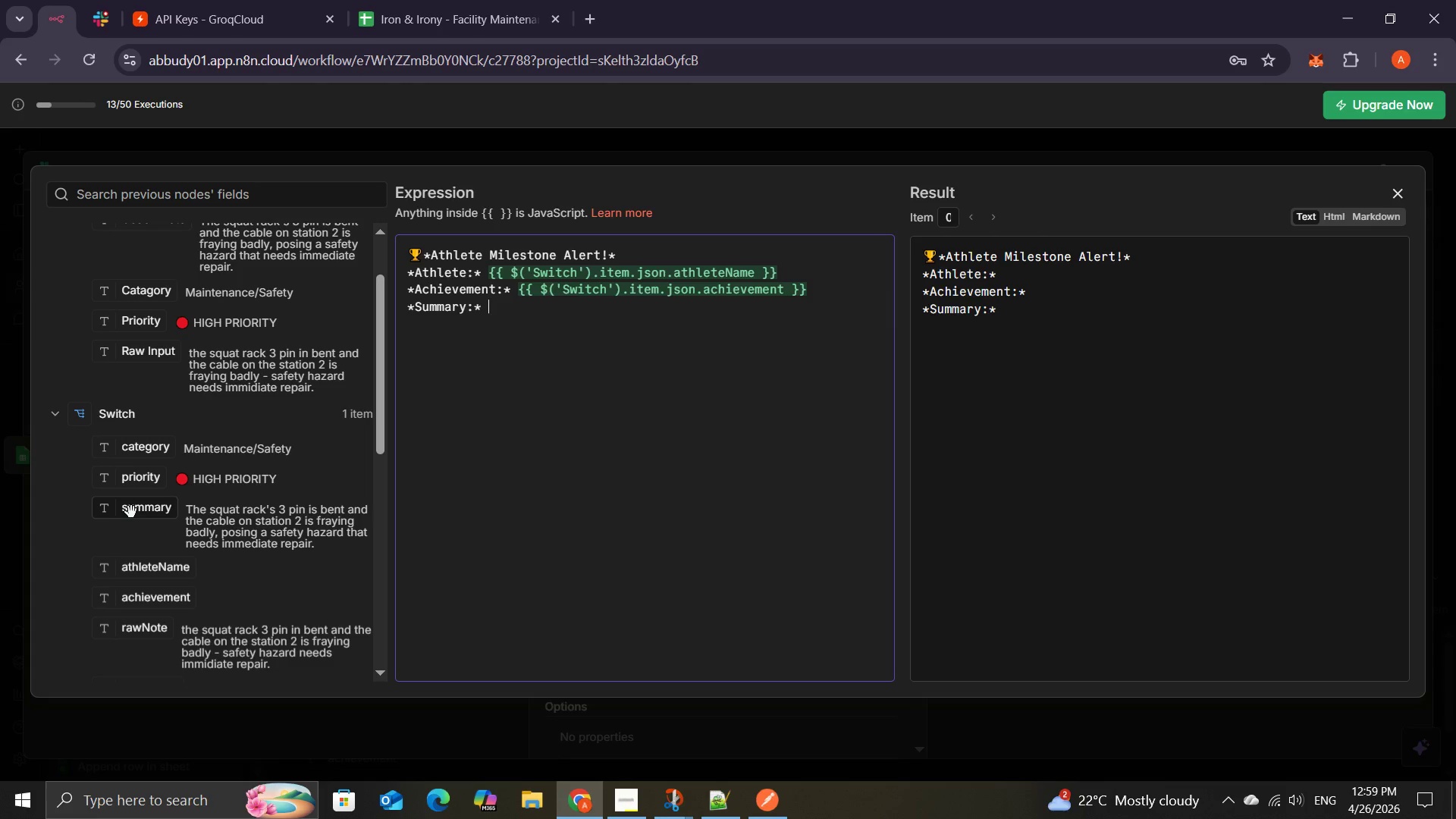 
wait(8.09)
 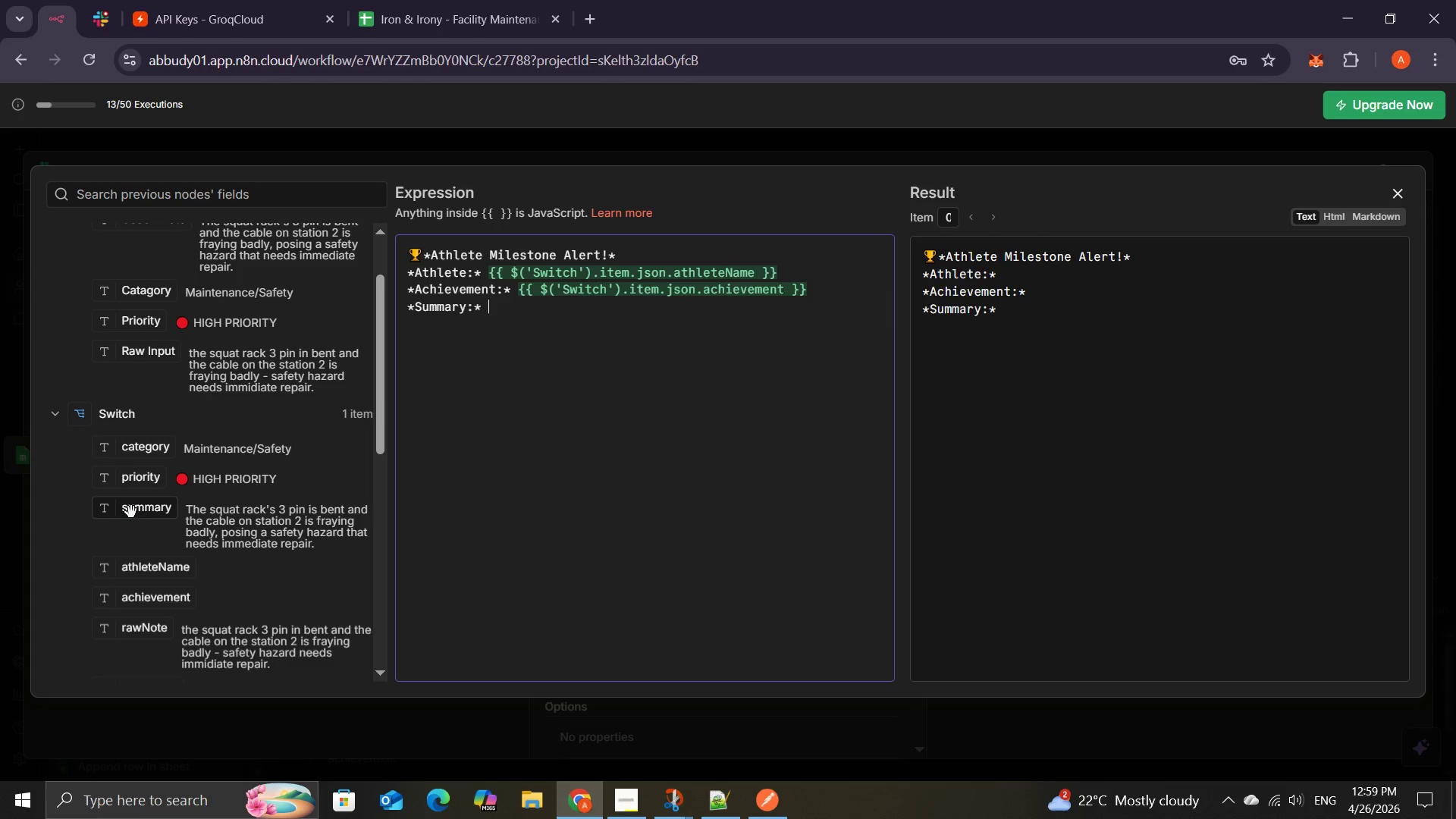 
left_click_drag(start_coordinate=[118, 533], to_coordinate=[494, 314])
 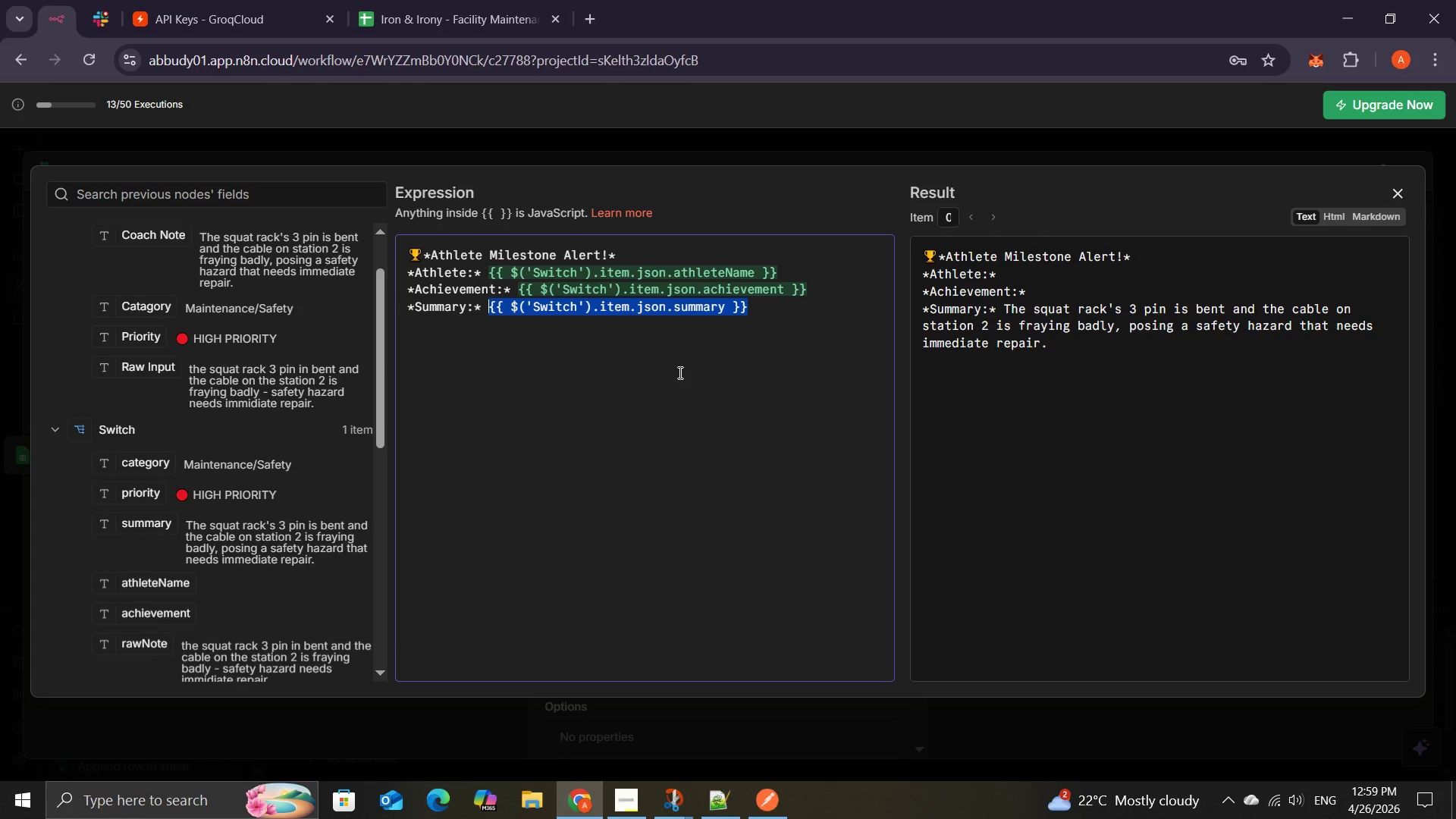 
left_click([679, 372])
 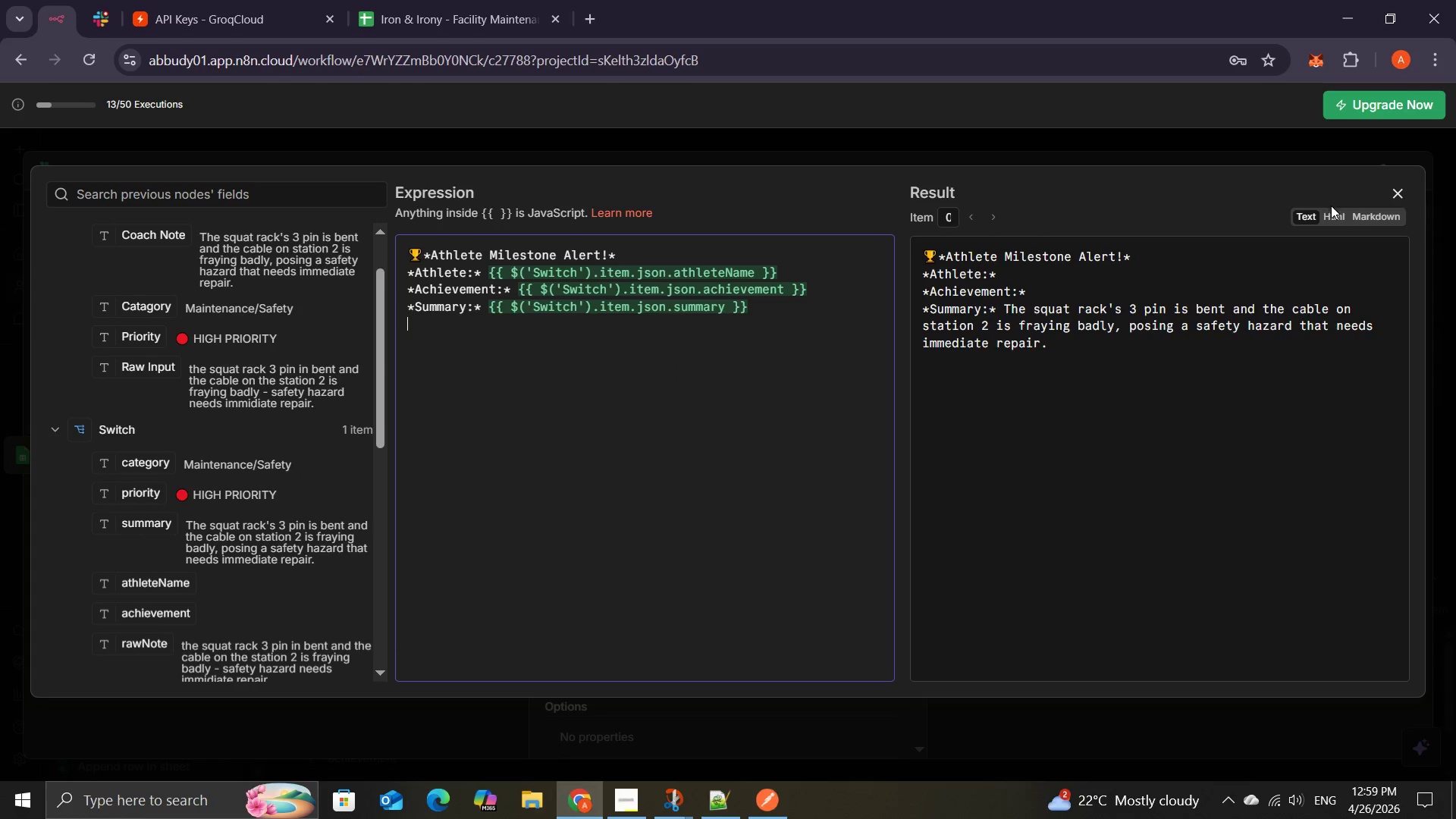 
left_click([1335, 215])
 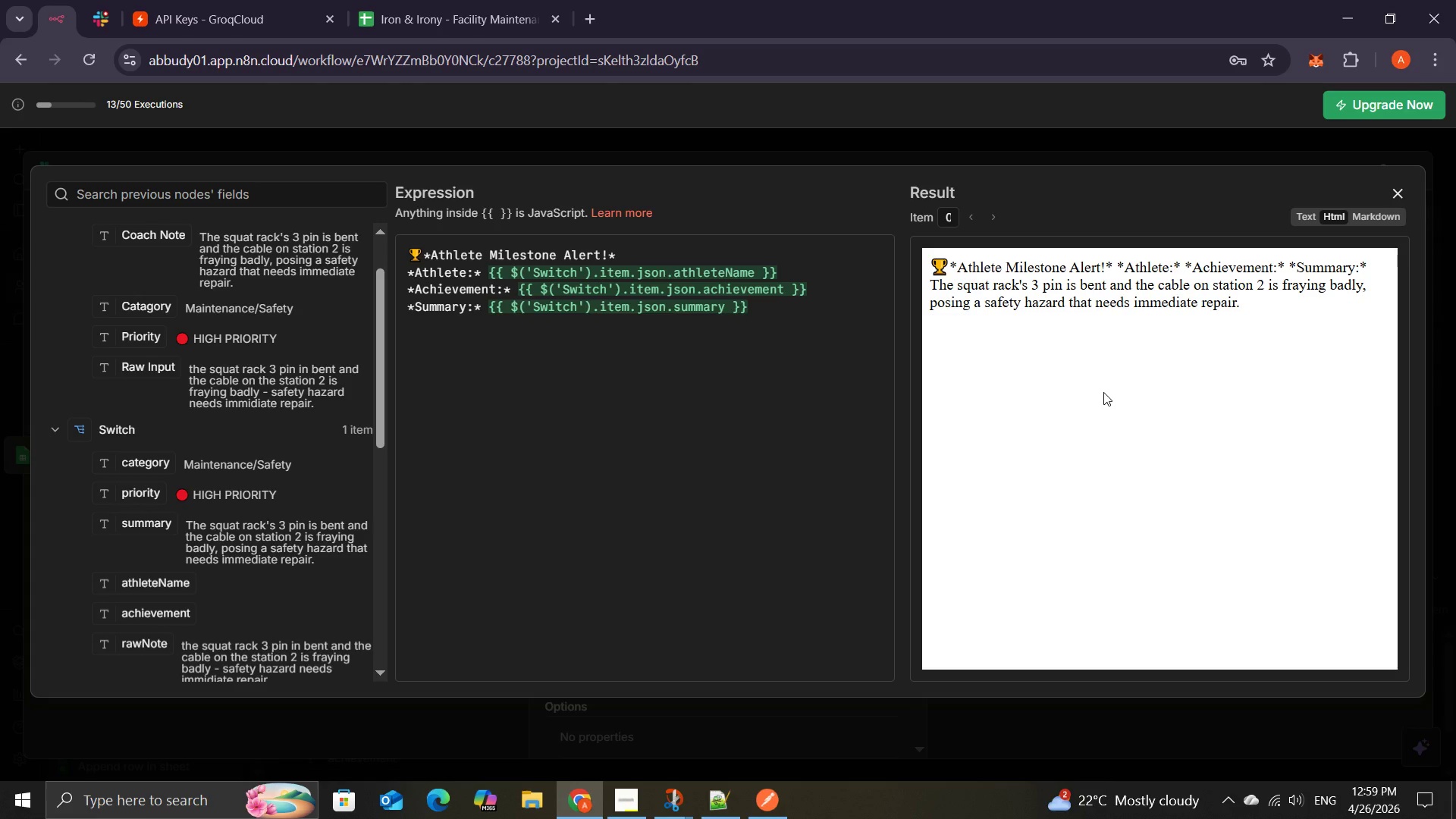 
wait(15.69)
 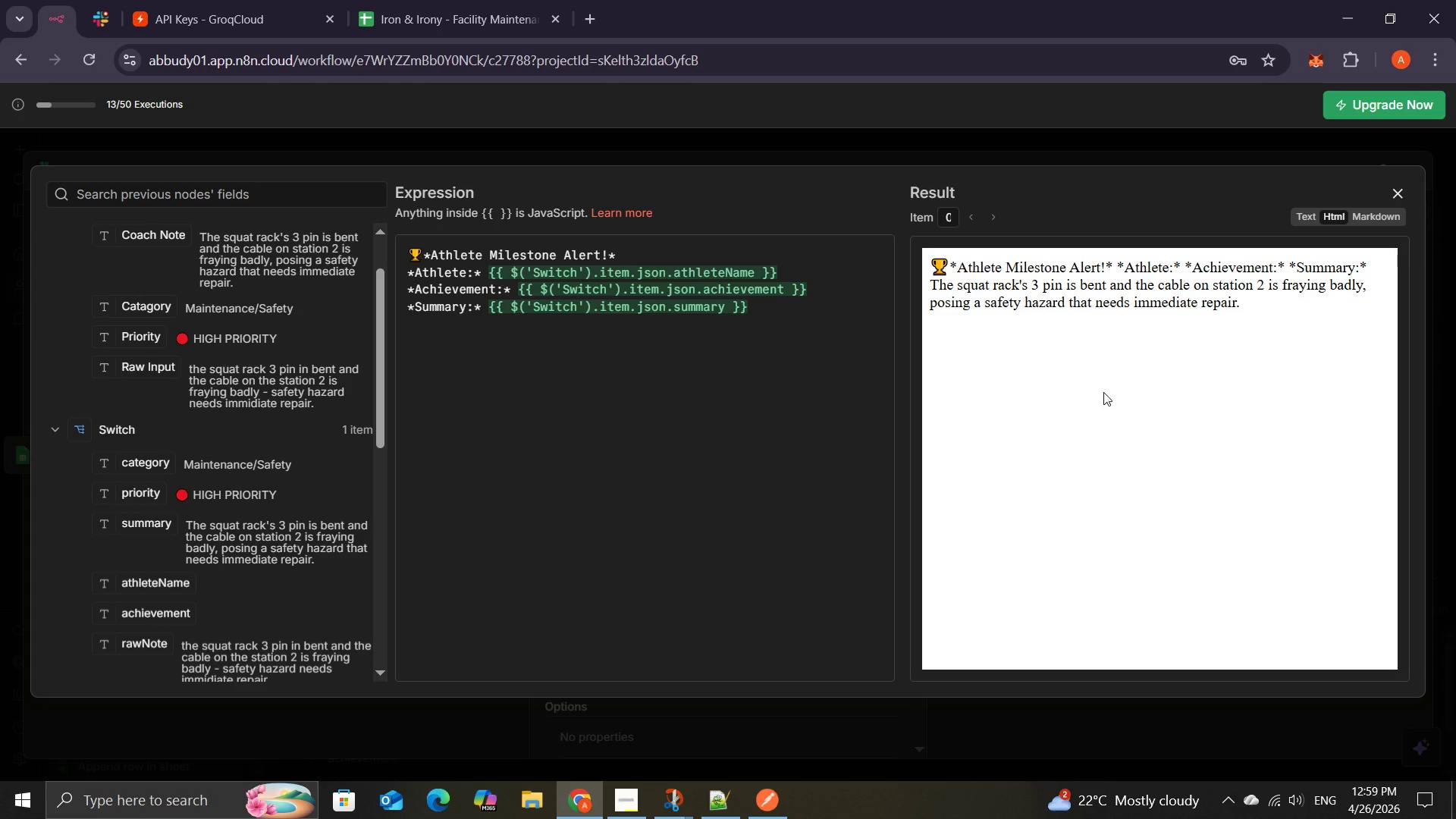 
left_click([1306, 209])
 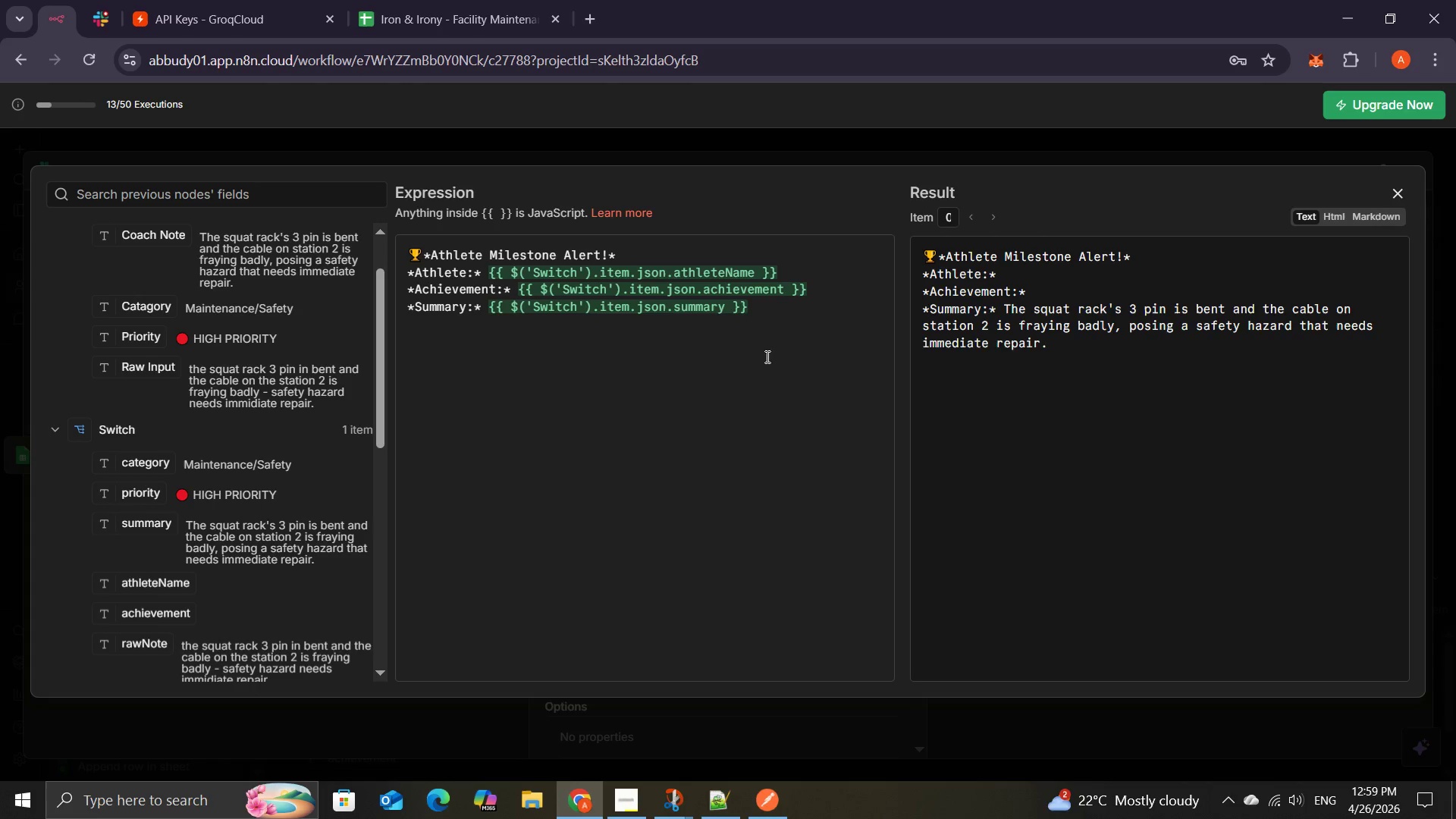 
left_click([762, 323])
 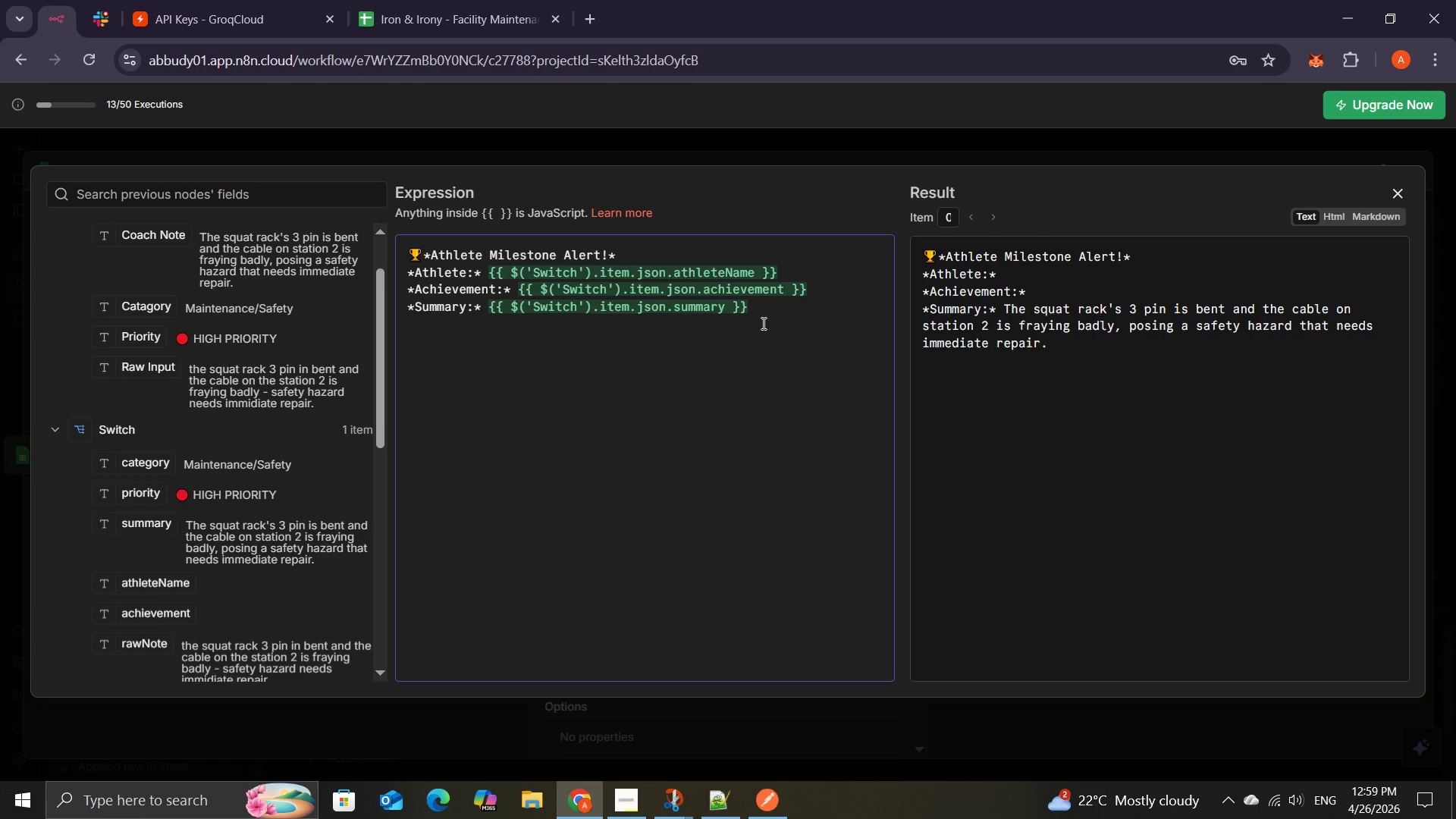 
wait(15.83)
 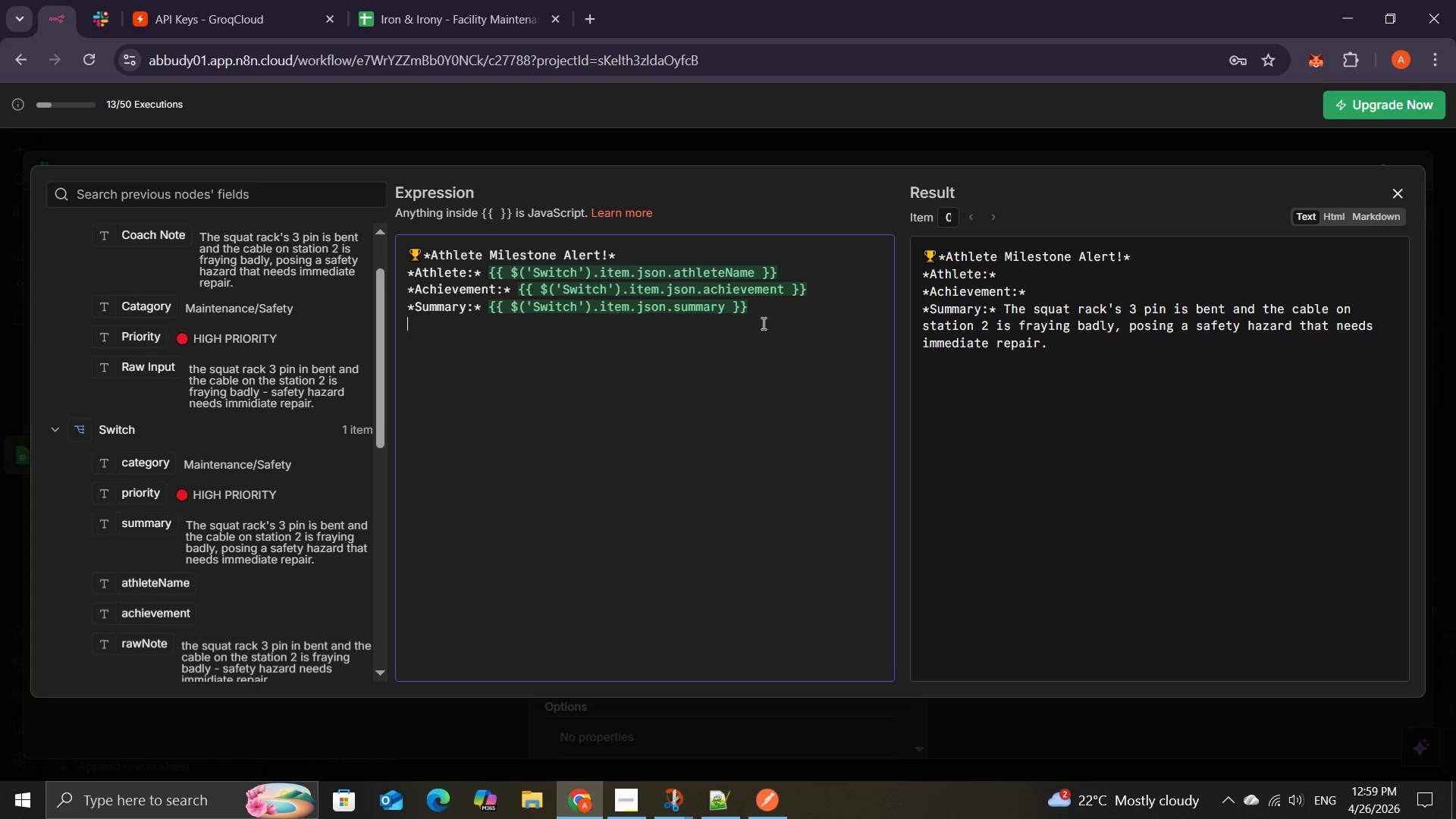 
key(Meta+Period)
 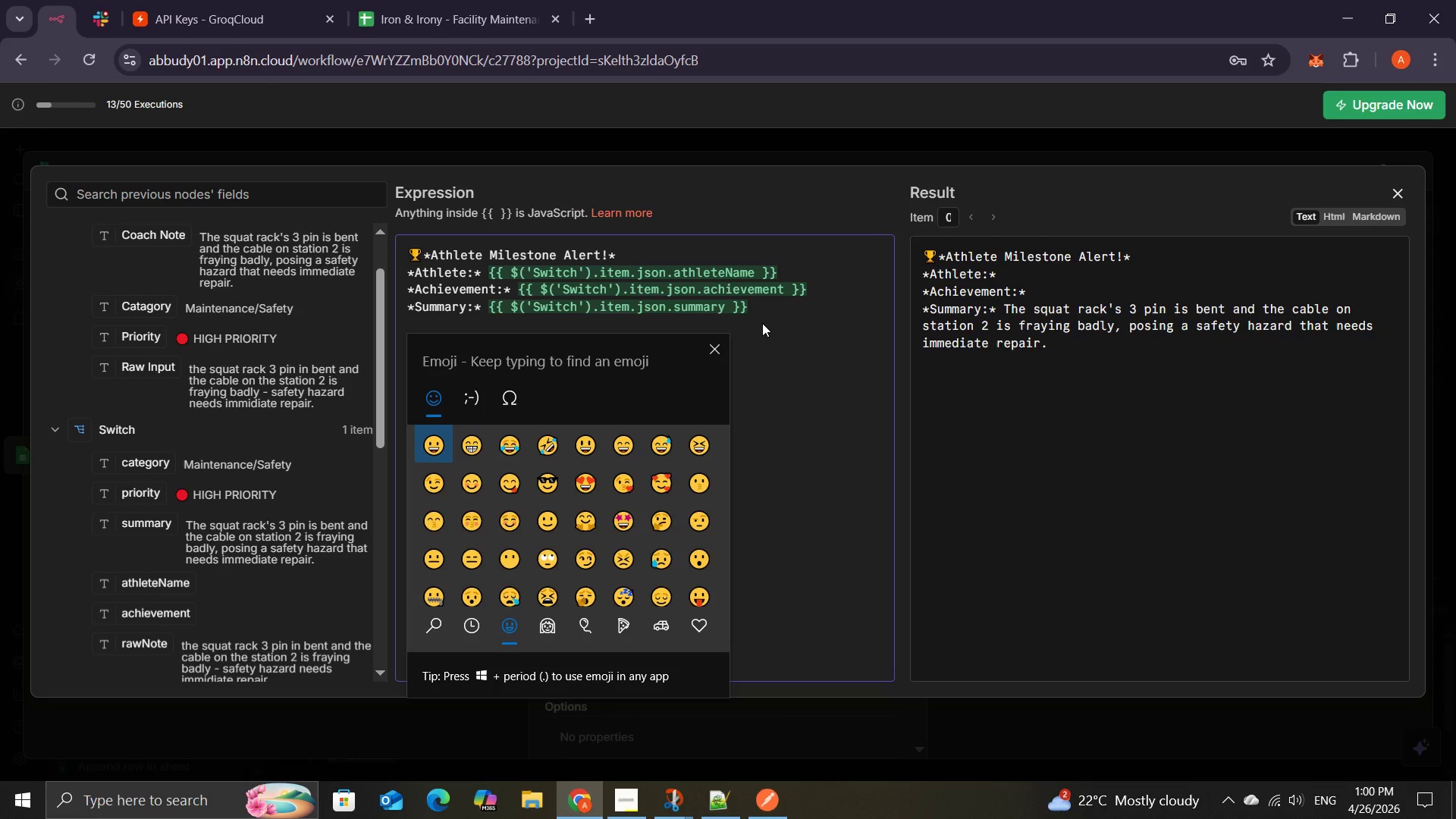 
type(da)
 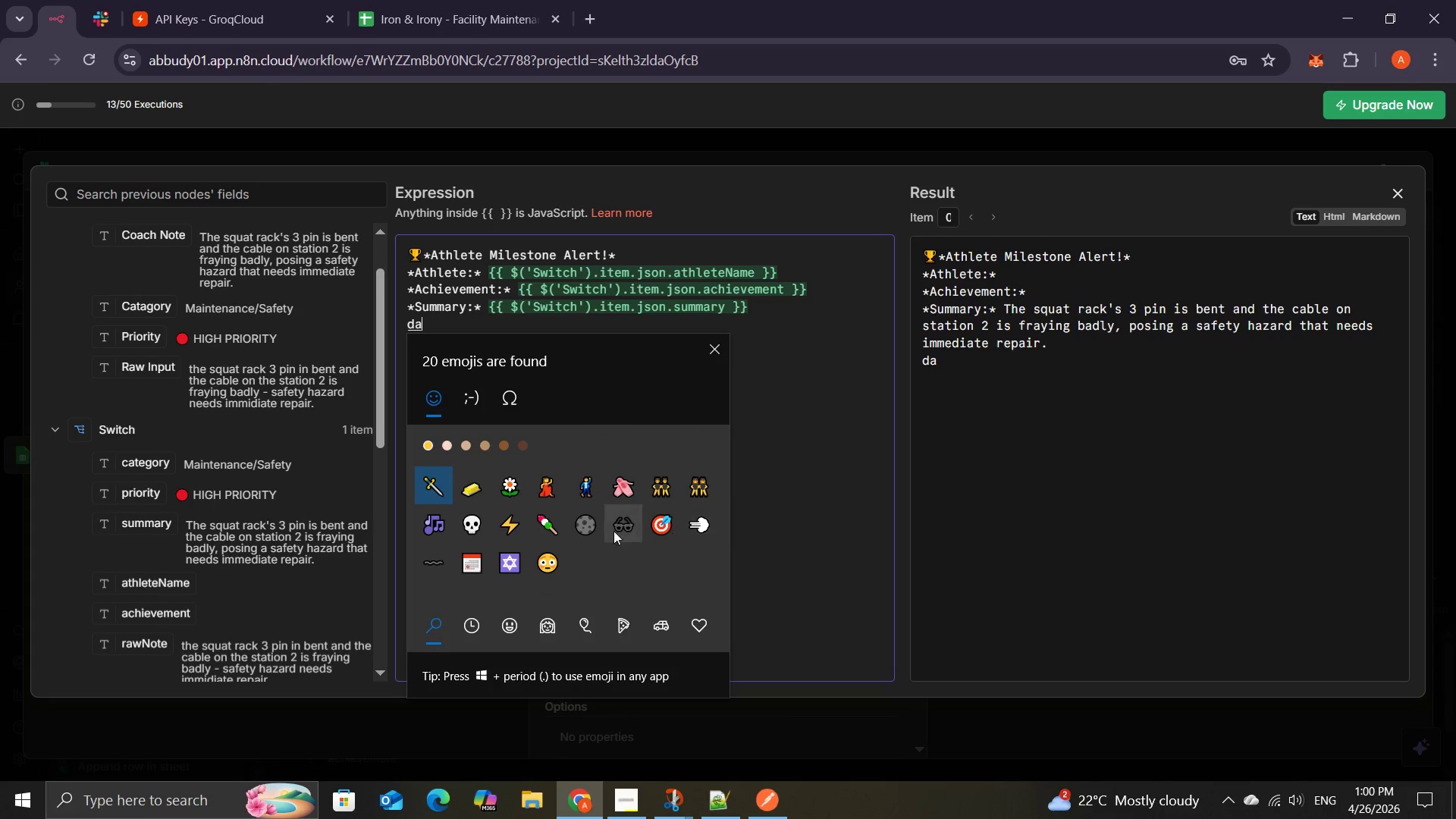 
left_click([468, 561])
 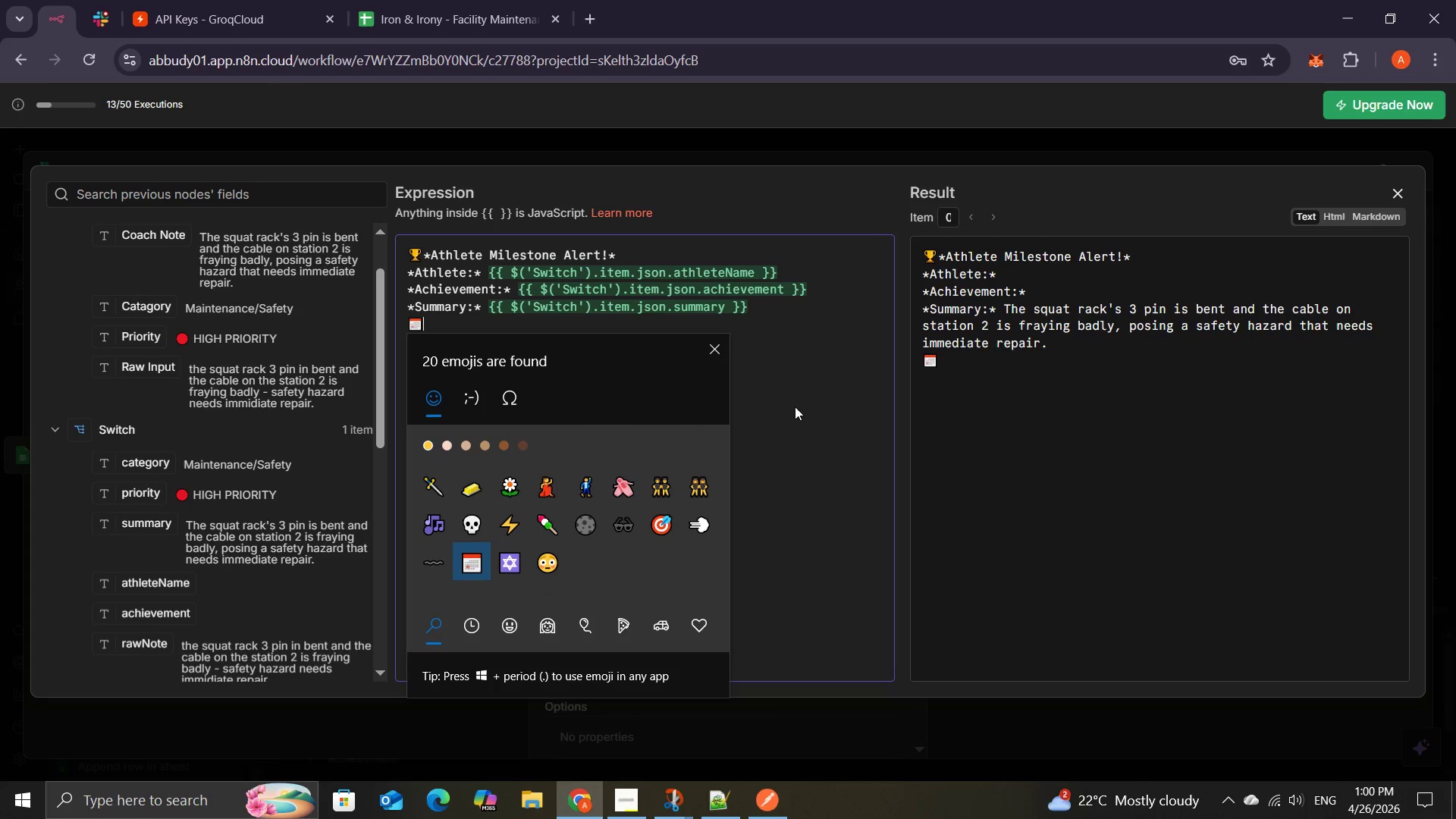 
left_click([795, 413])
 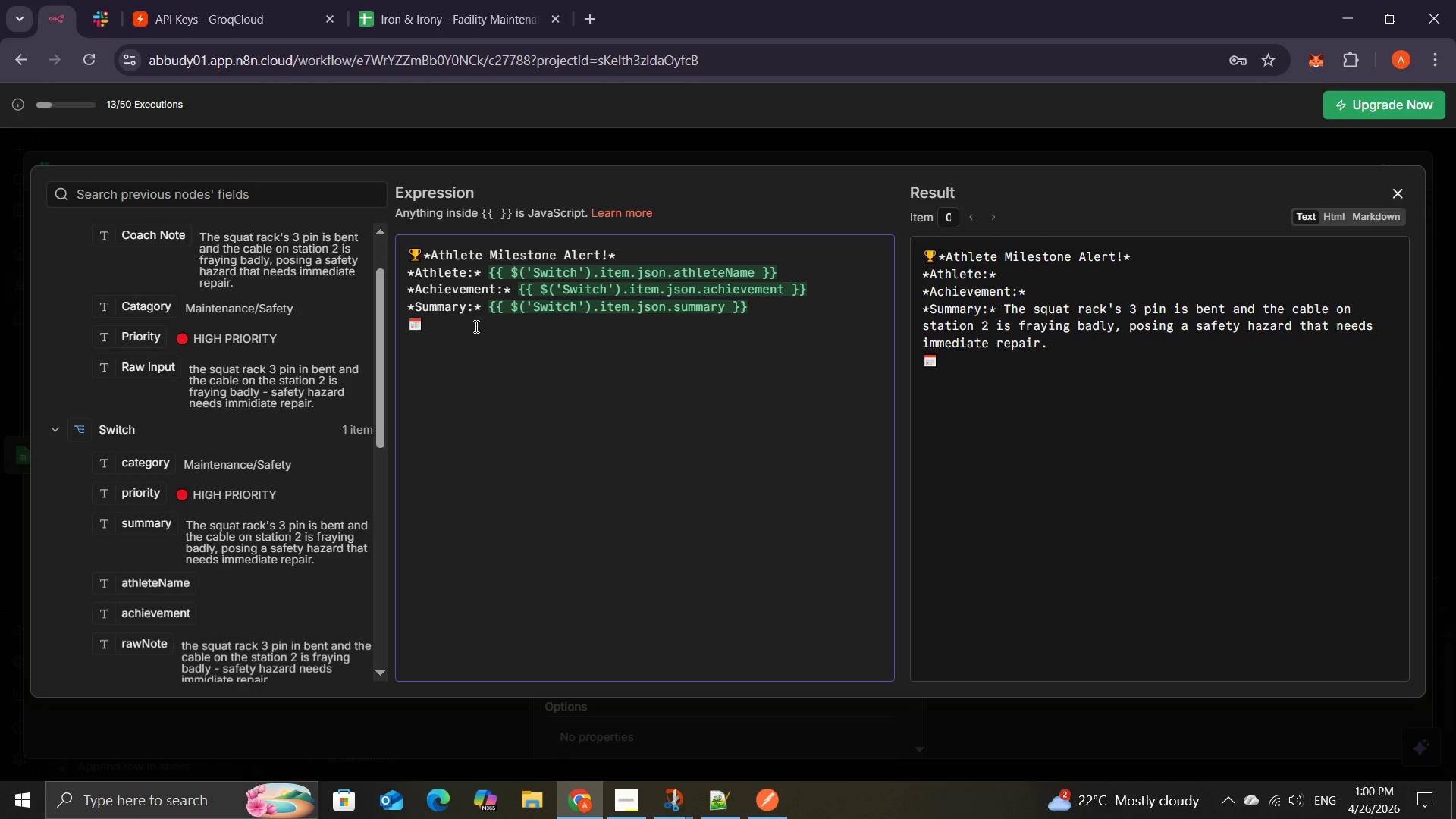 
type( Logged)
 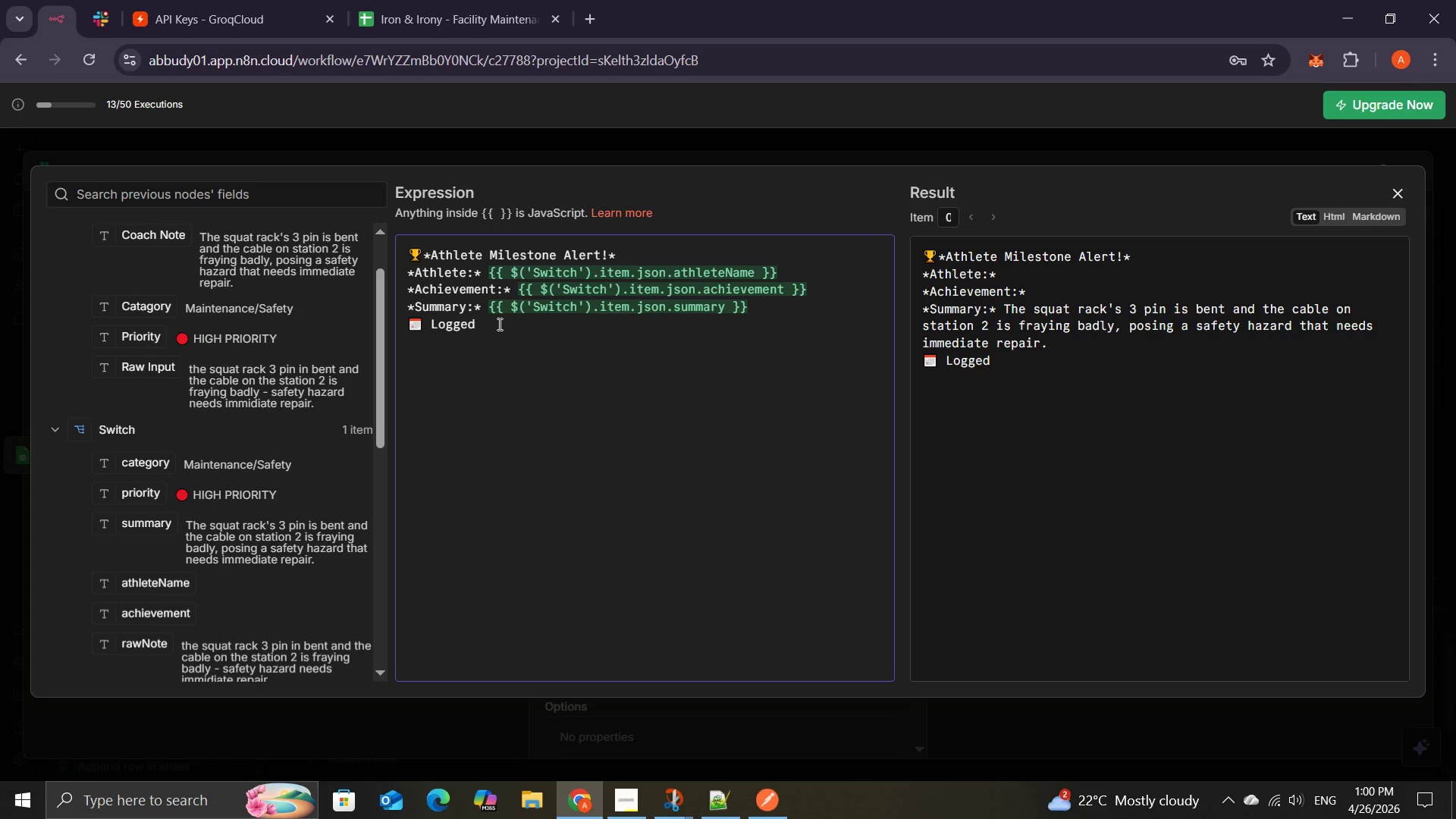 
wait(6.14)
 